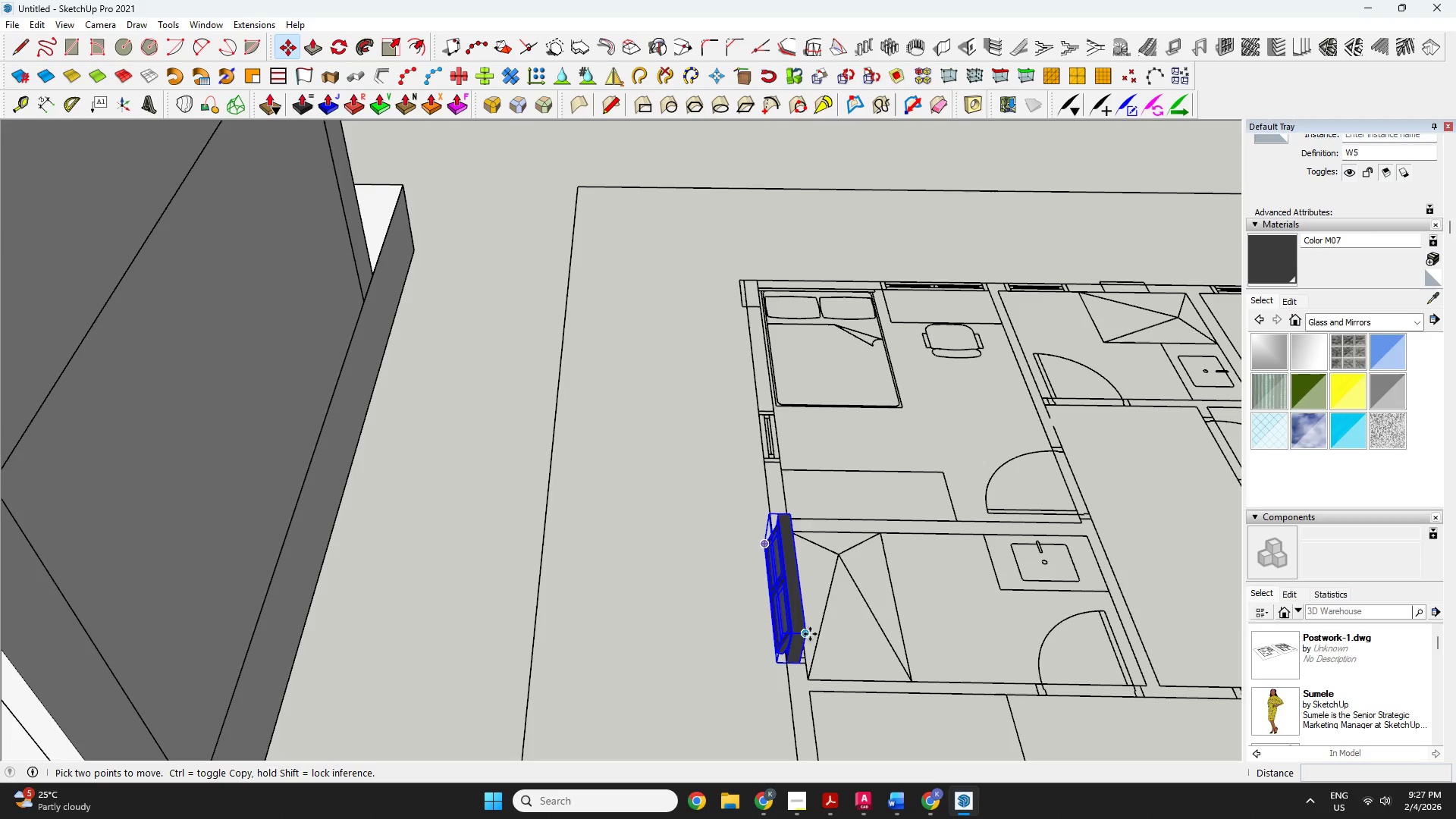 
left_click([810, 634])
 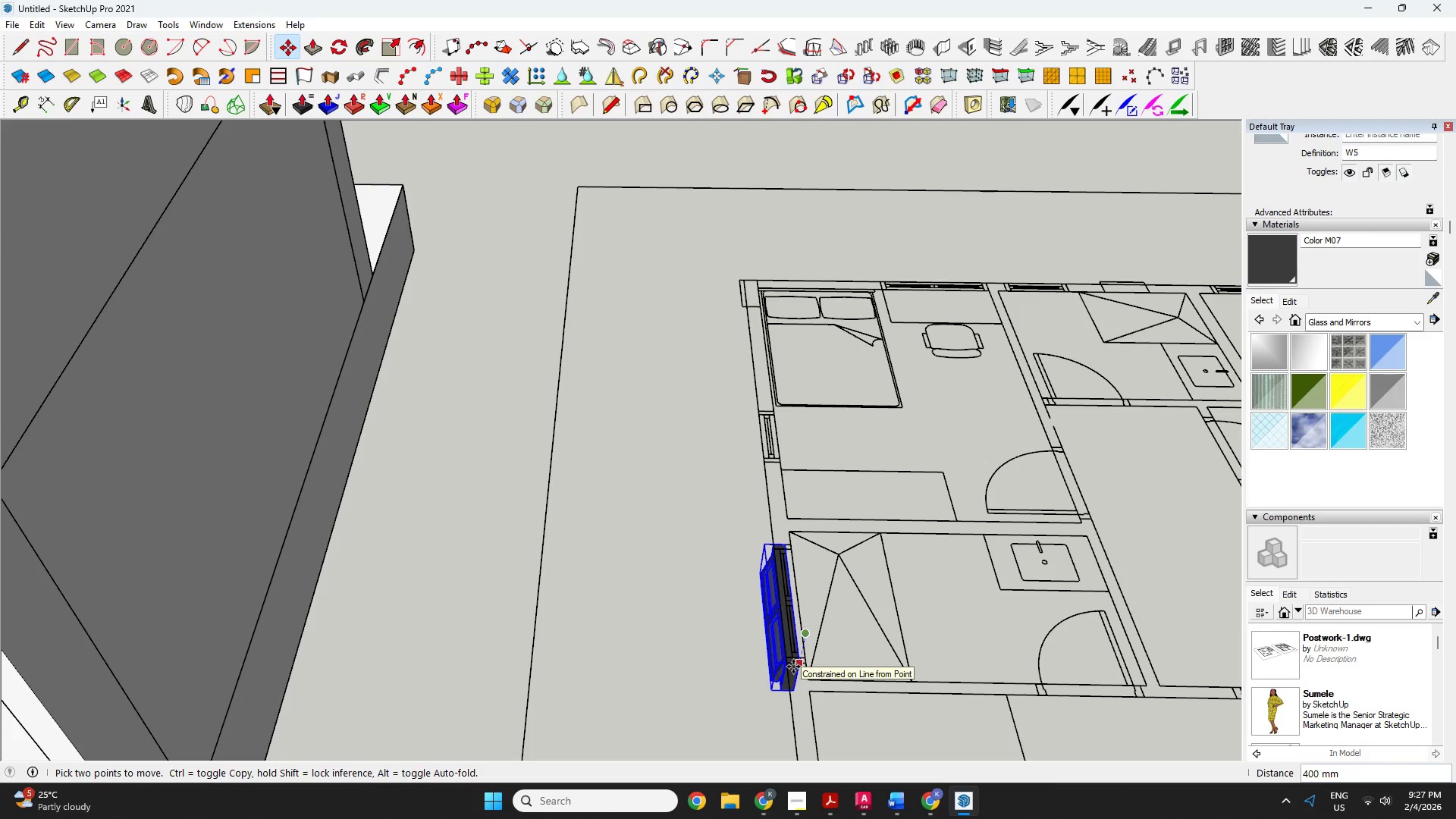 
left_click([793, 667])
 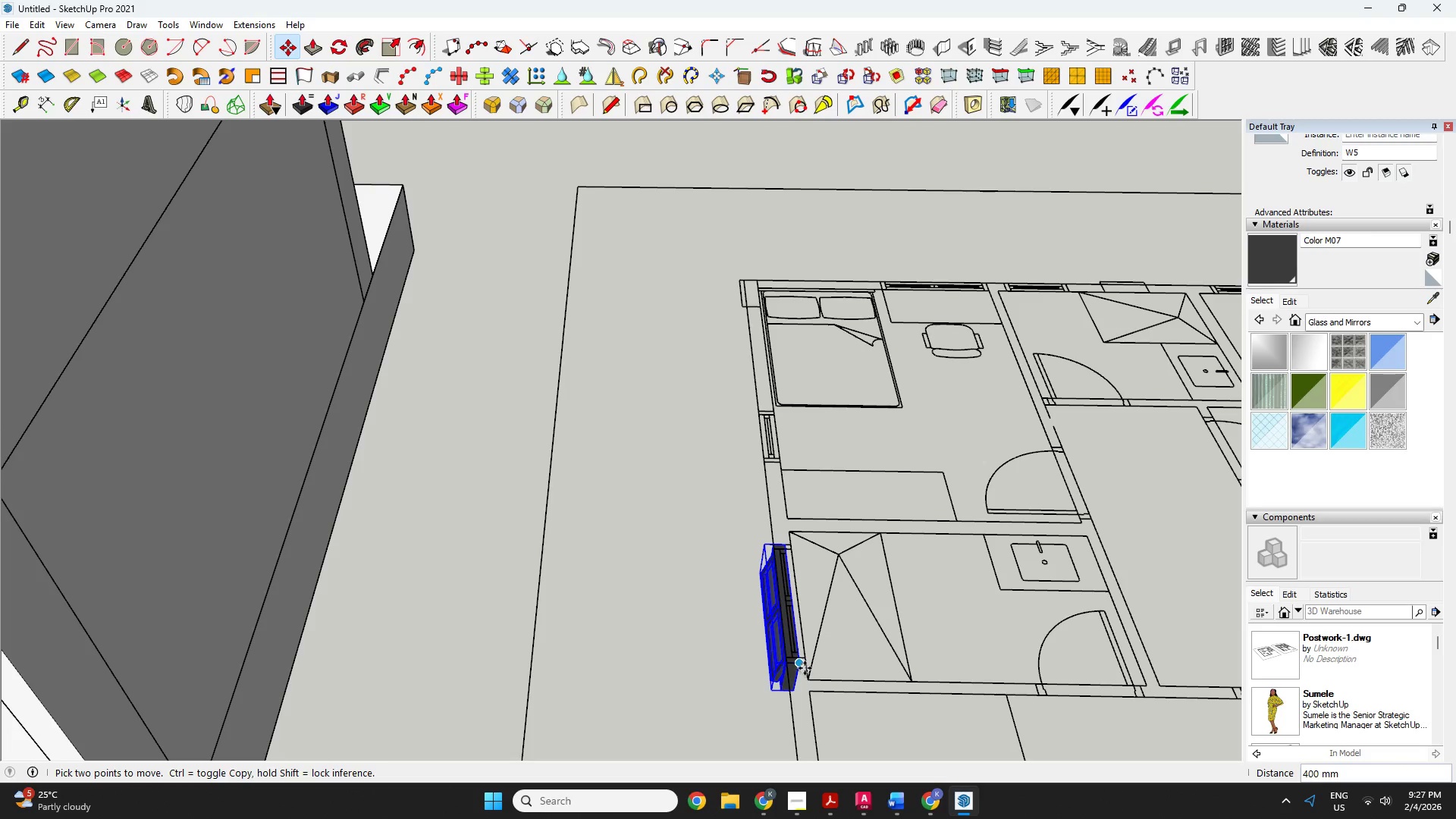 
left_click([805, 667])
 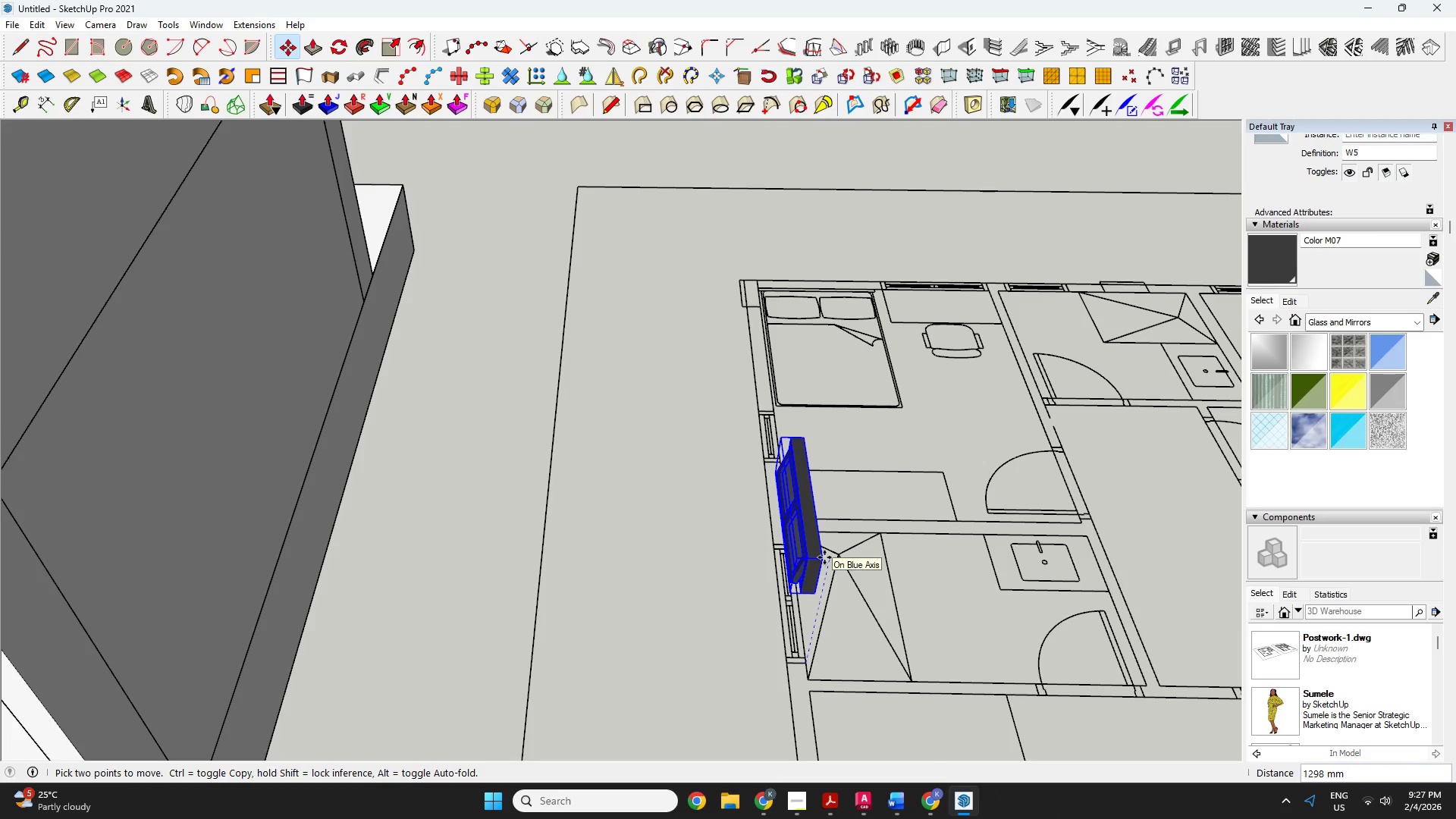 
key(ArrowUp)
 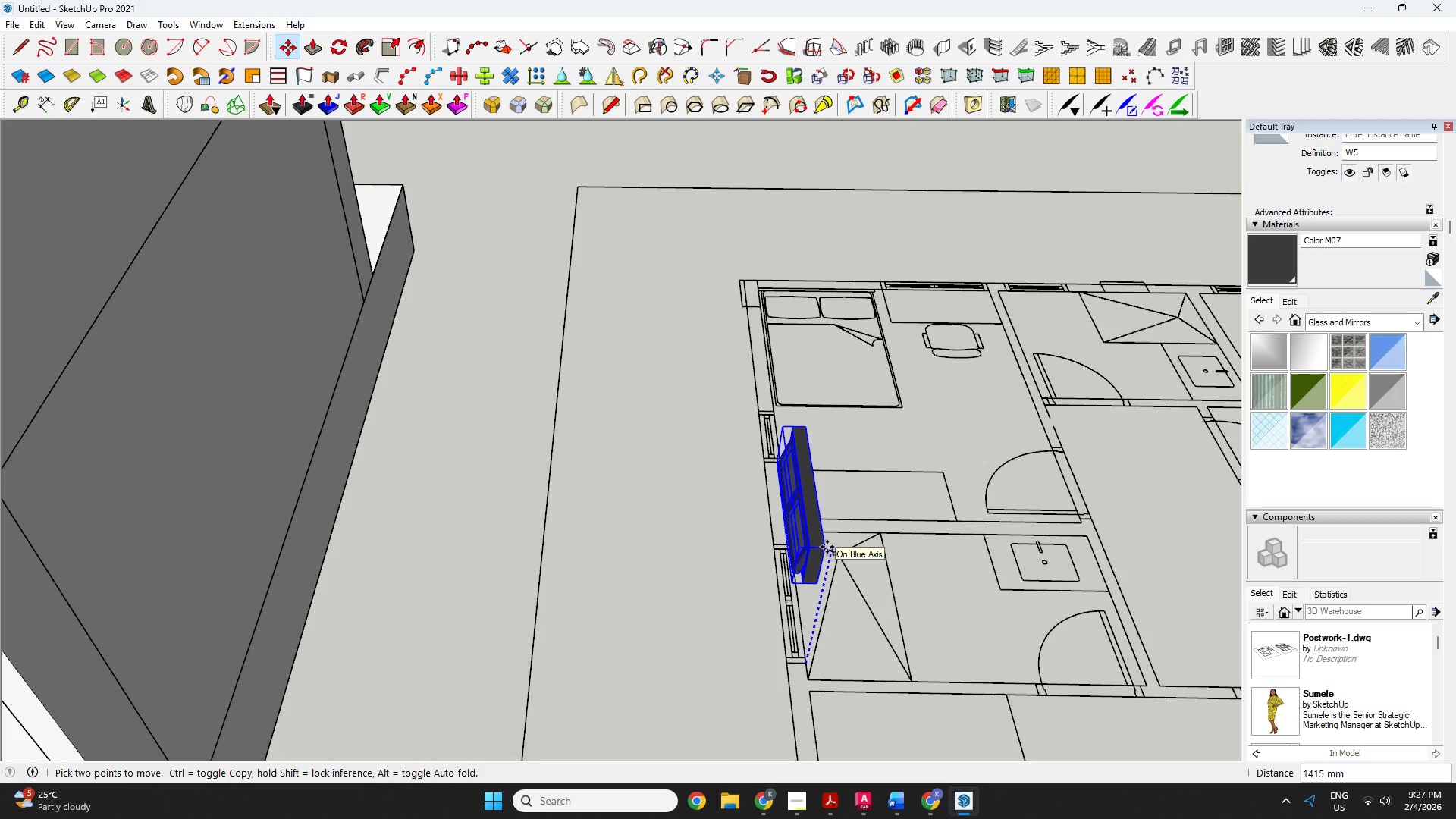 
type(2100)
 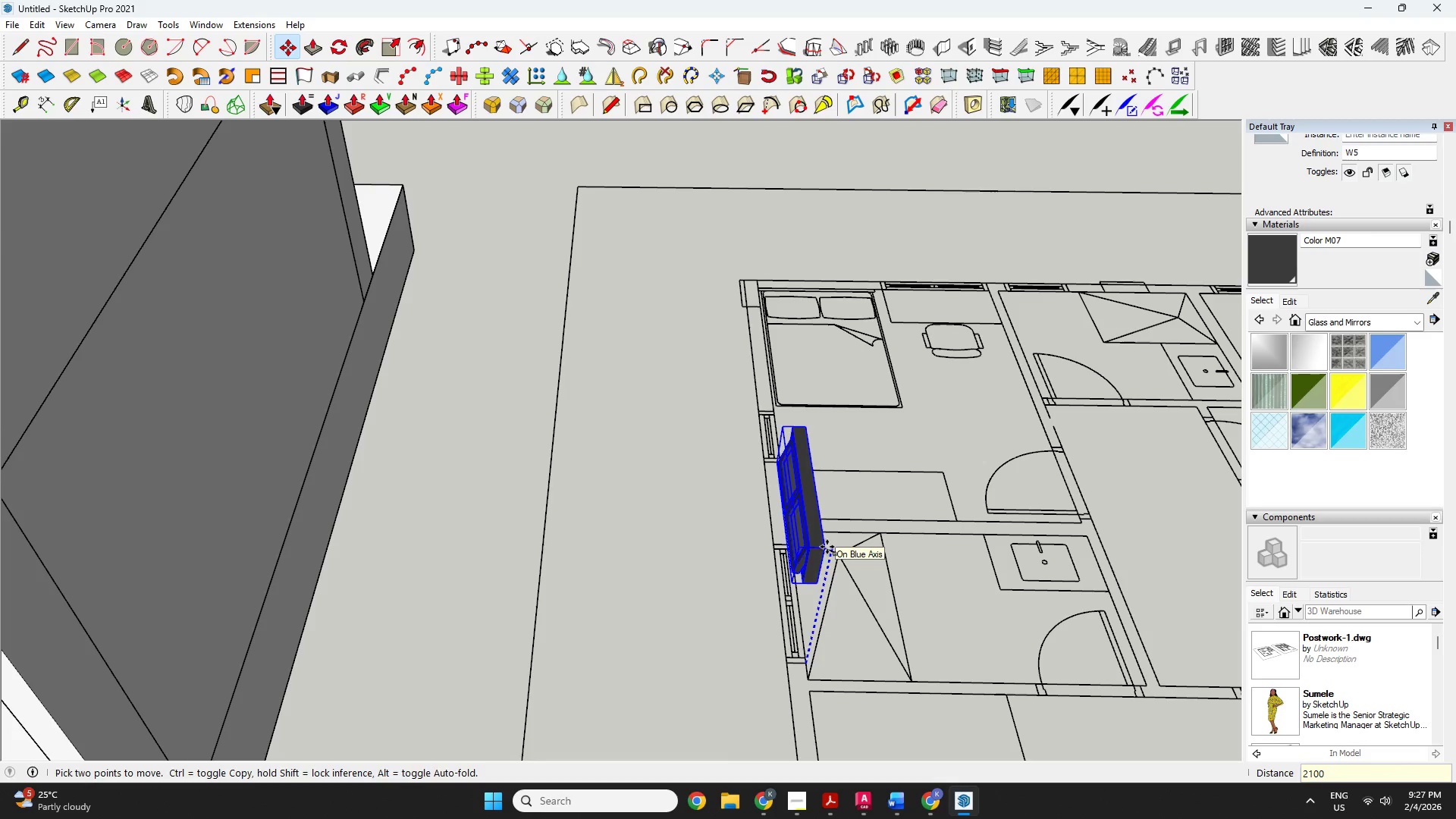 
key(Enter)
 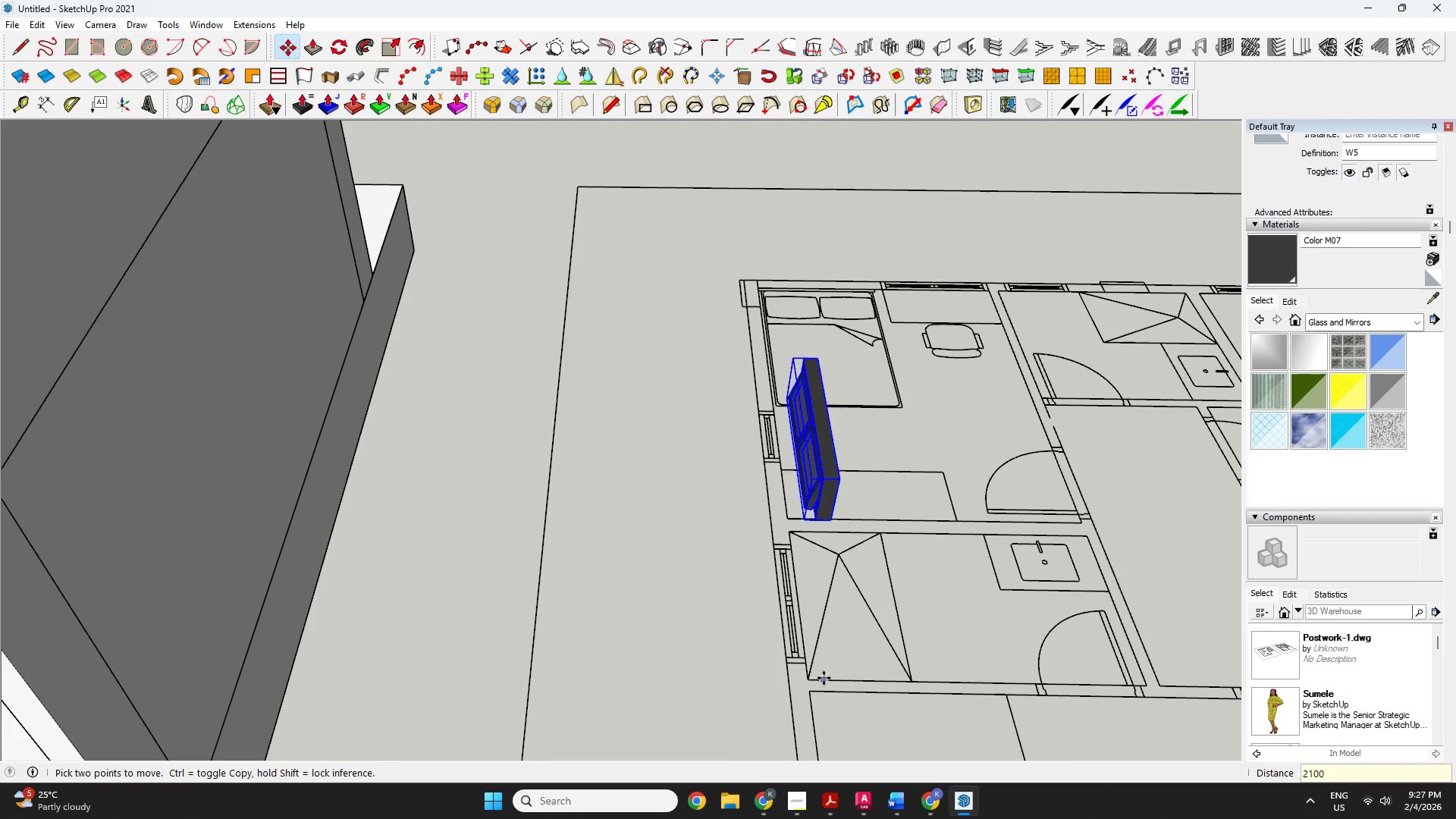 
key(M)
 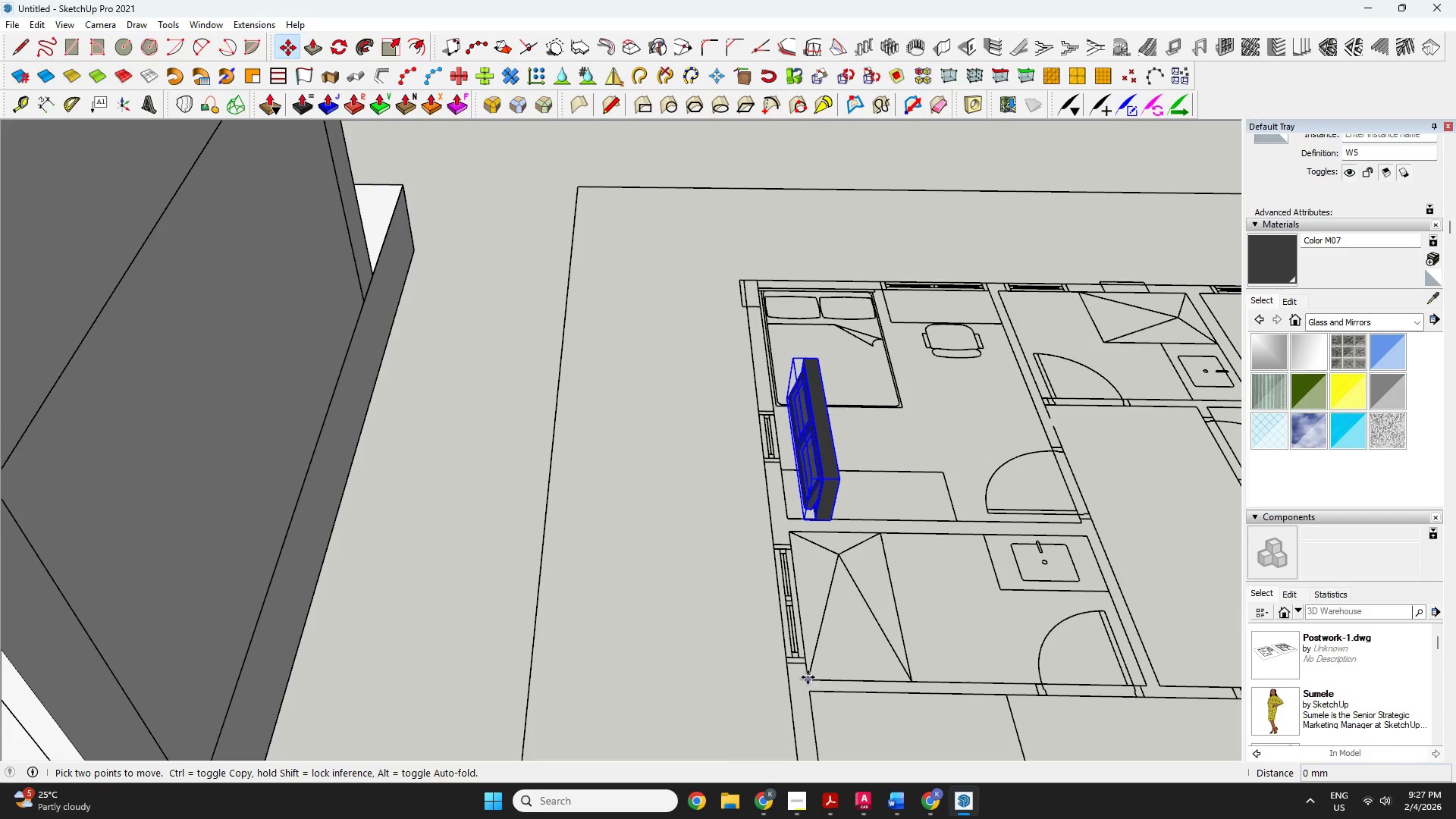 
key(Control+ControlLeft)
 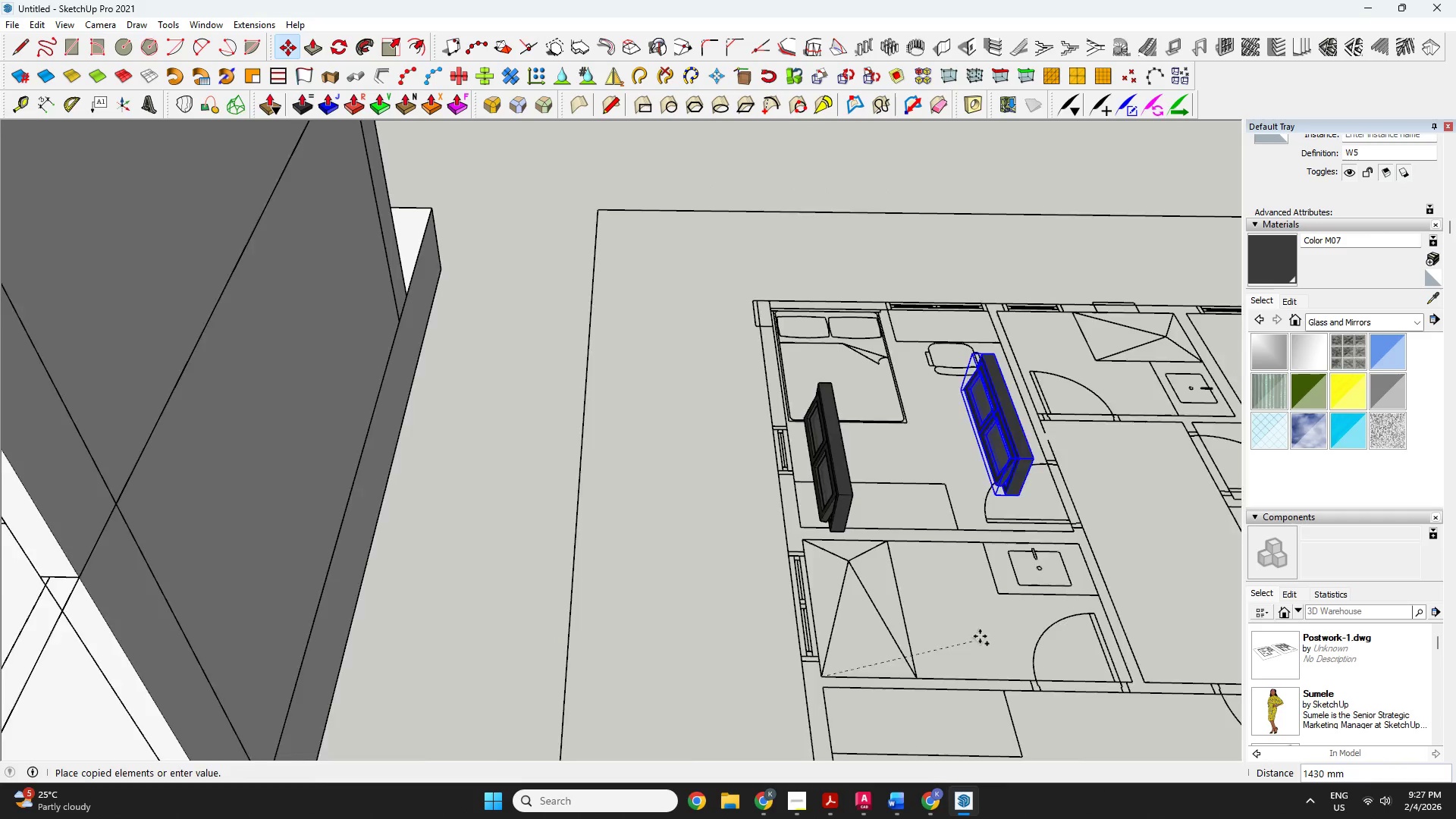 
scroll: coordinate [407, 393], scroll_direction: down, amount: 10.0
 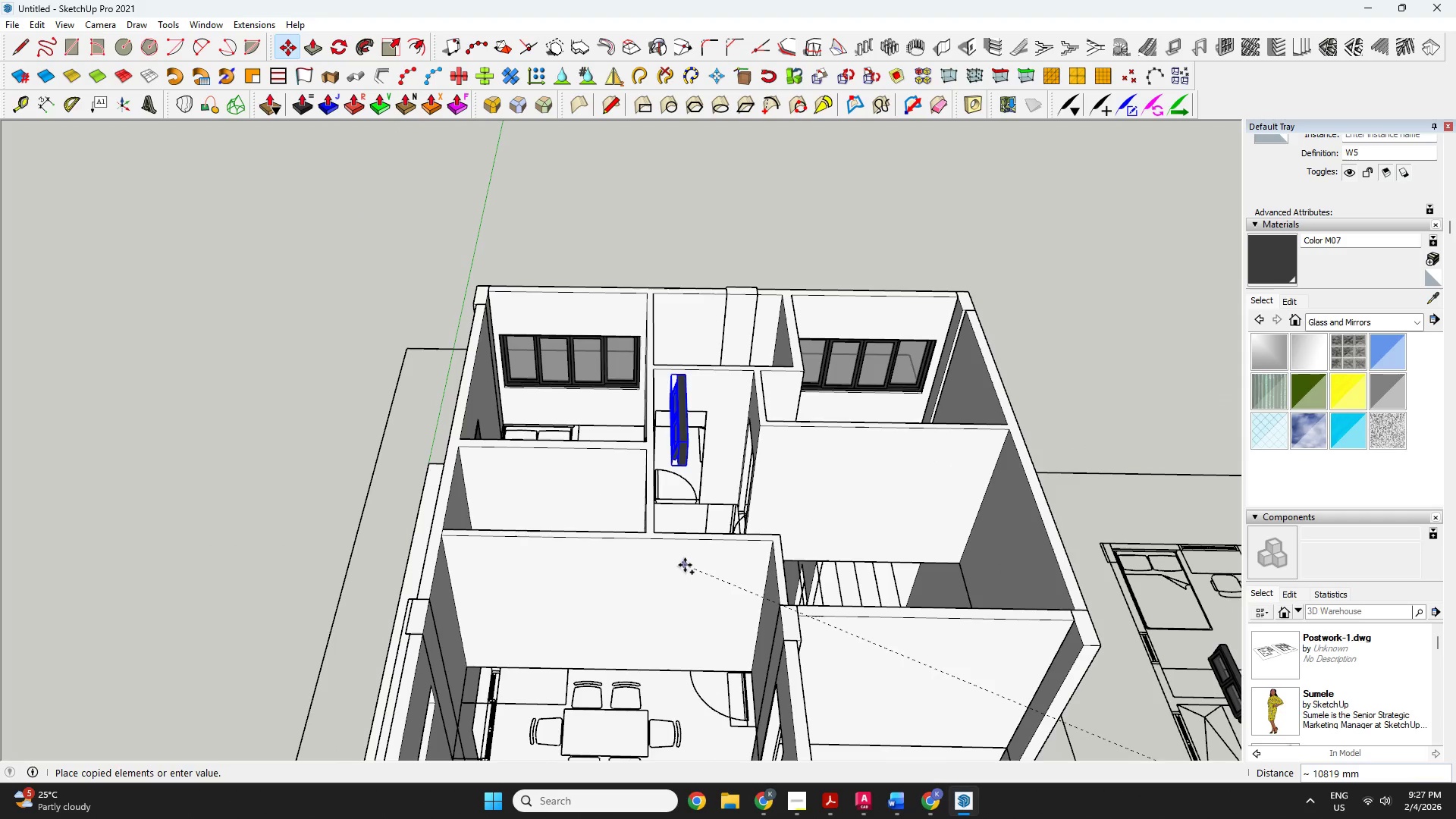 
key(O)
 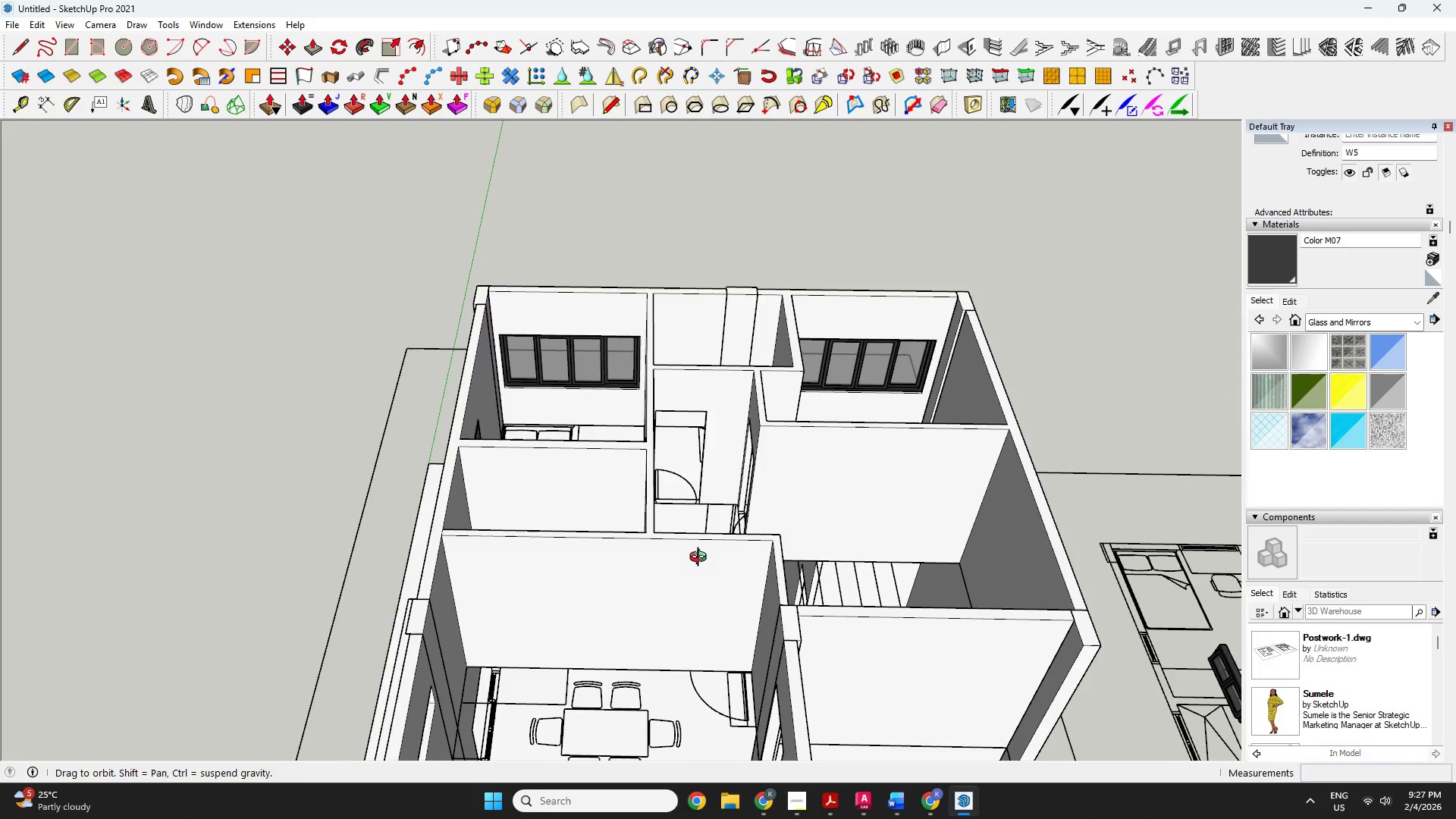 
left_click_drag(start_coordinate=[701, 557], to_coordinate=[340, 675])
 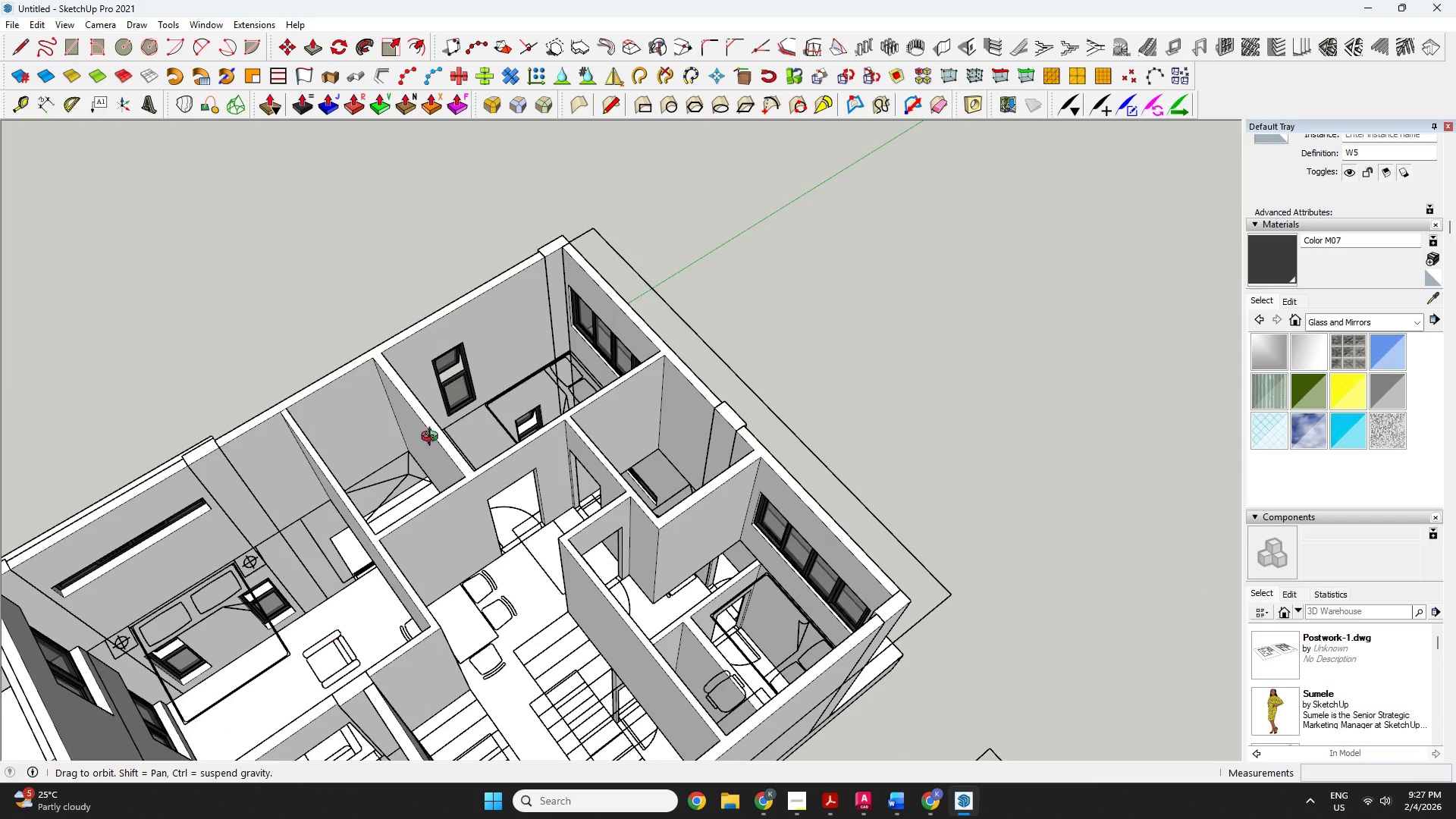 
key(Escape)
 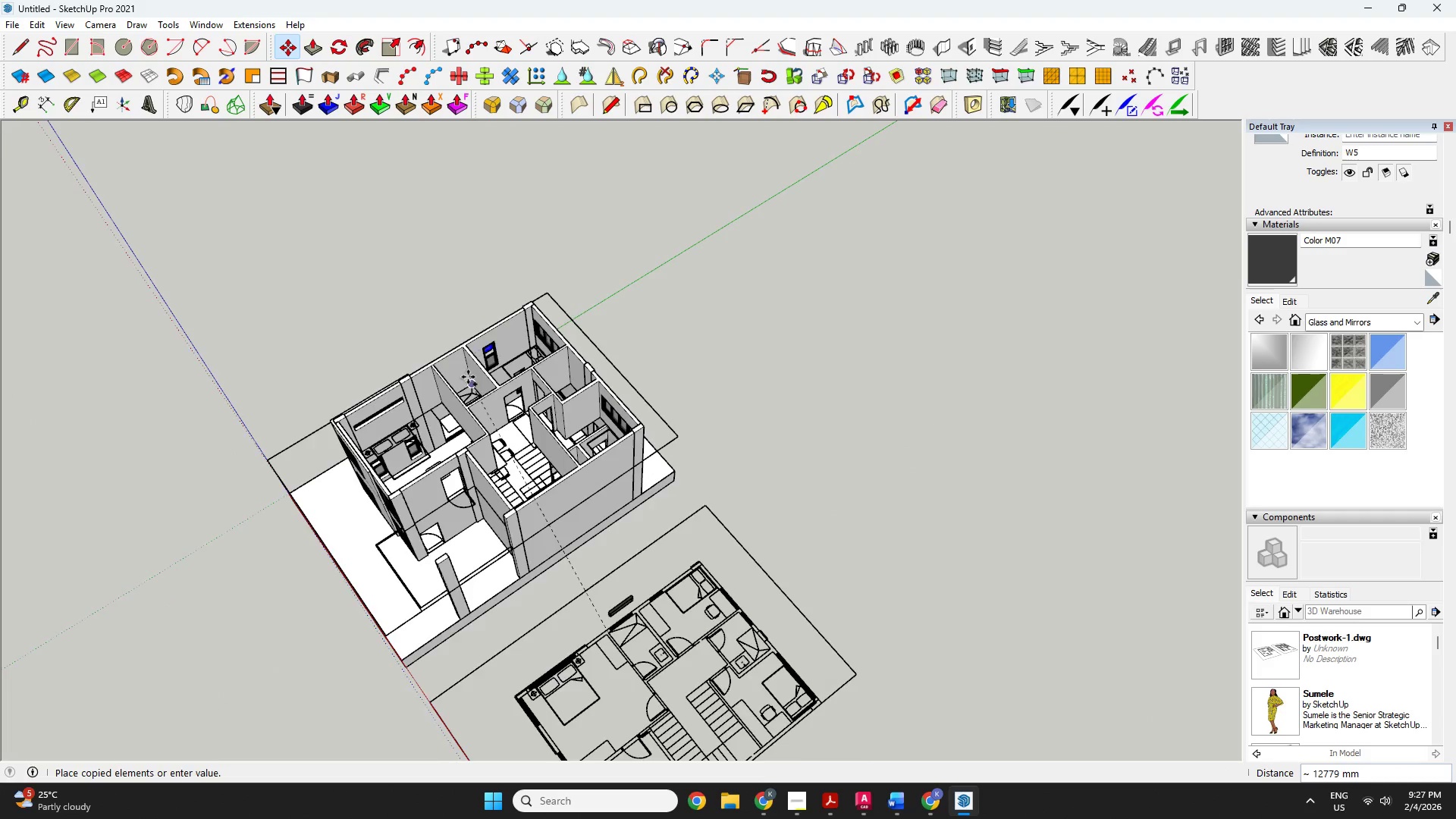 
scroll: coordinate [513, 340], scroll_direction: down, amount: 10.0
 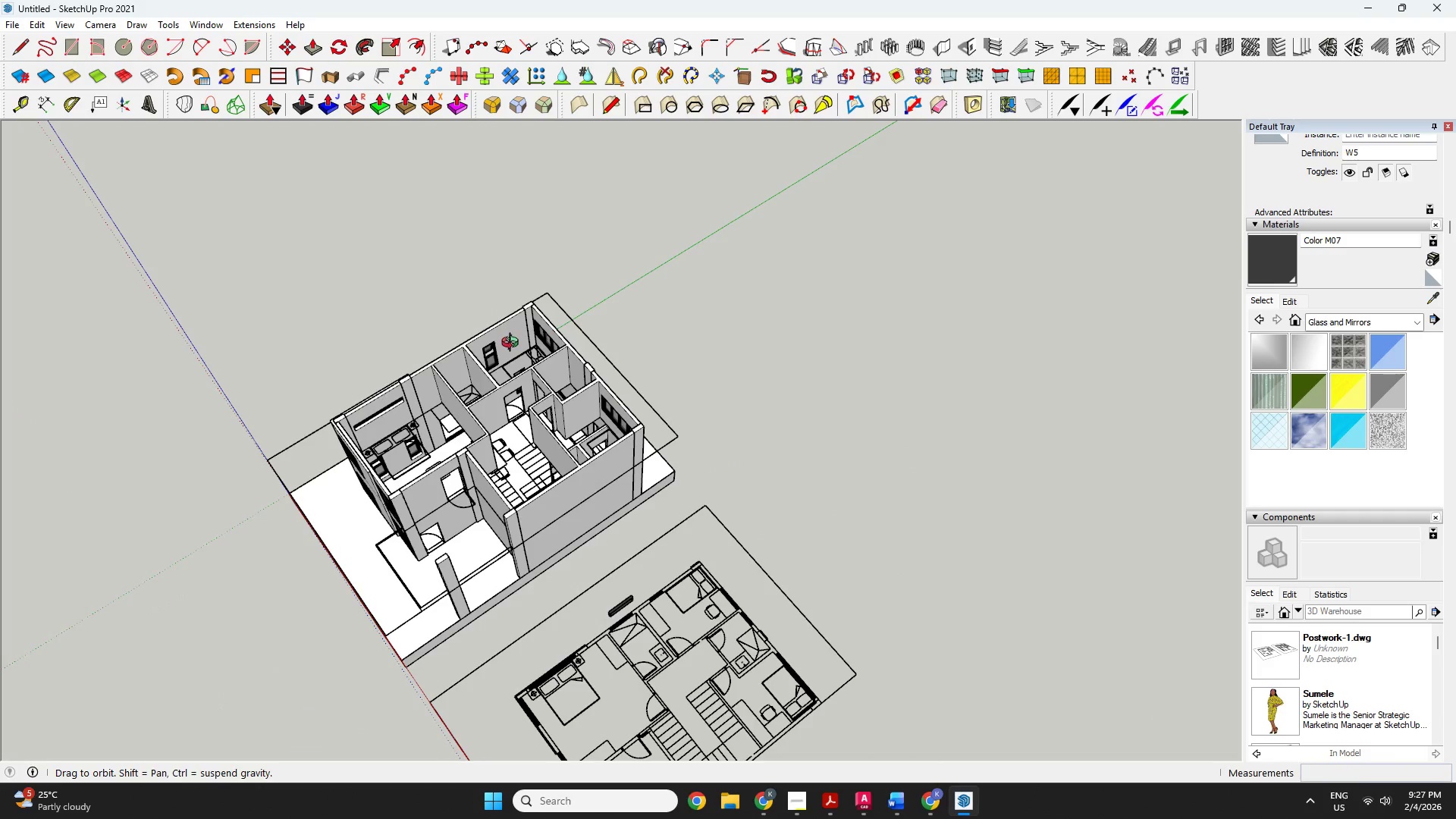 
scroll: coordinate [469, 433], scroll_direction: up, amount: 16.0
 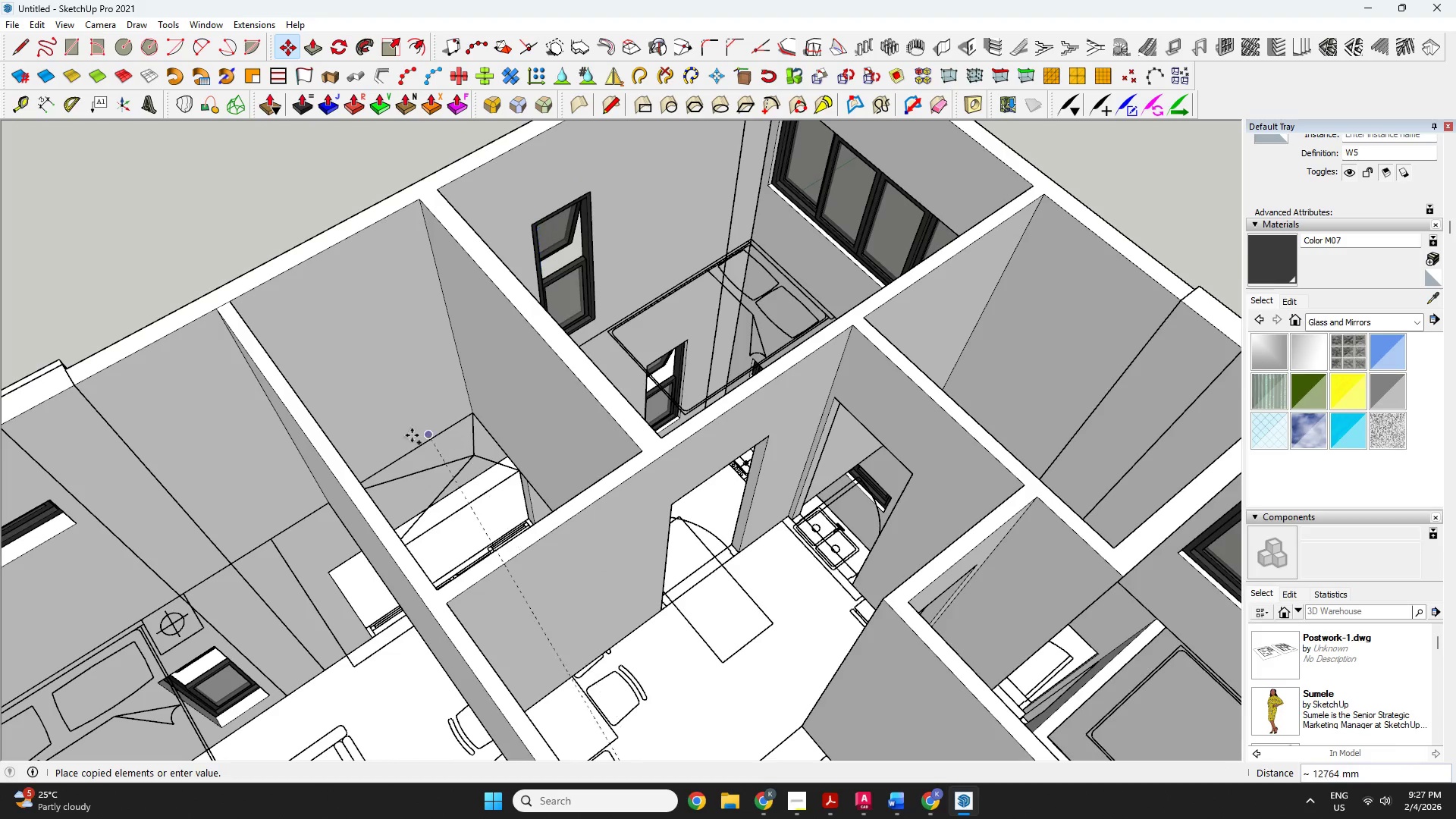 
key(K)
 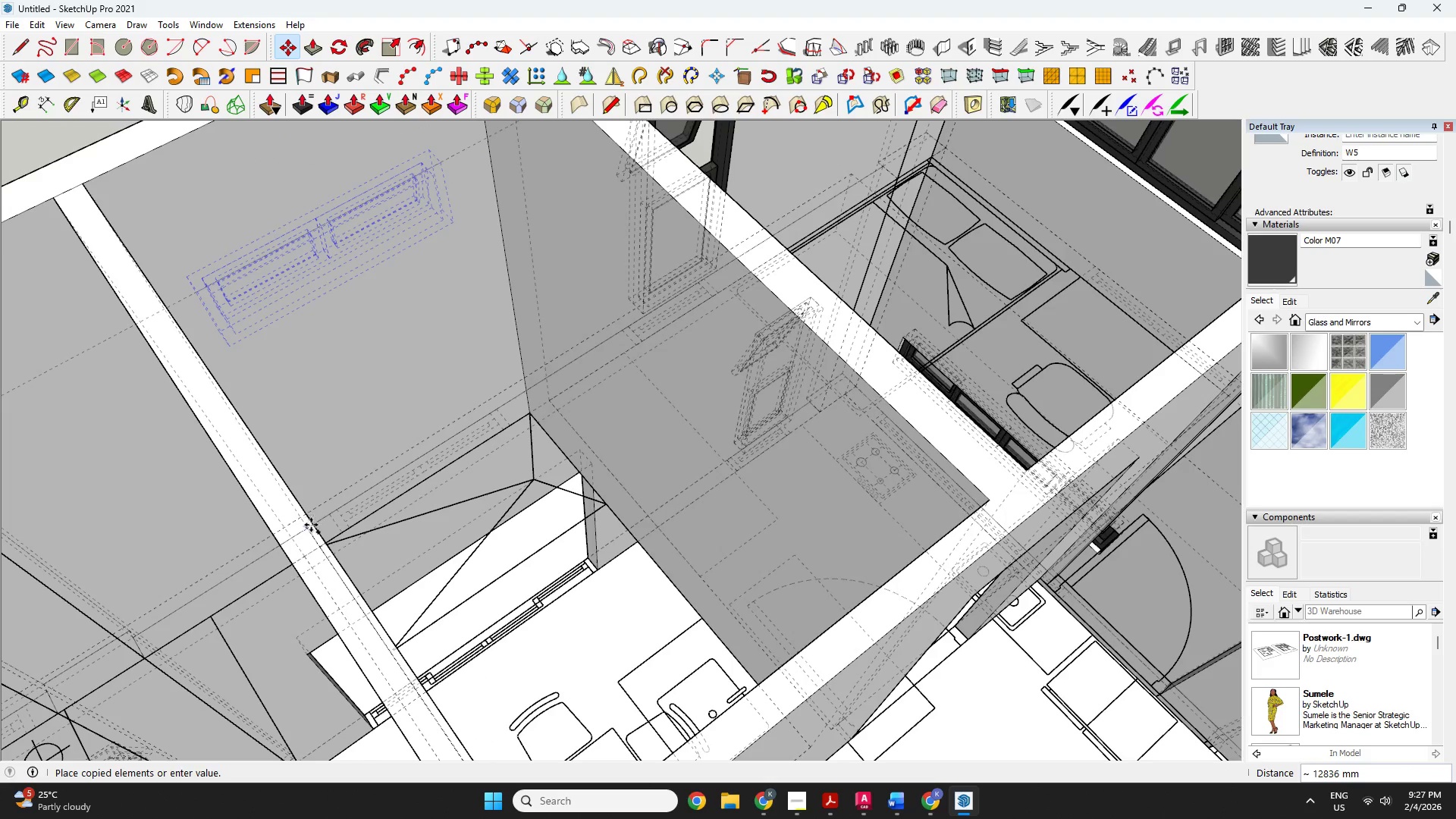 
scroll: coordinate [360, 418], scroll_direction: up, amount: 5.0
 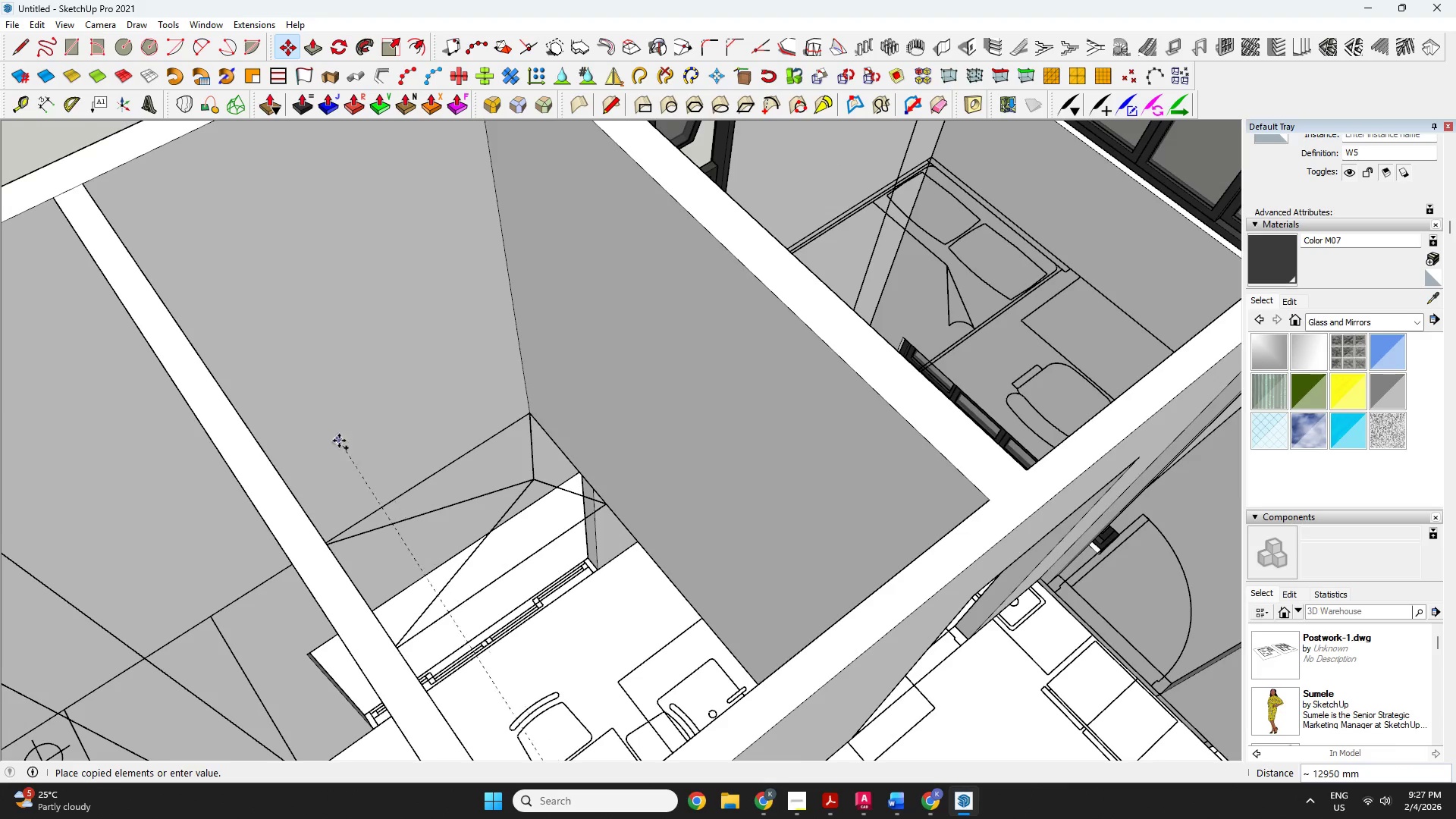 
left_click([308, 528])
 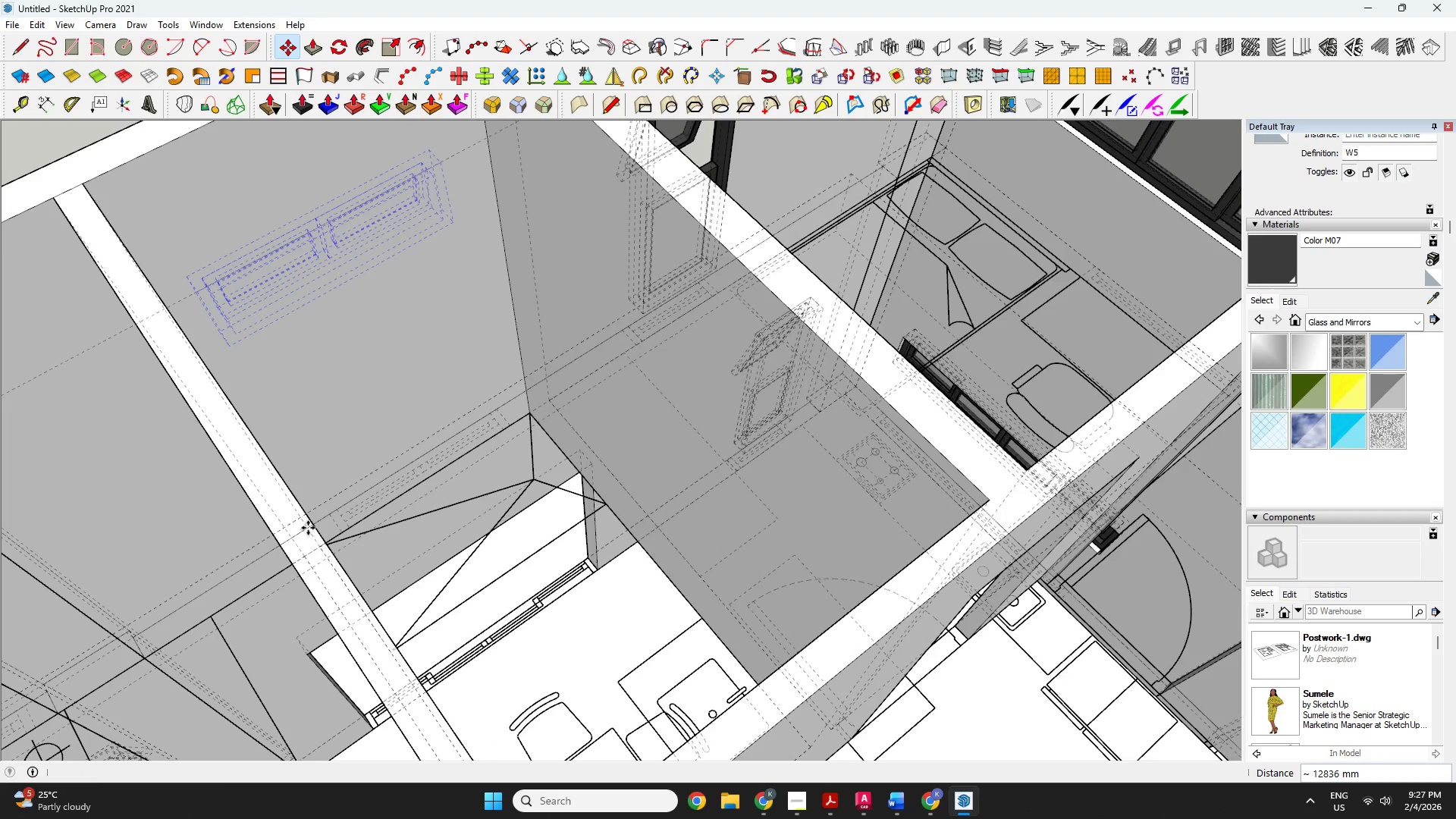 
key(Space)
 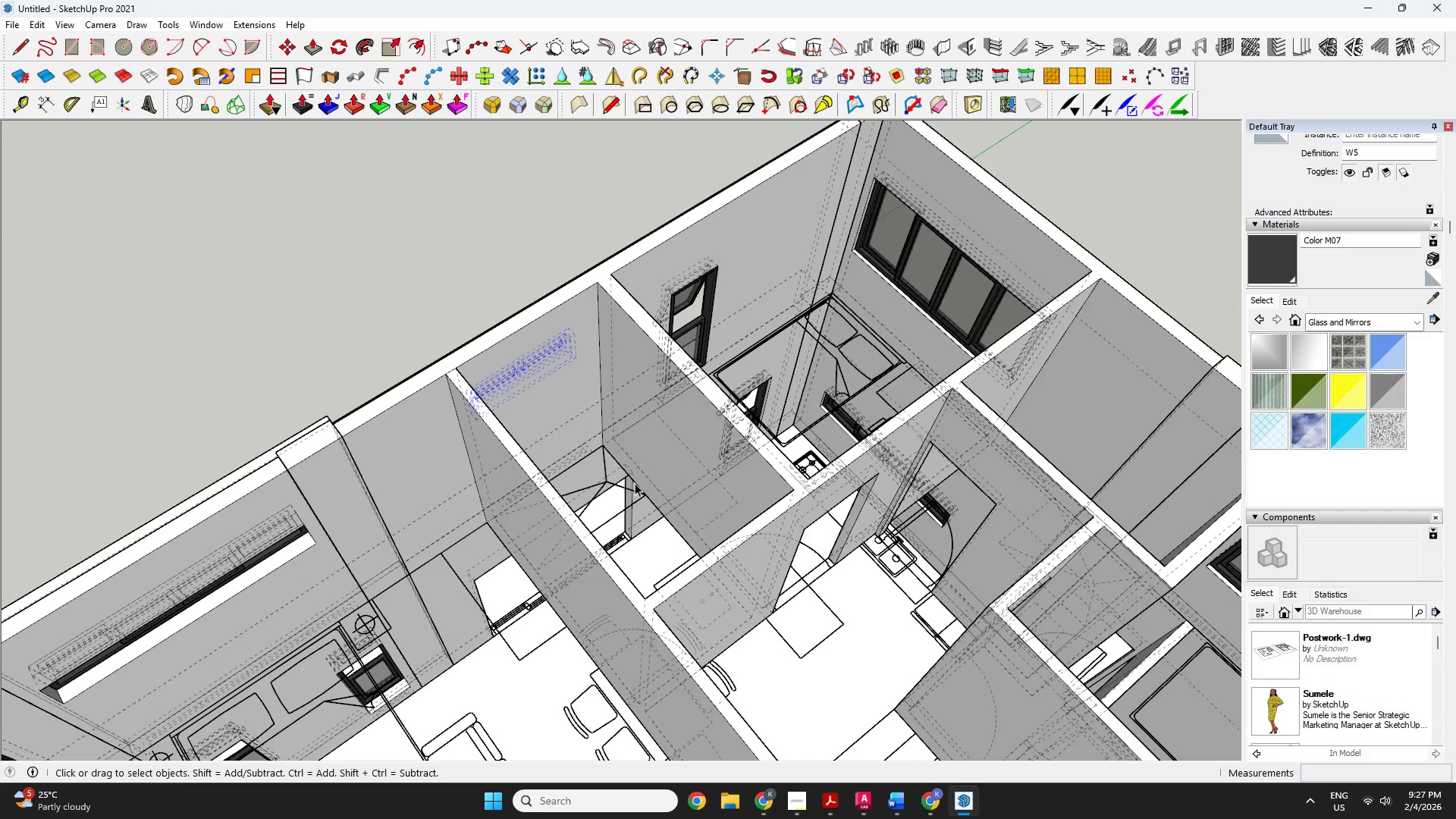 
scroll: coordinate [717, 477], scroll_direction: down, amount: 8.0
 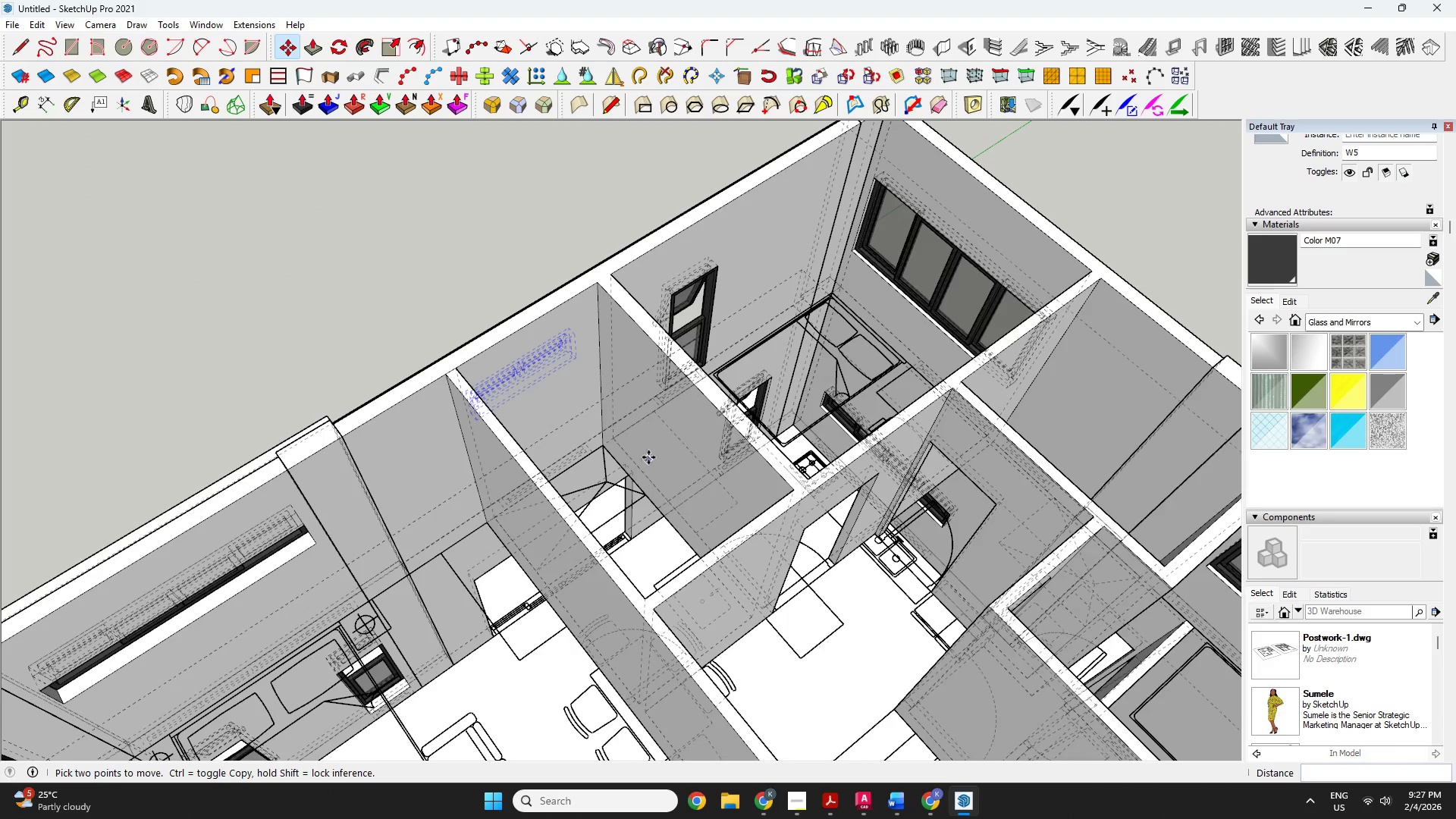 
type(ok)
 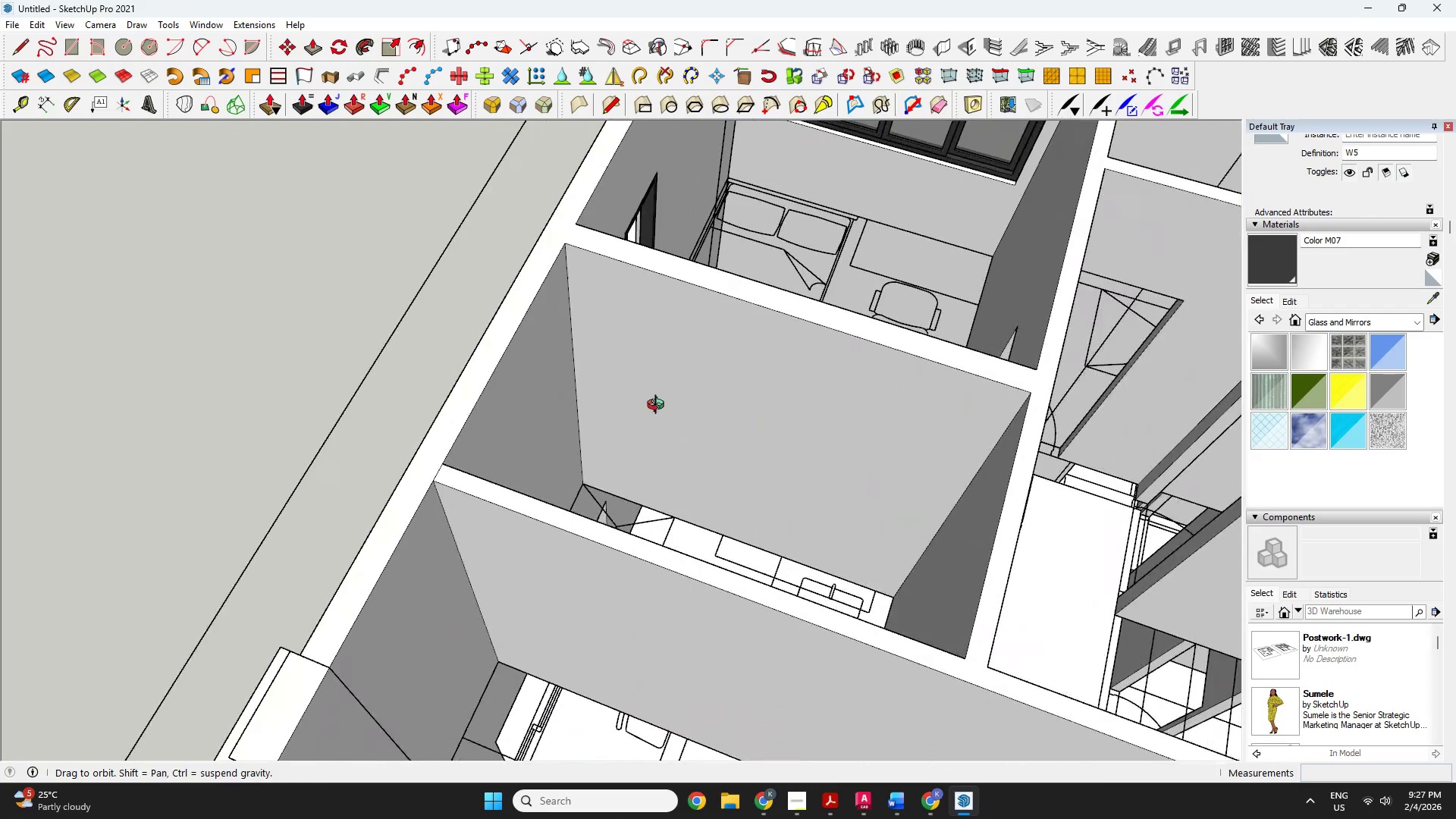 
left_click_drag(start_coordinate=[553, 512], to_coordinate=[784, 528])
 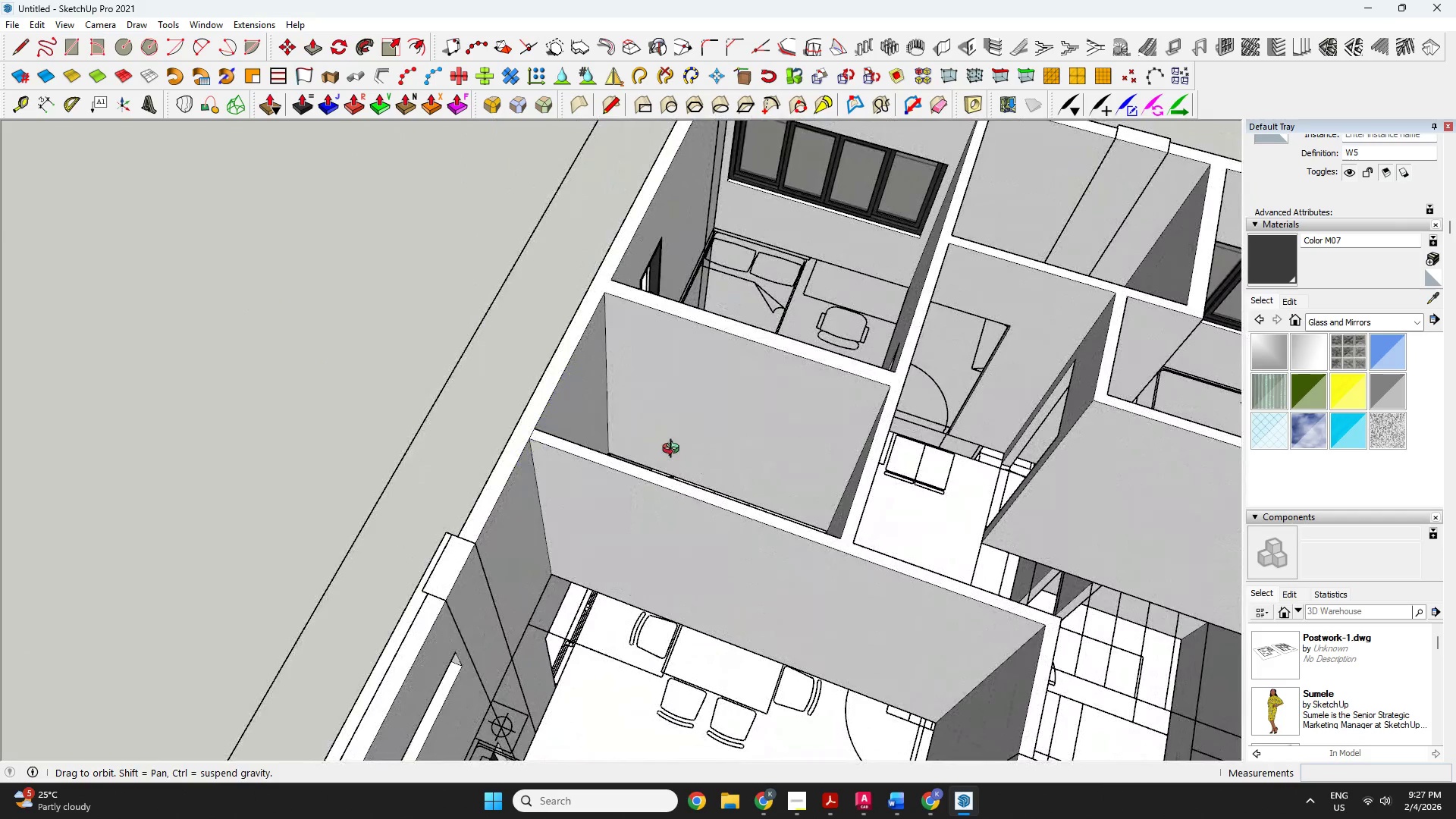 
scroll: coordinate [606, 504], scroll_direction: up, amount: 5.0
 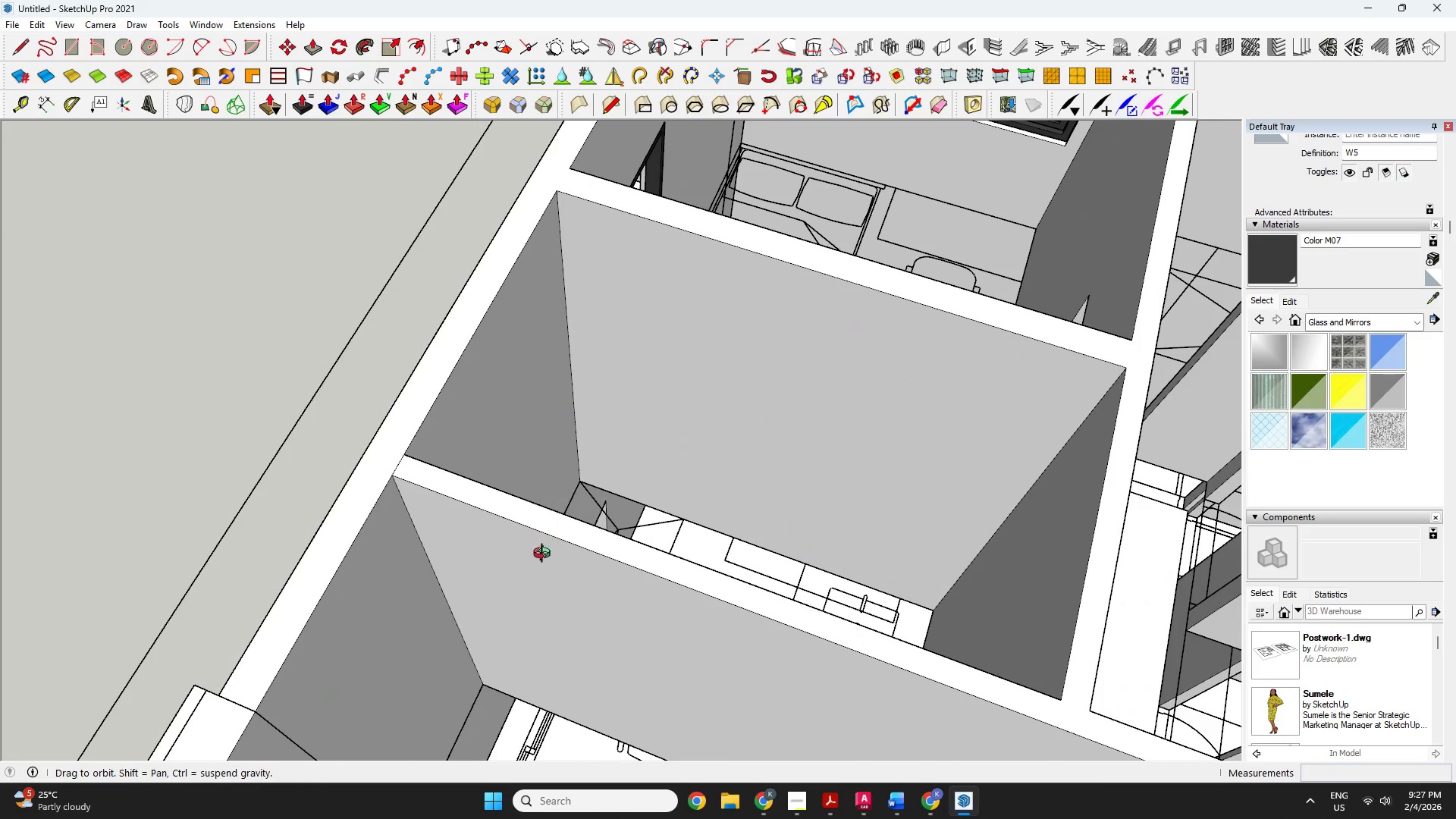 
key(Space)
 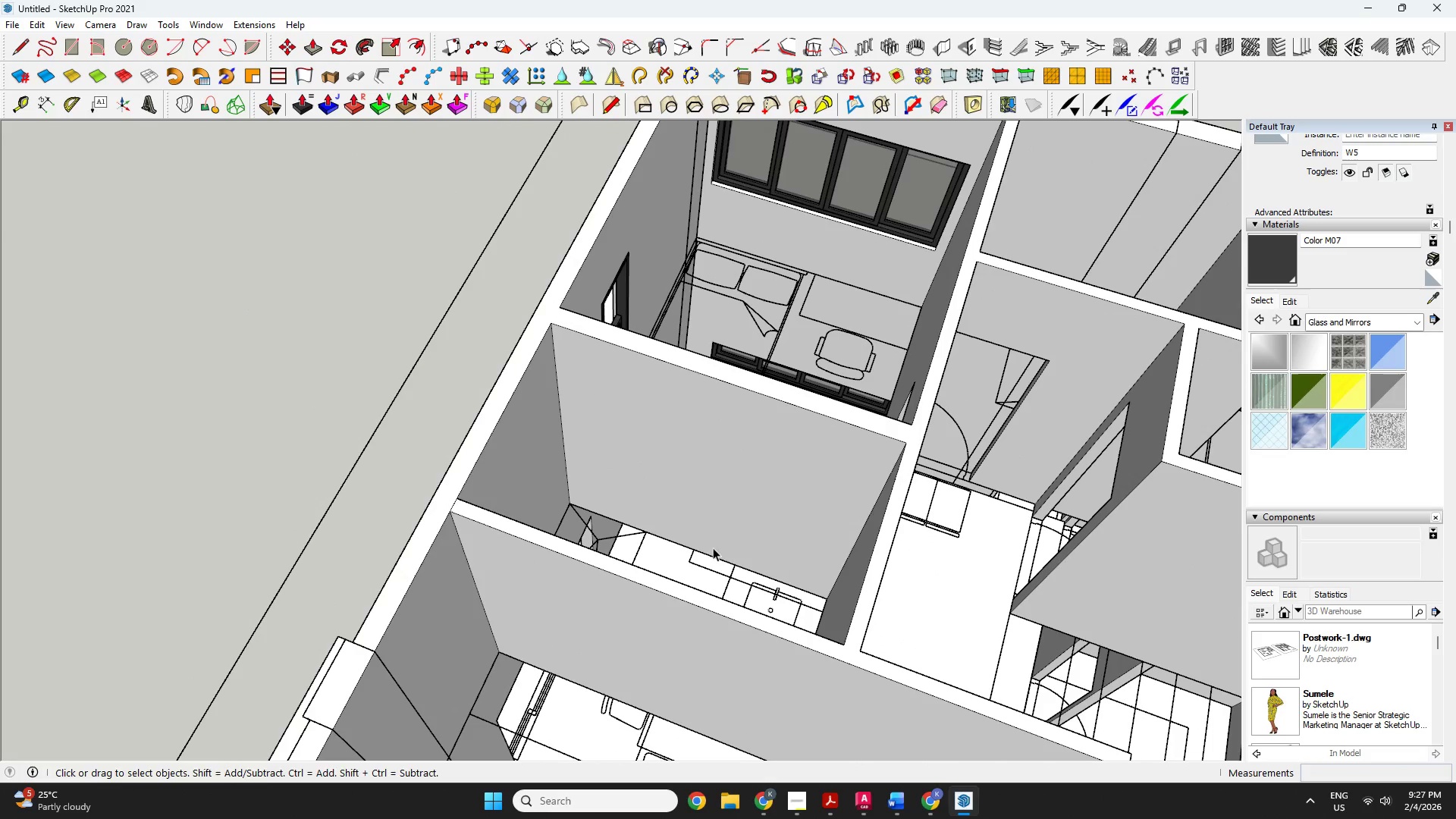 
scroll: coordinate [541, 568], scroll_direction: down, amount: 5.0
 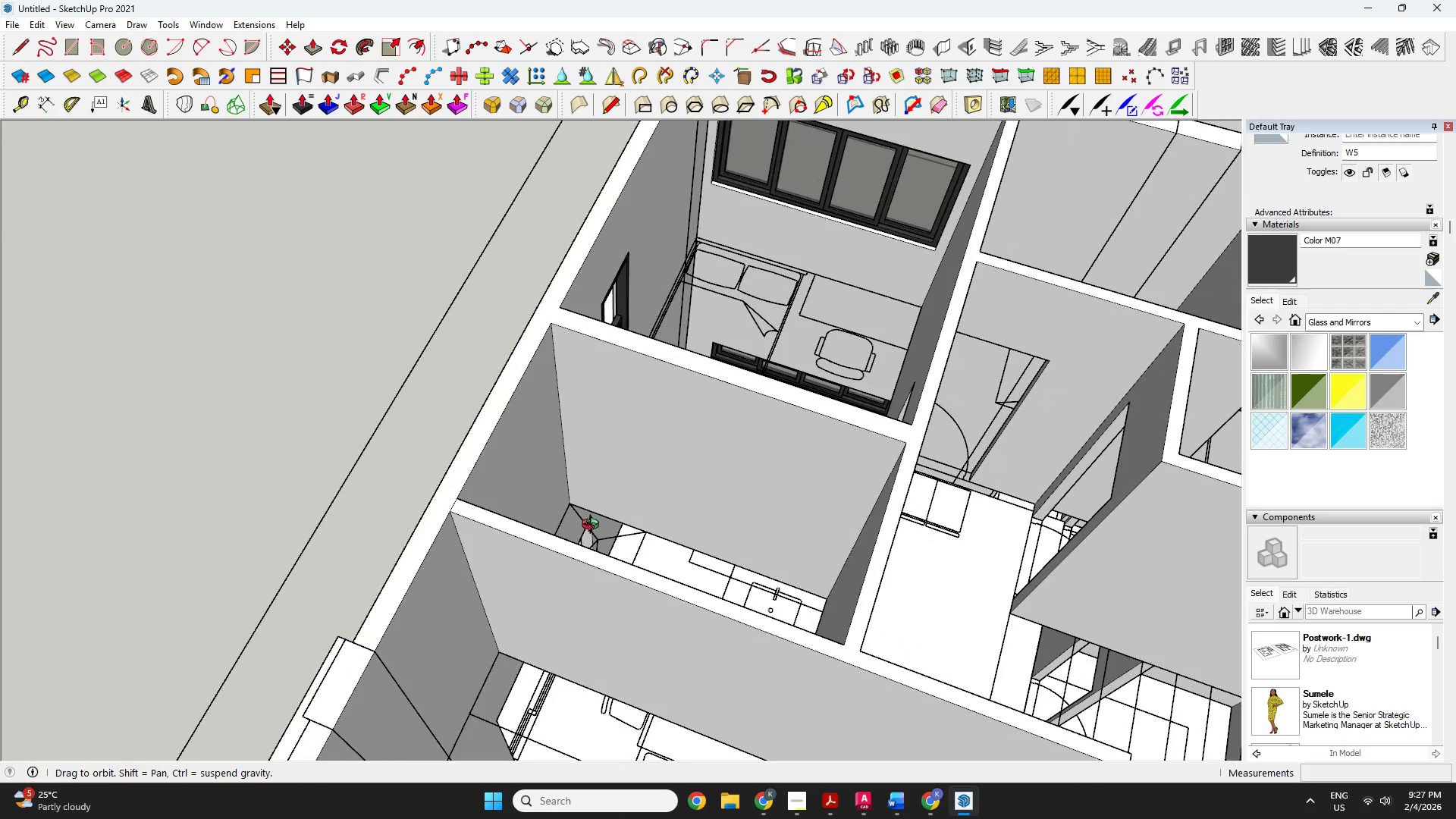 
key(O)
 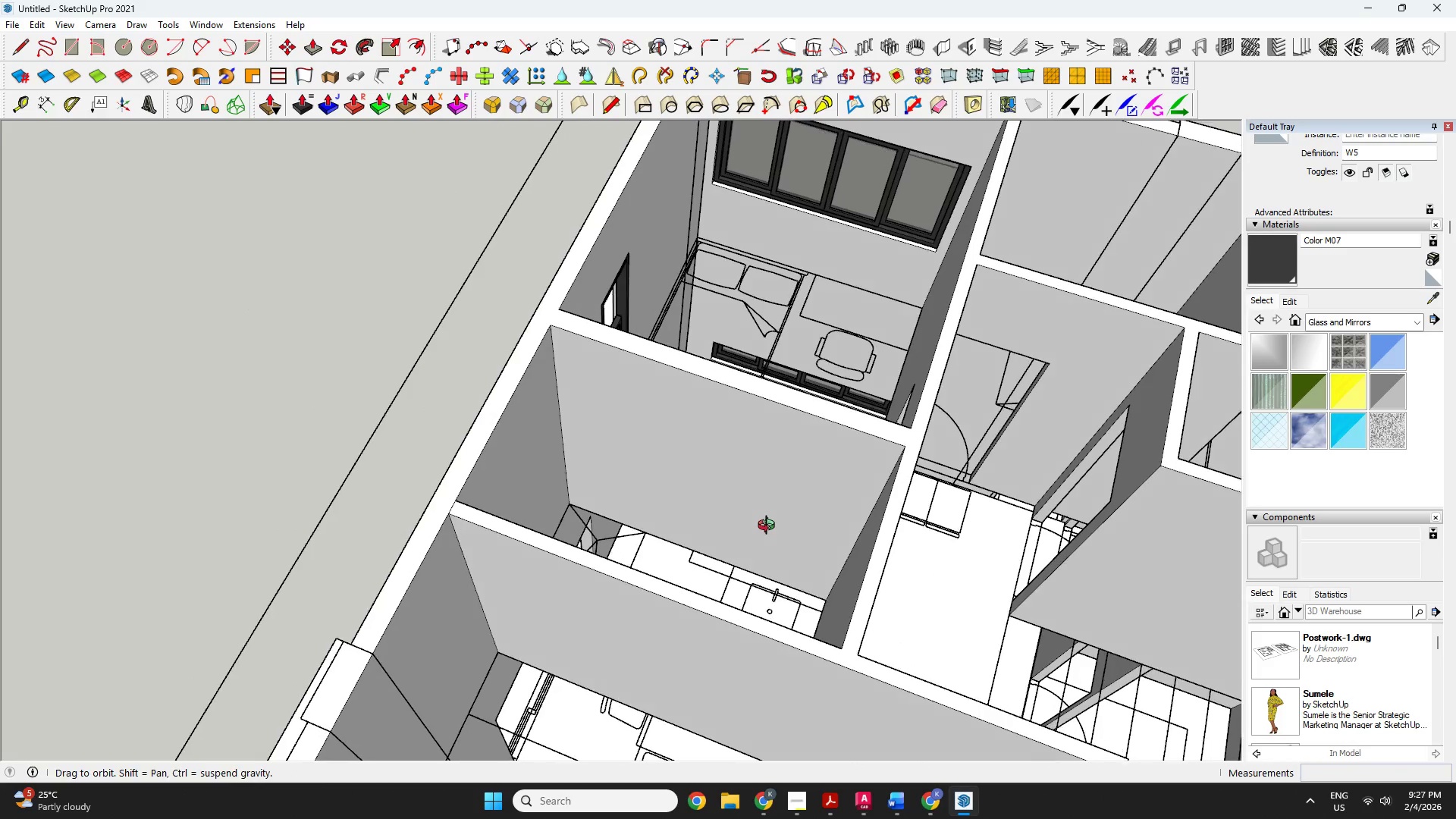 
left_click_drag(start_coordinate=[774, 524], to_coordinate=[1112, 547])
 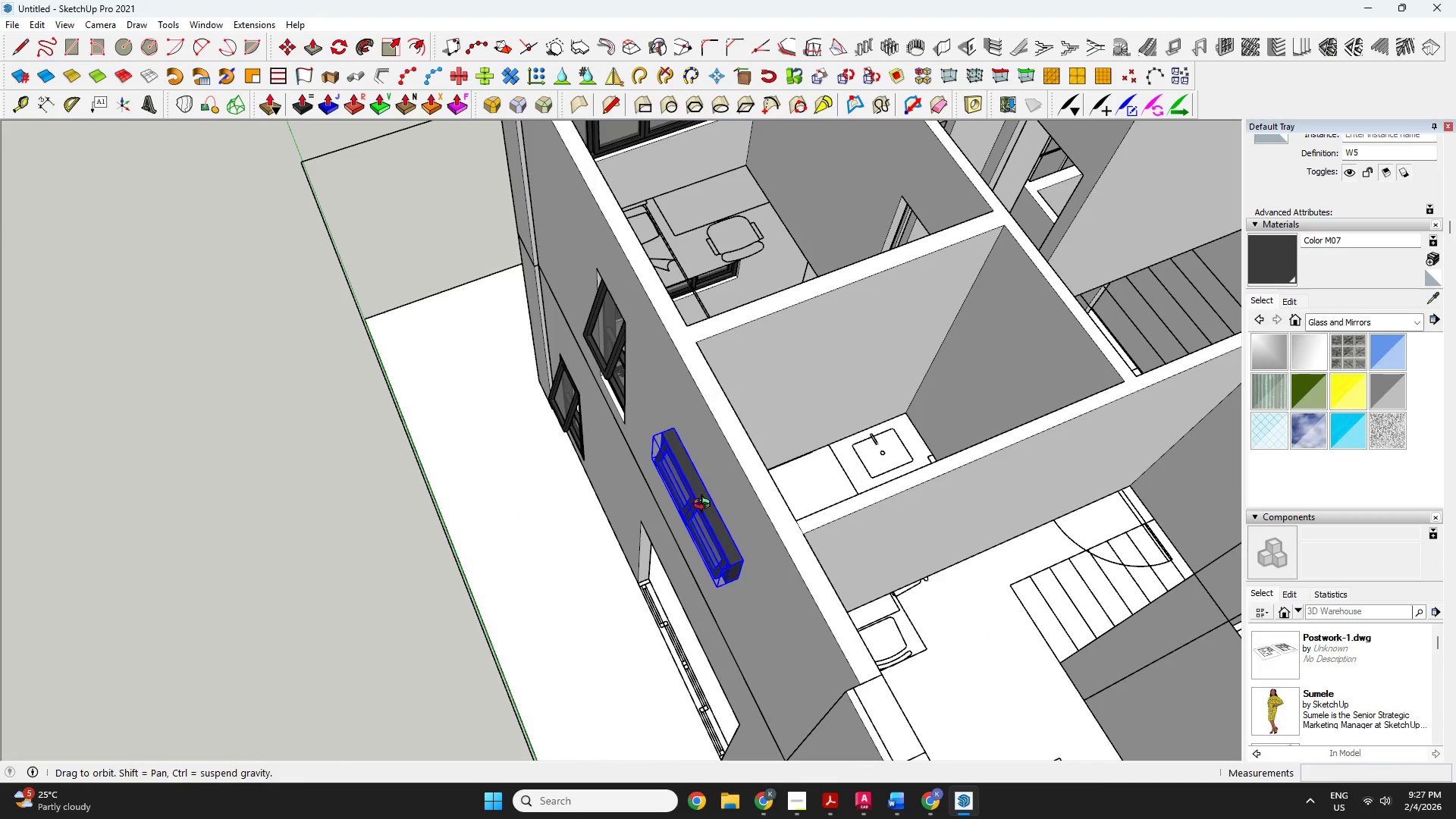 
key(Space)
 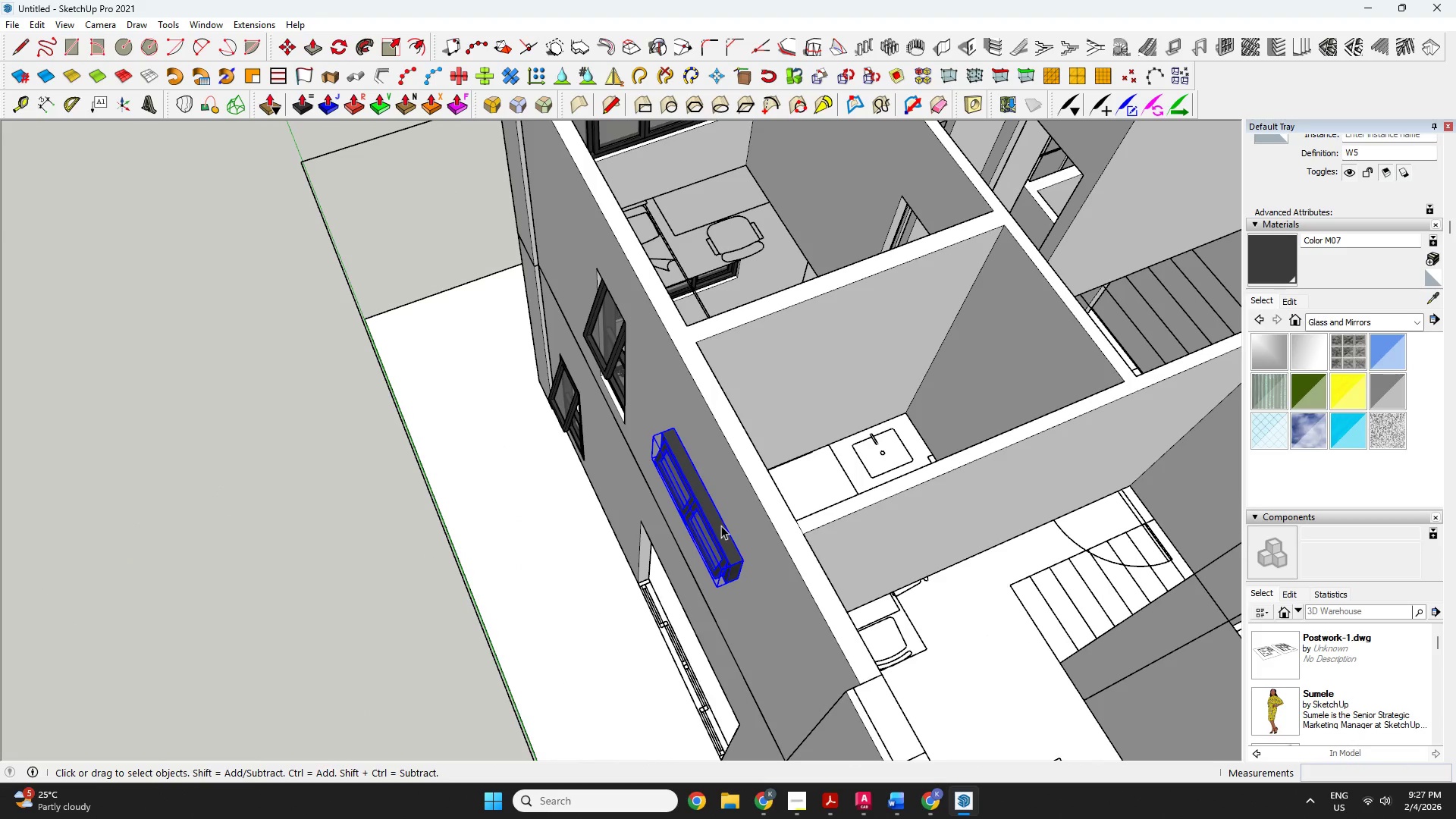 
key(M)
 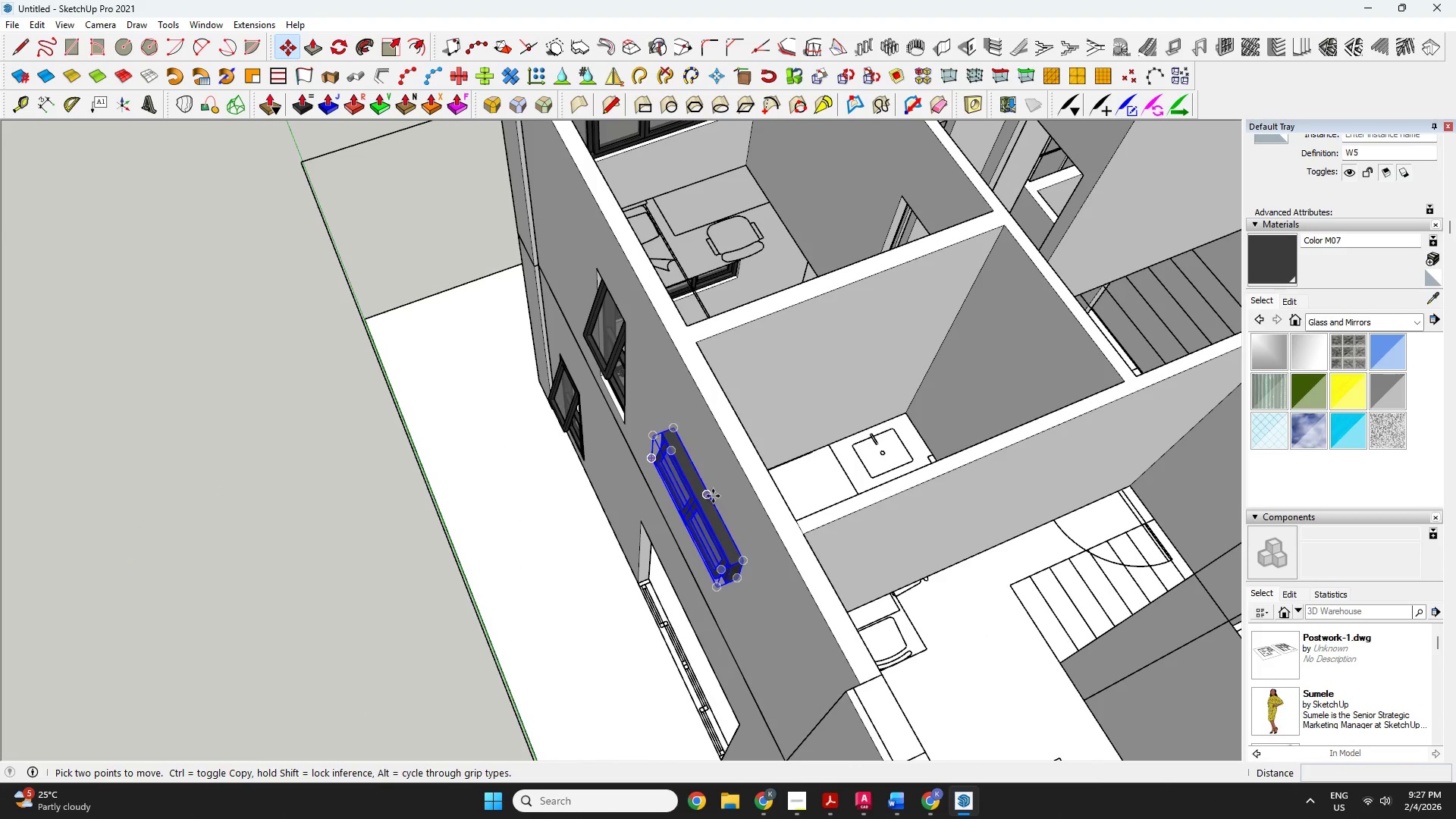 
left_click([712, 494])
 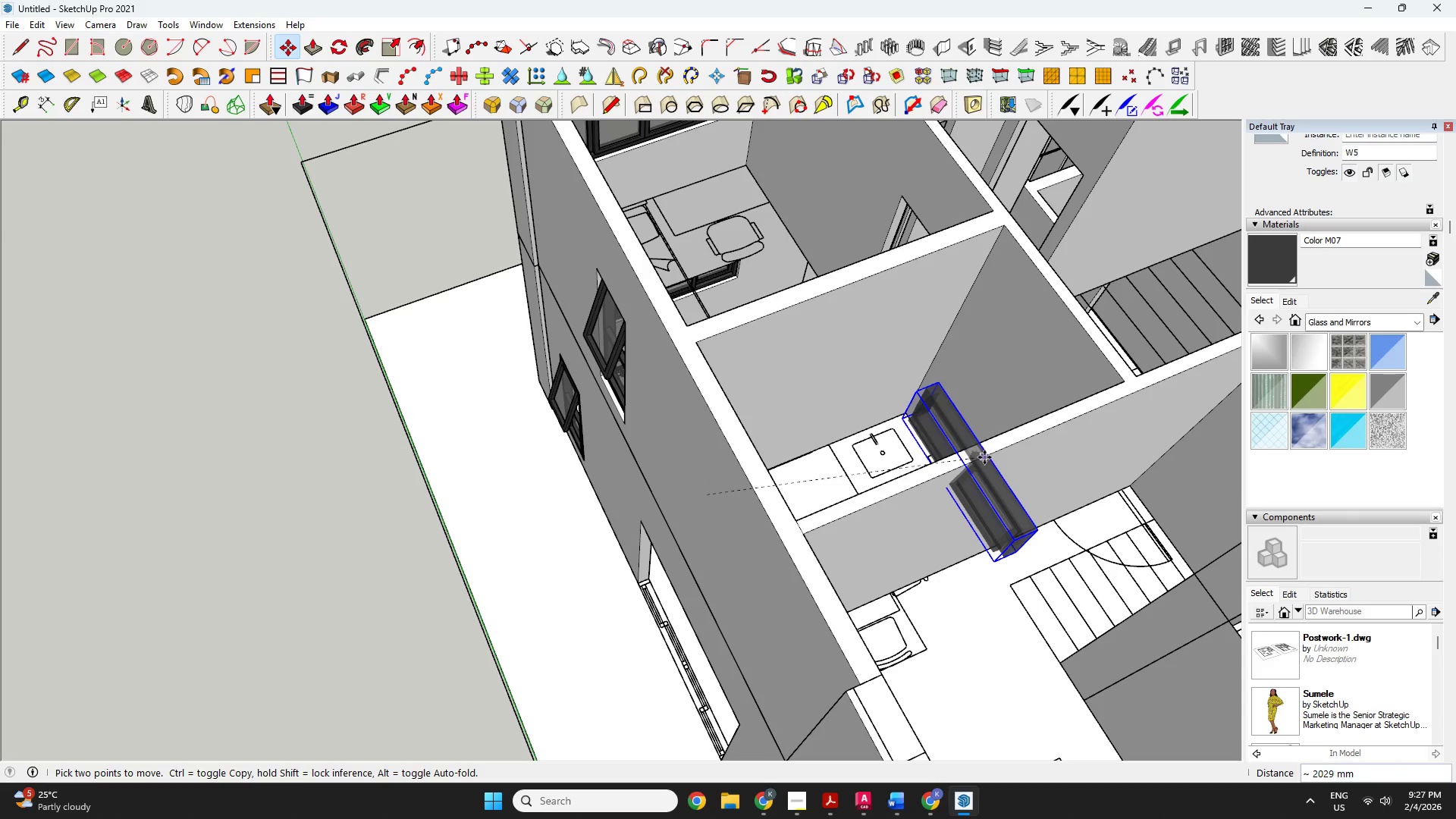 
left_click_drag(start_coordinate=[984, 457], to_coordinate=[785, 497])
 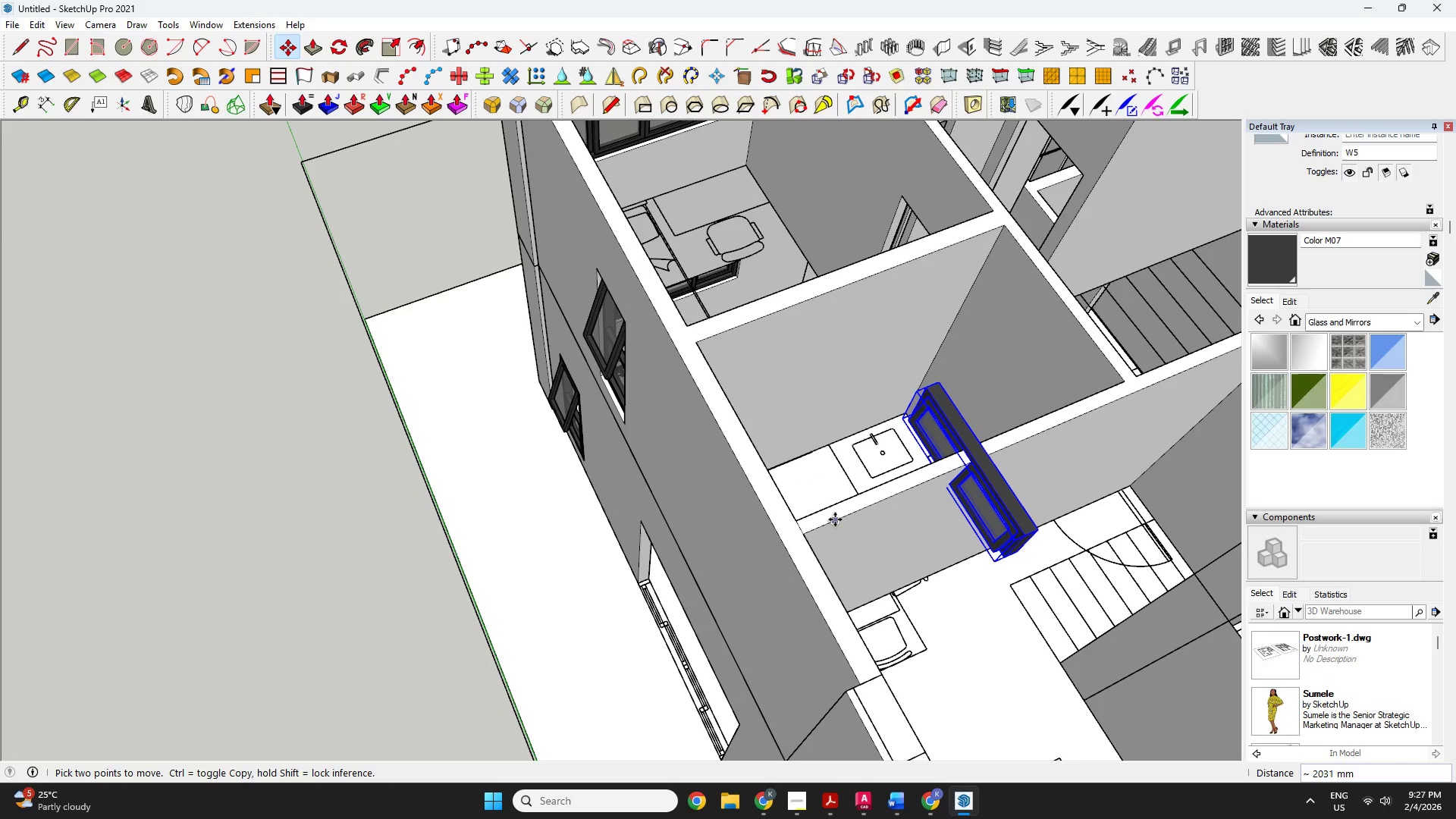 
type( om)
 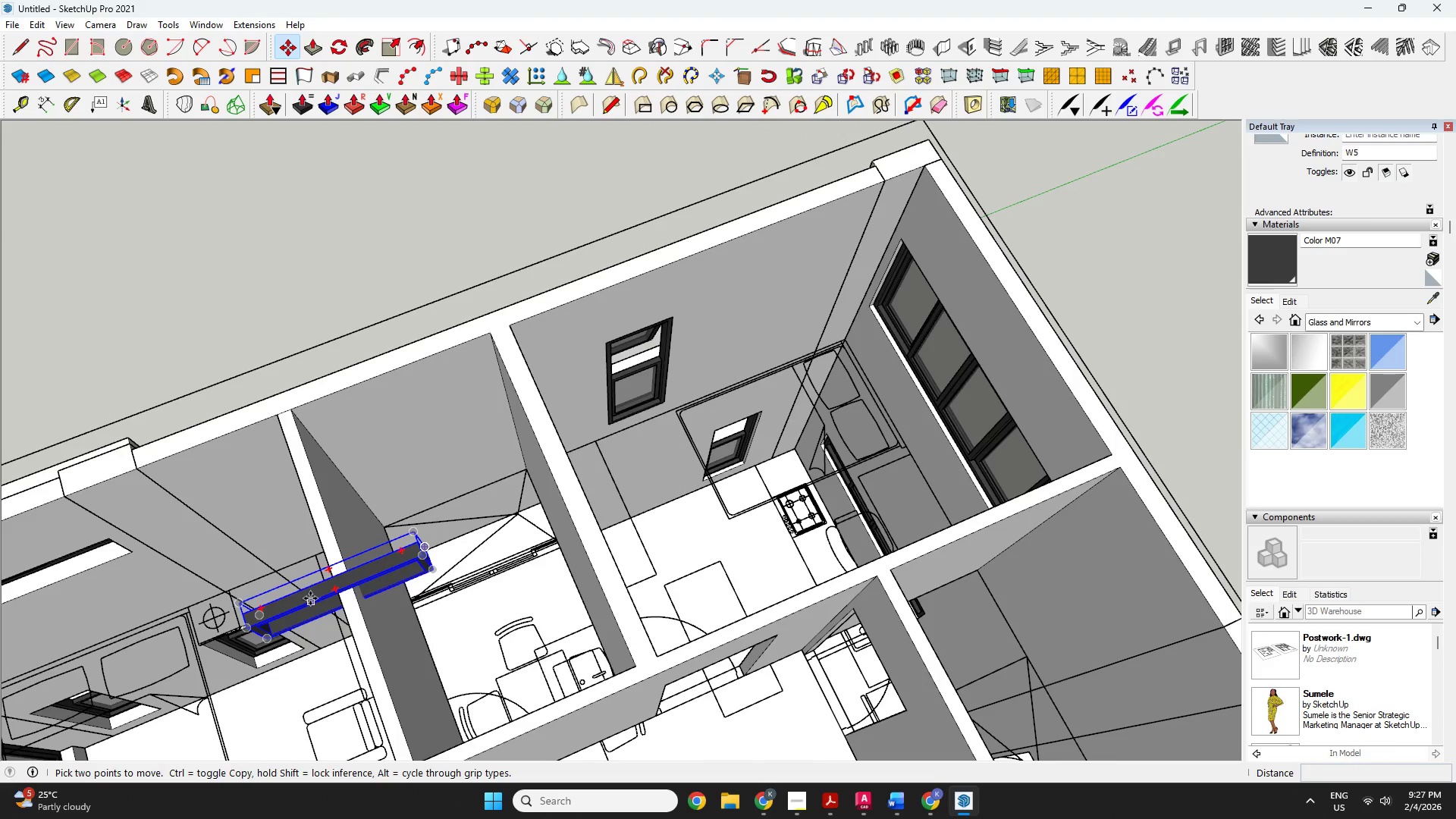 
left_click_drag(start_coordinate=[902, 522], to_coordinate=[426, 529])
 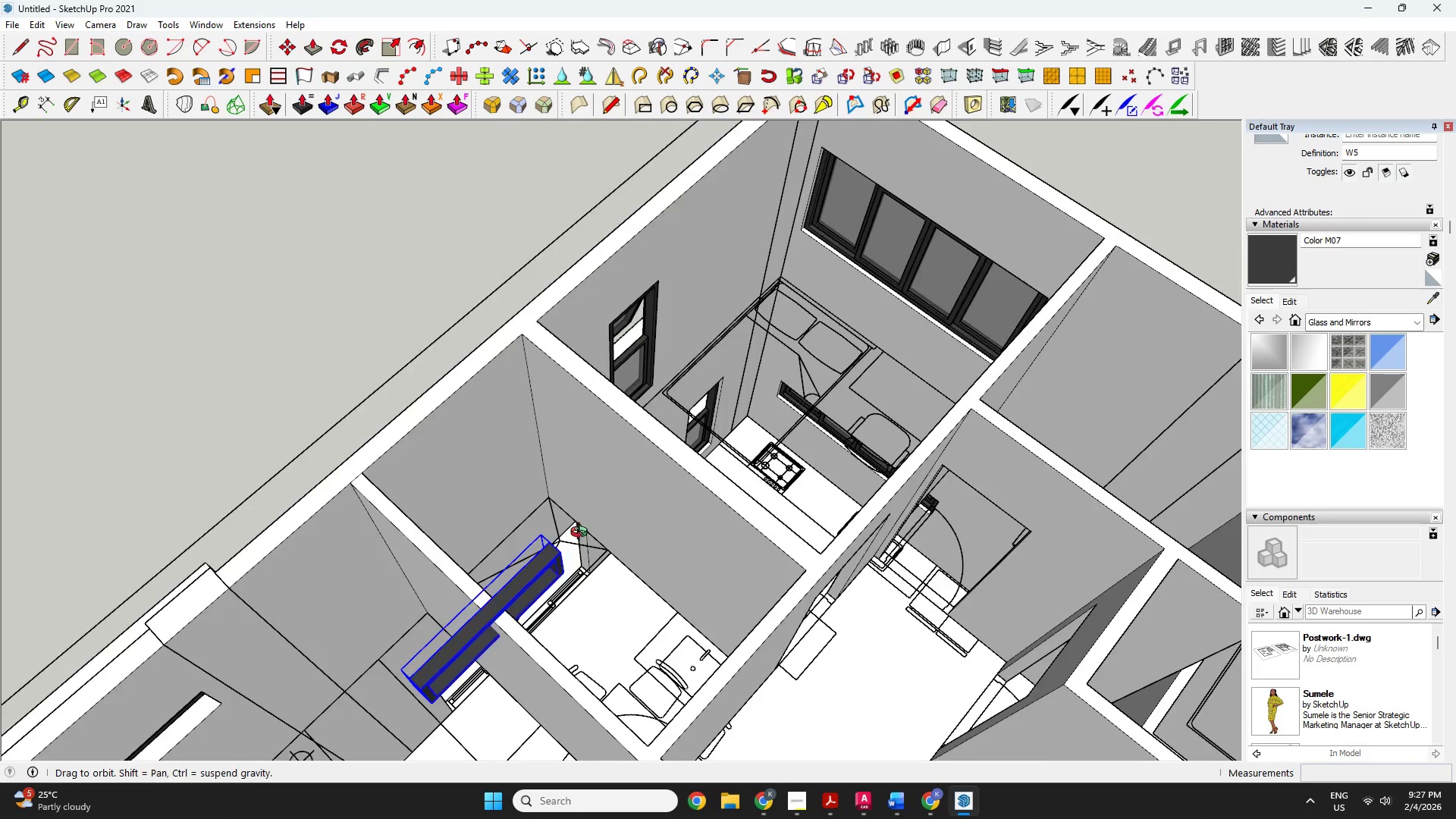 
left_click_drag(start_coordinate=[582, 534], to_coordinate=[423, 573])
 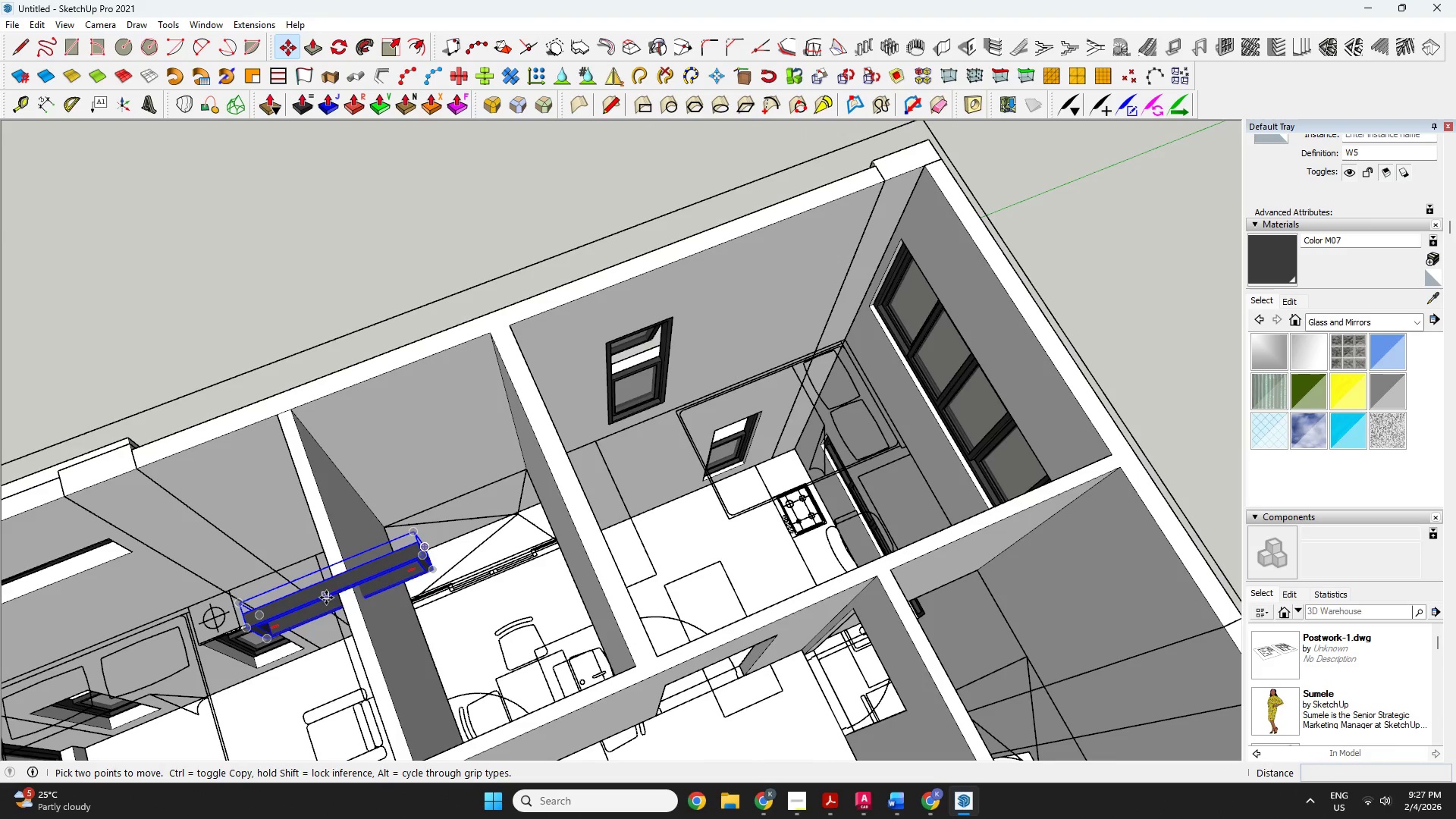 
left_click([334, 594])
 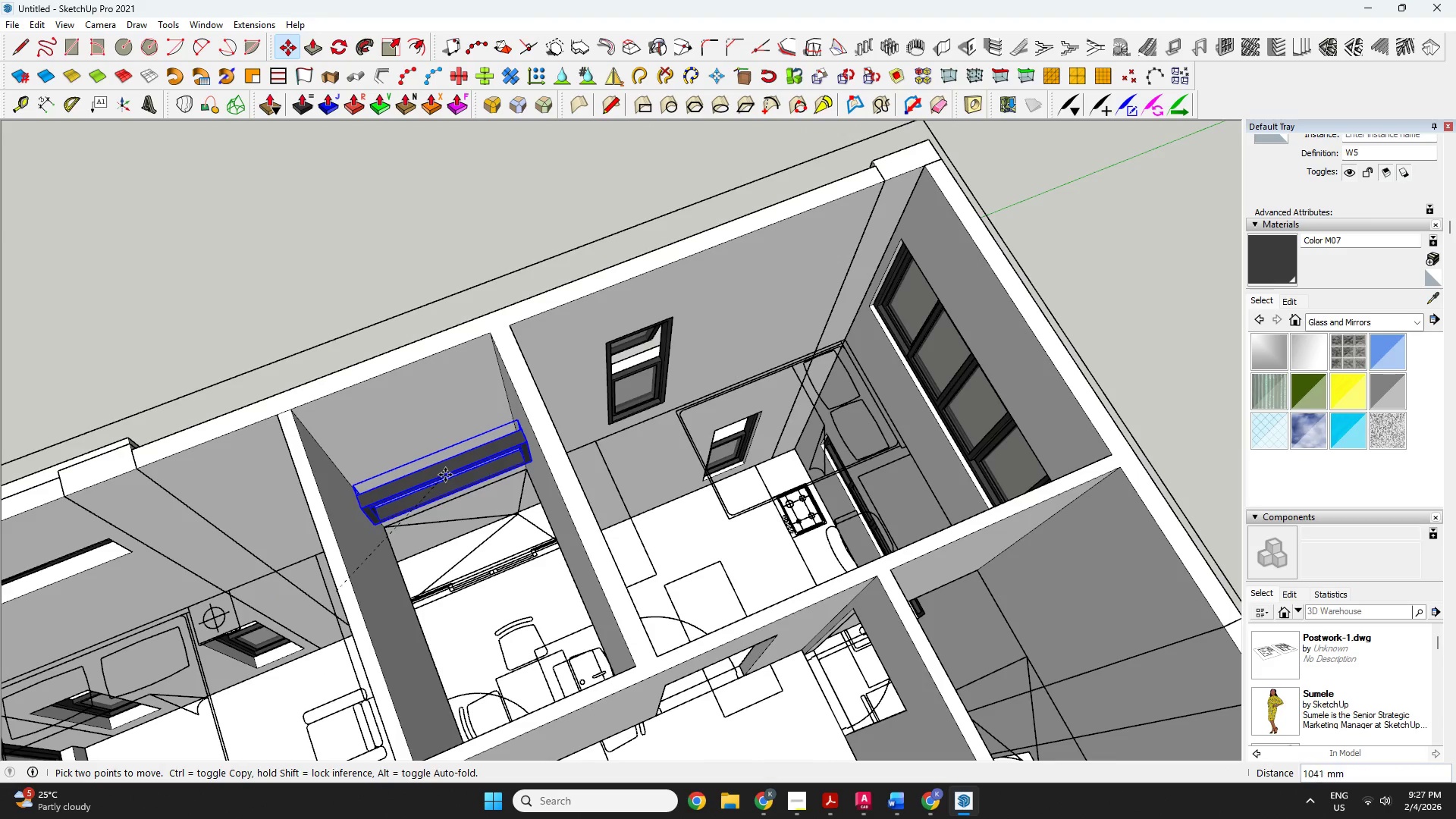 
key(ArrowUp)
 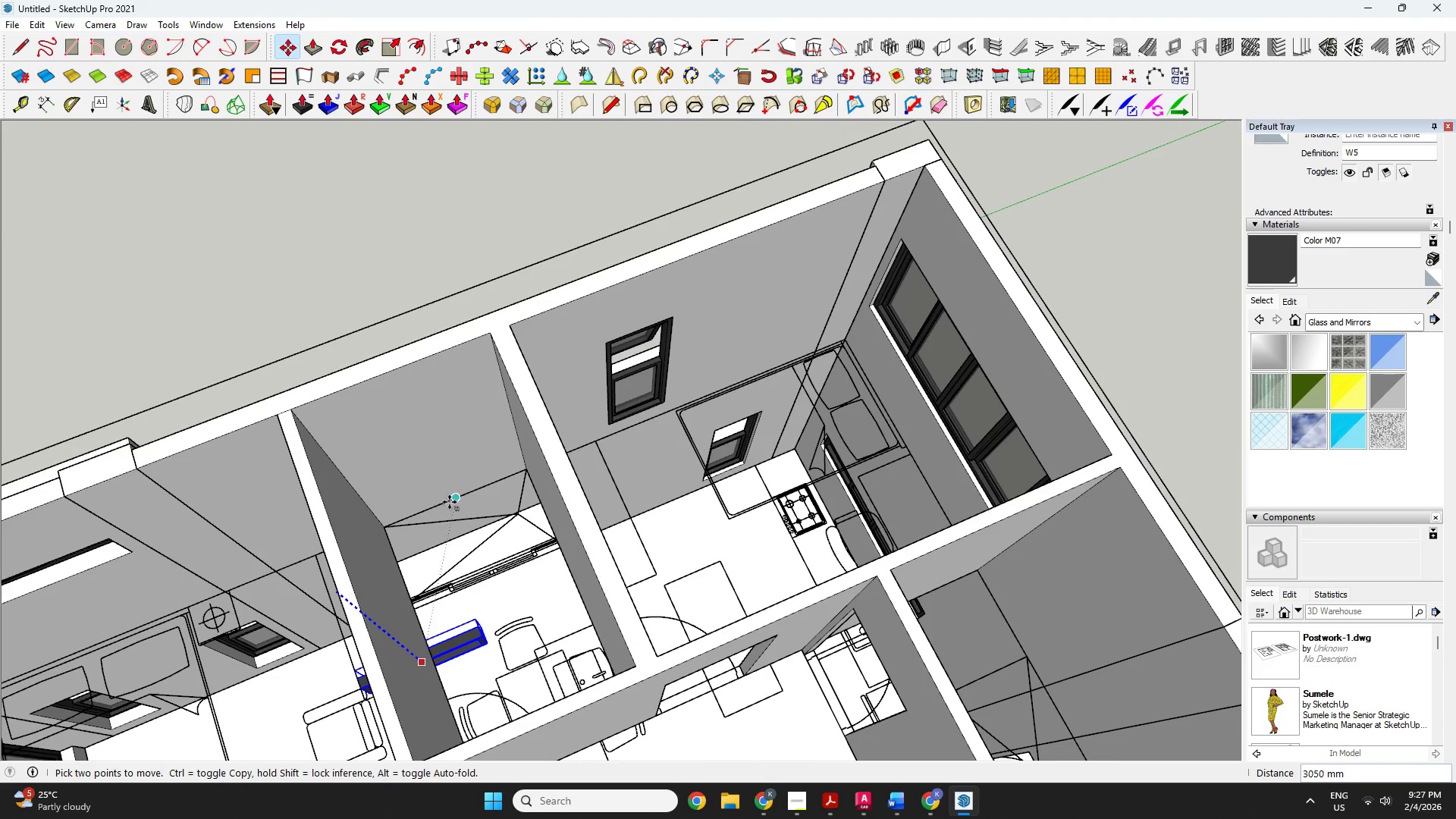 
left_click([450, 502])
 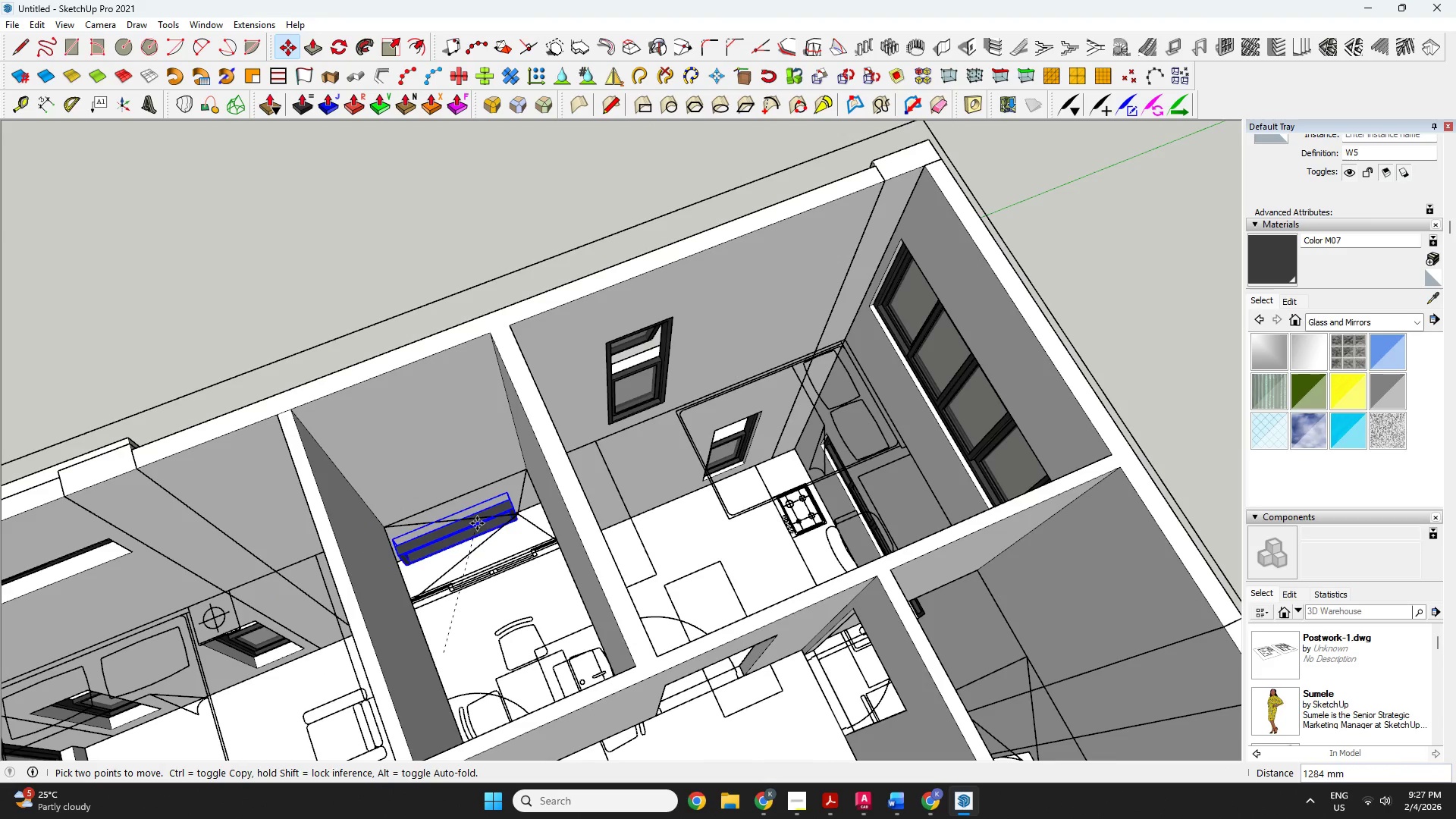 
left_click([477, 520])
 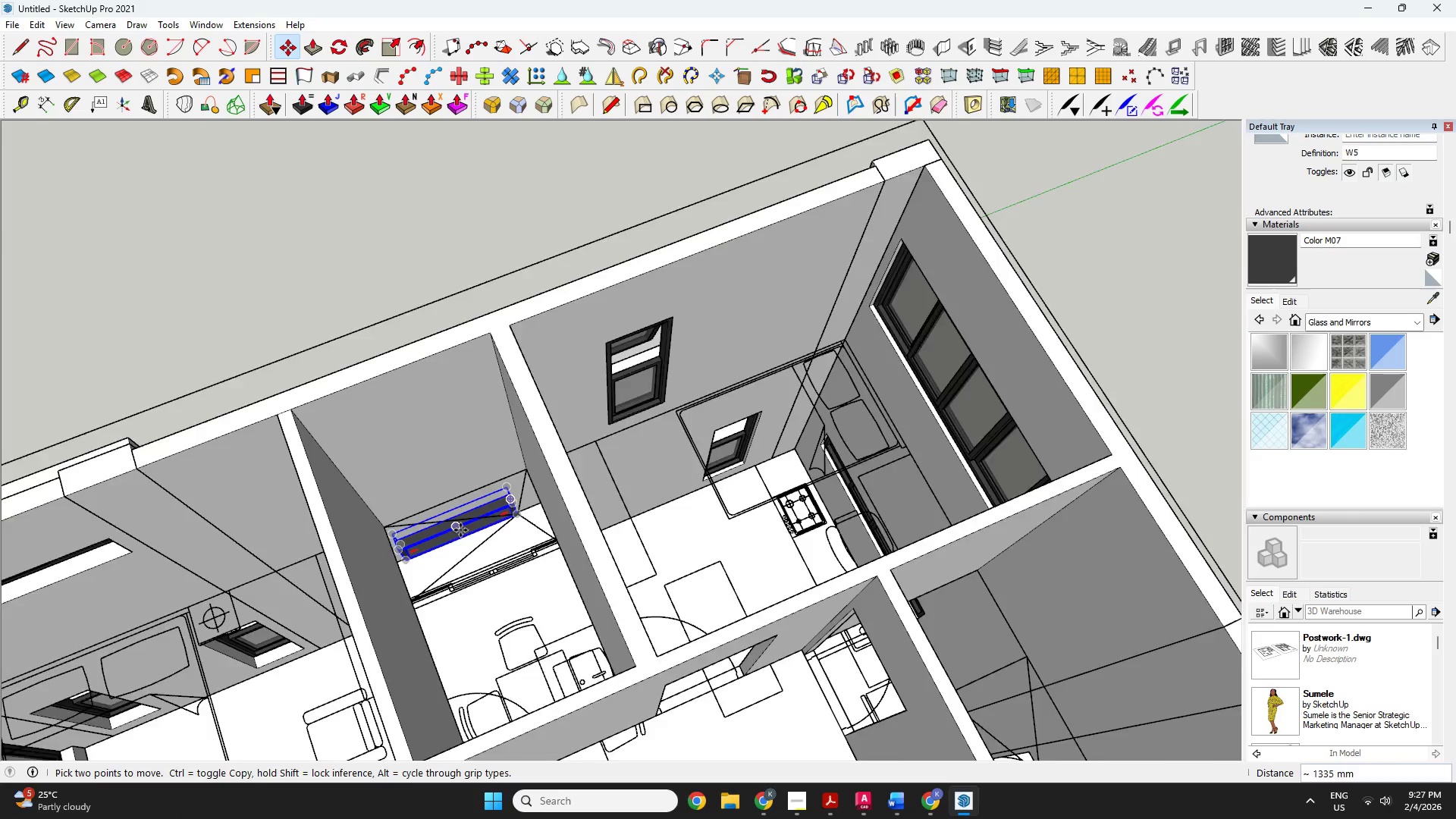 
scroll: coordinate [460, 531], scroll_direction: up, amount: 4.0
 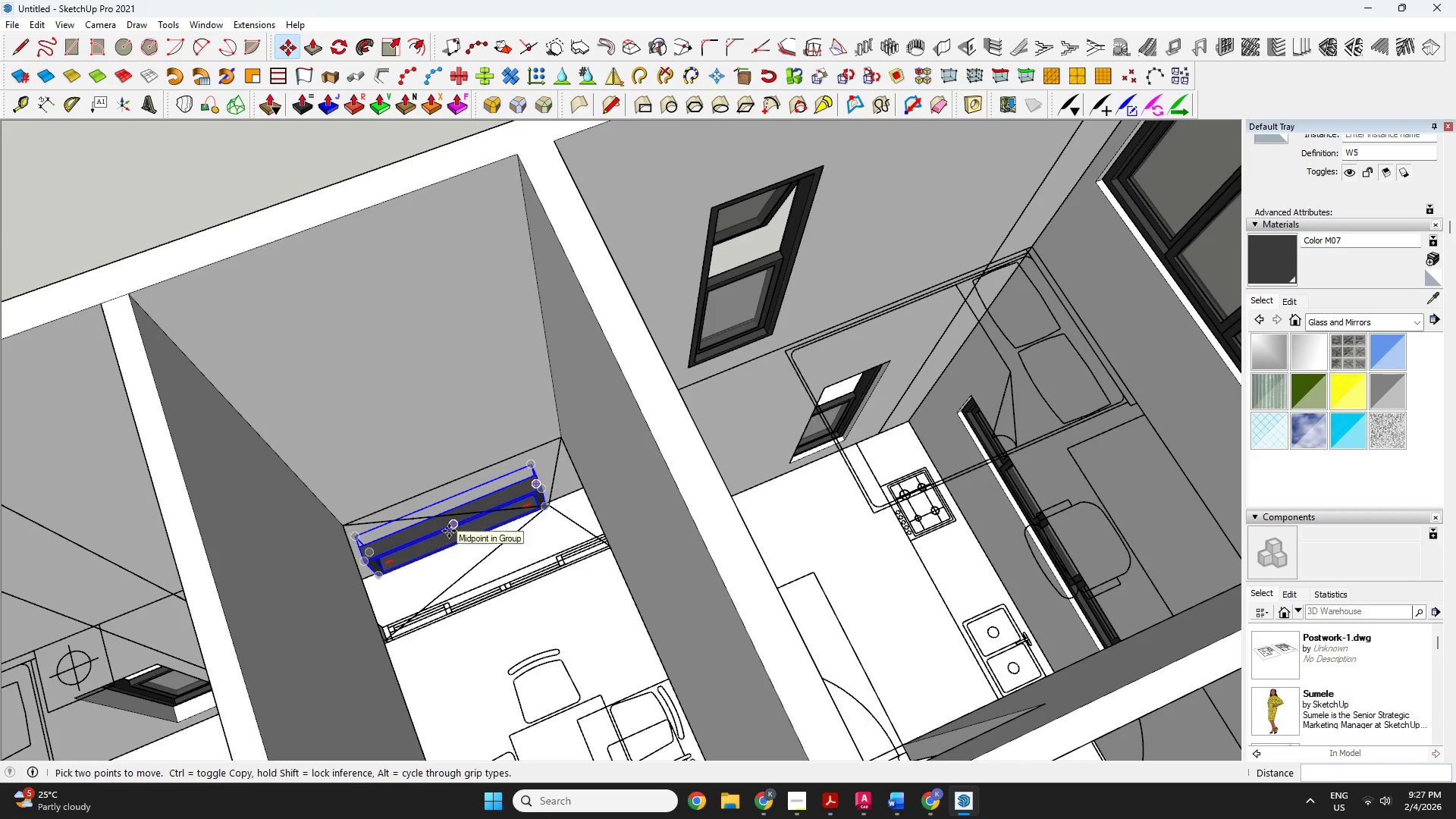 
left_click([449, 531])
 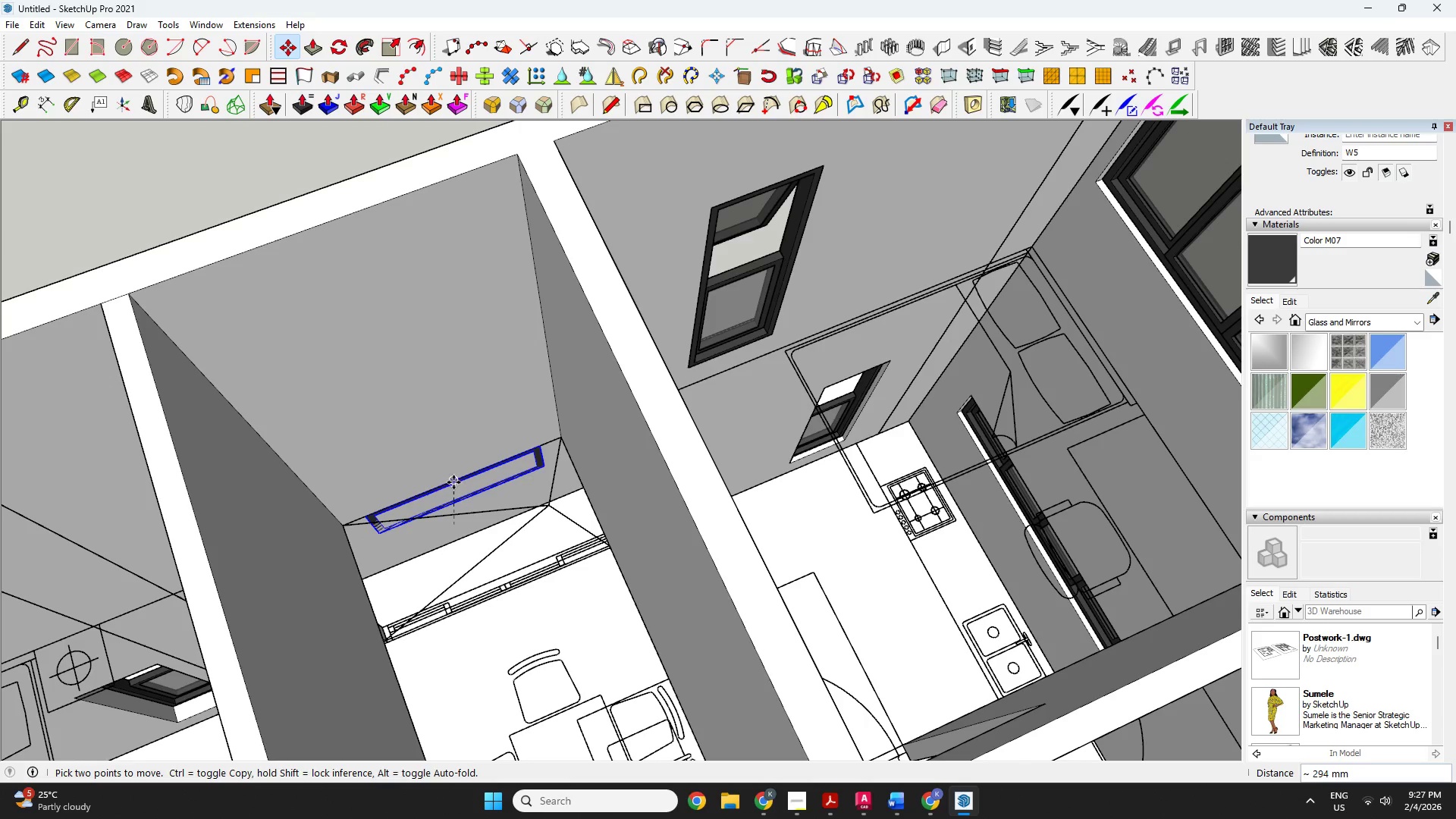 
left_click([454, 482])
 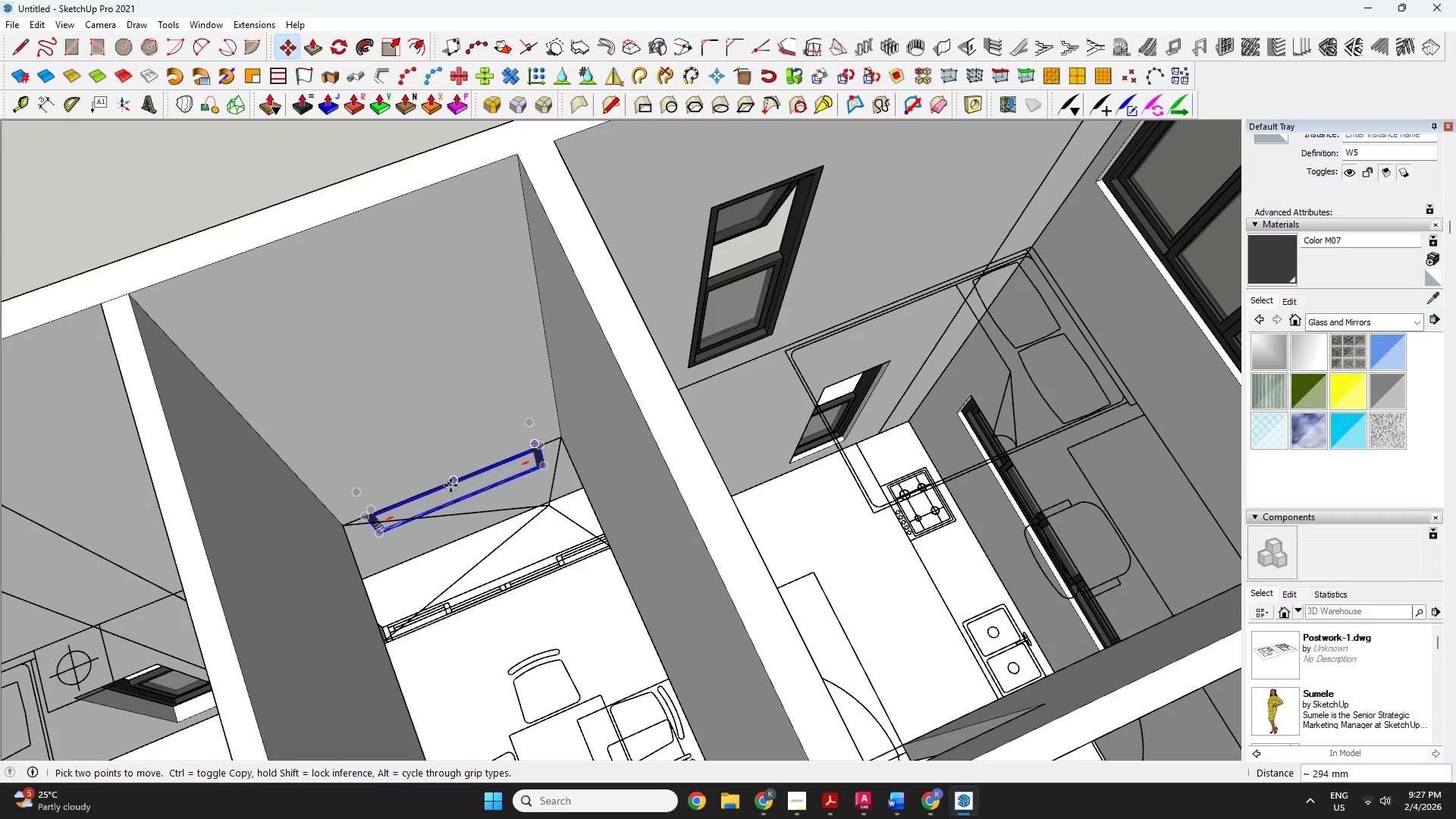 
left_click([450, 485])
 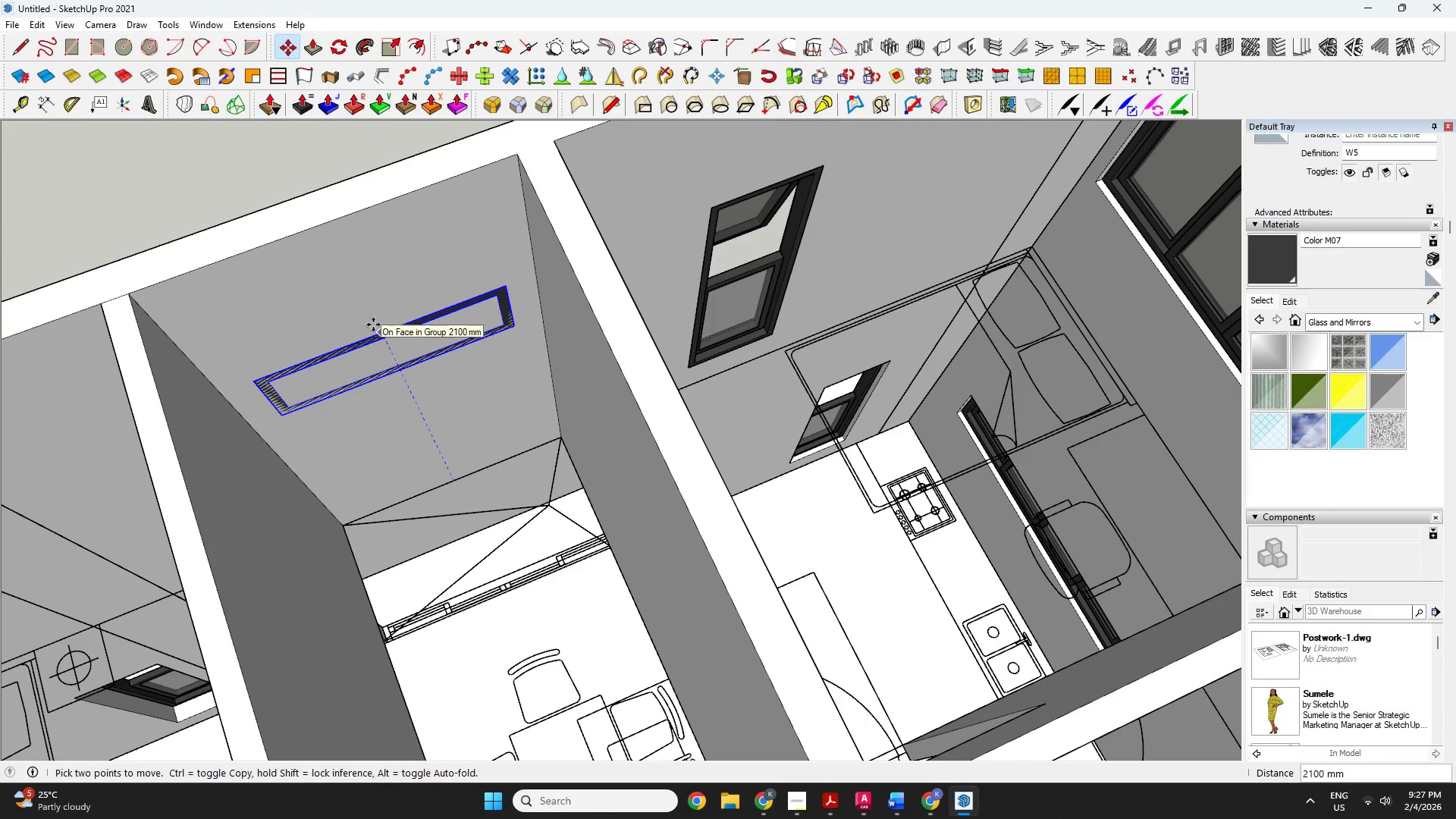 
left_click([373, 325])
 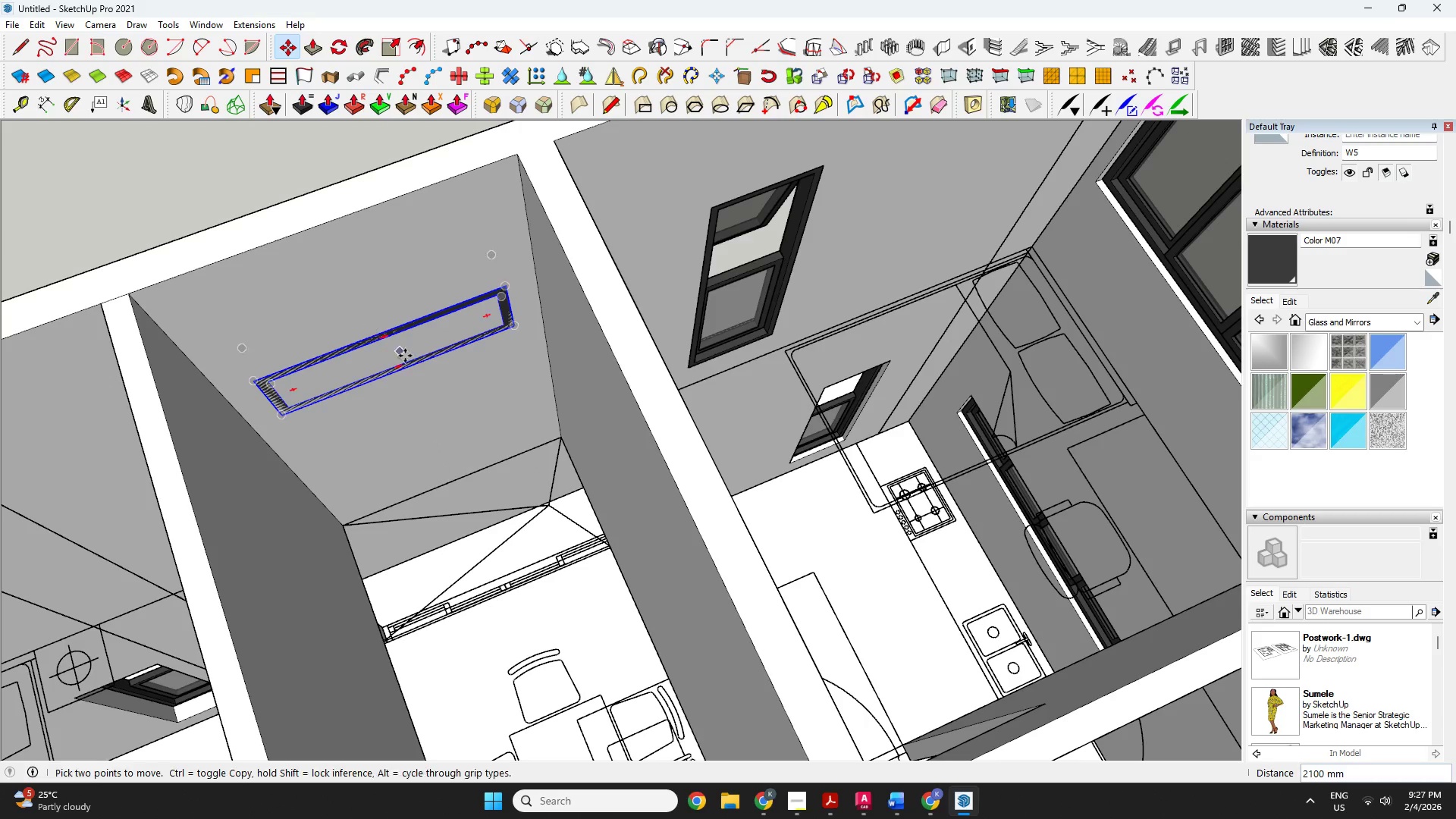 
key(Space)
 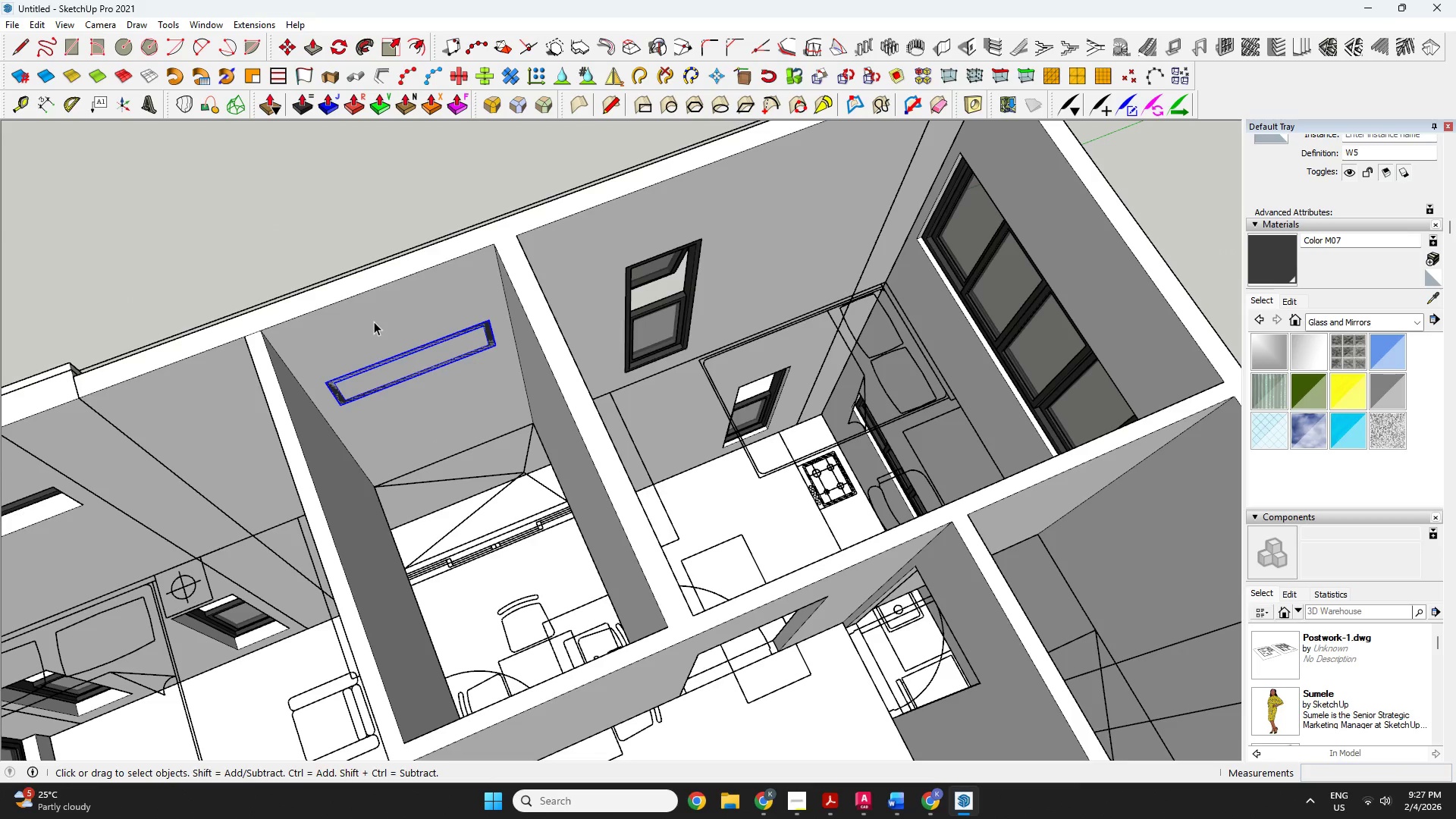 
left_click([374, 322])
 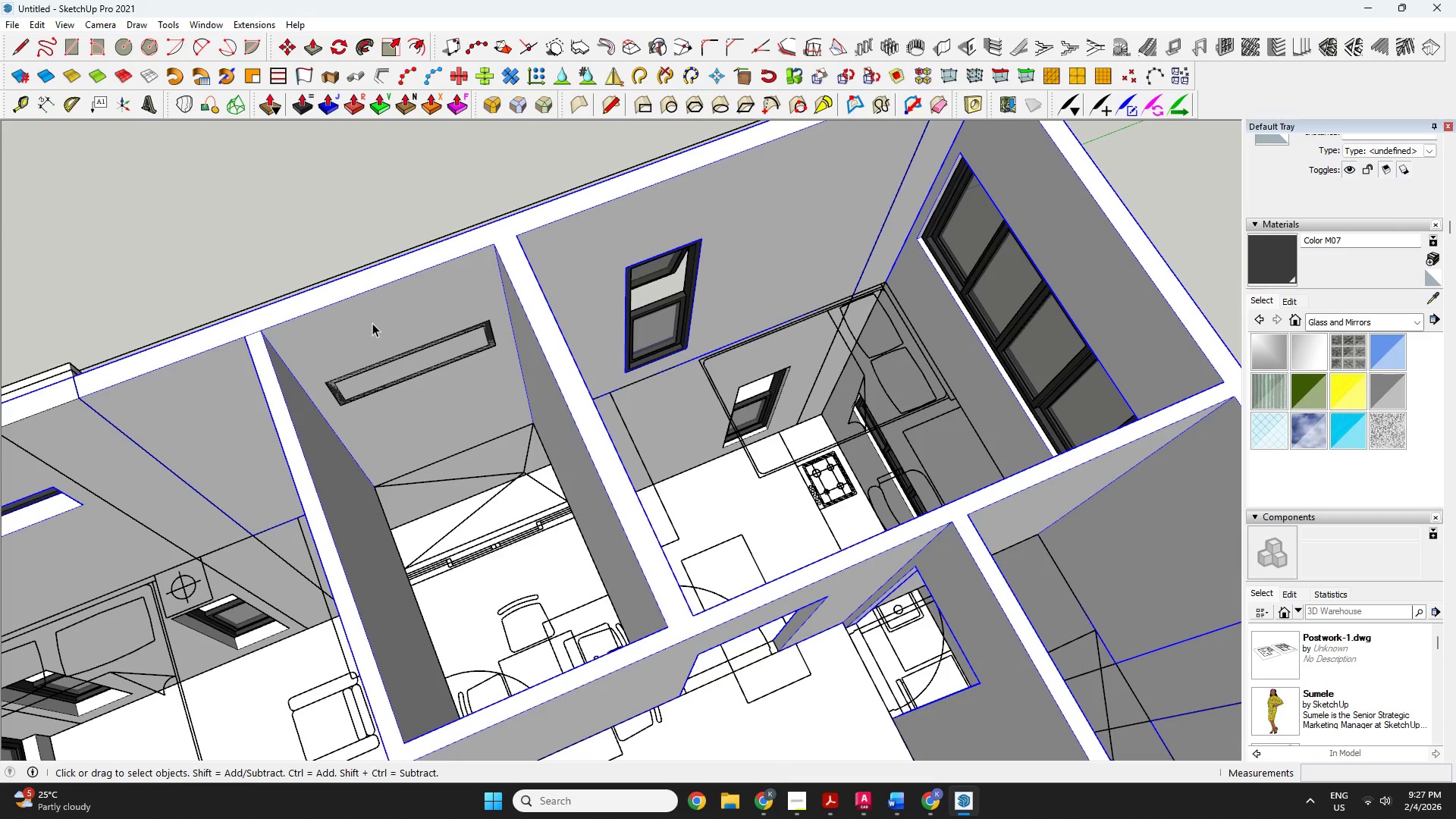 
scroll: coordinate [465, 386], scroll_direction: down, amount: 4.0
 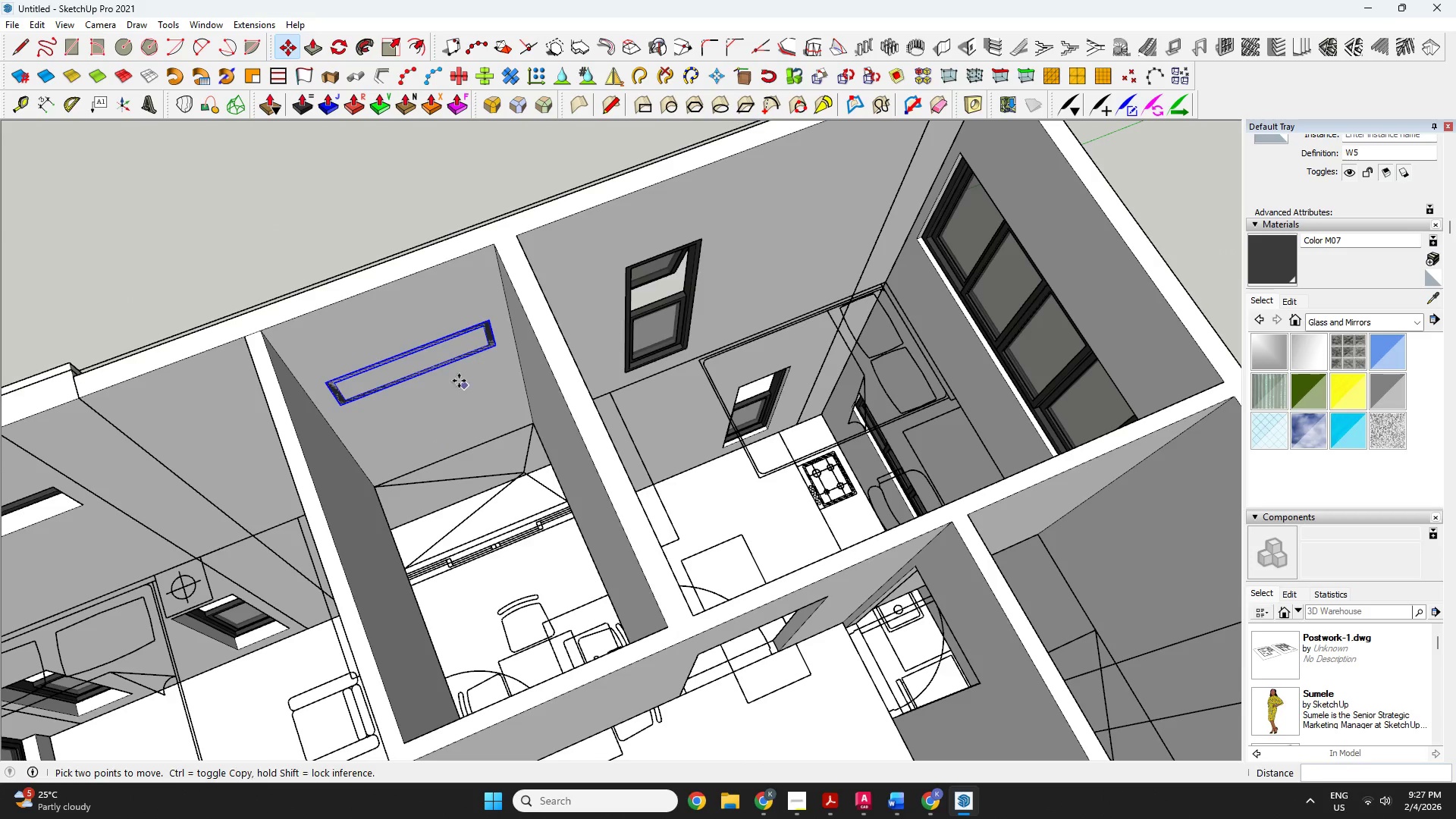 
double_click([372, 323])
 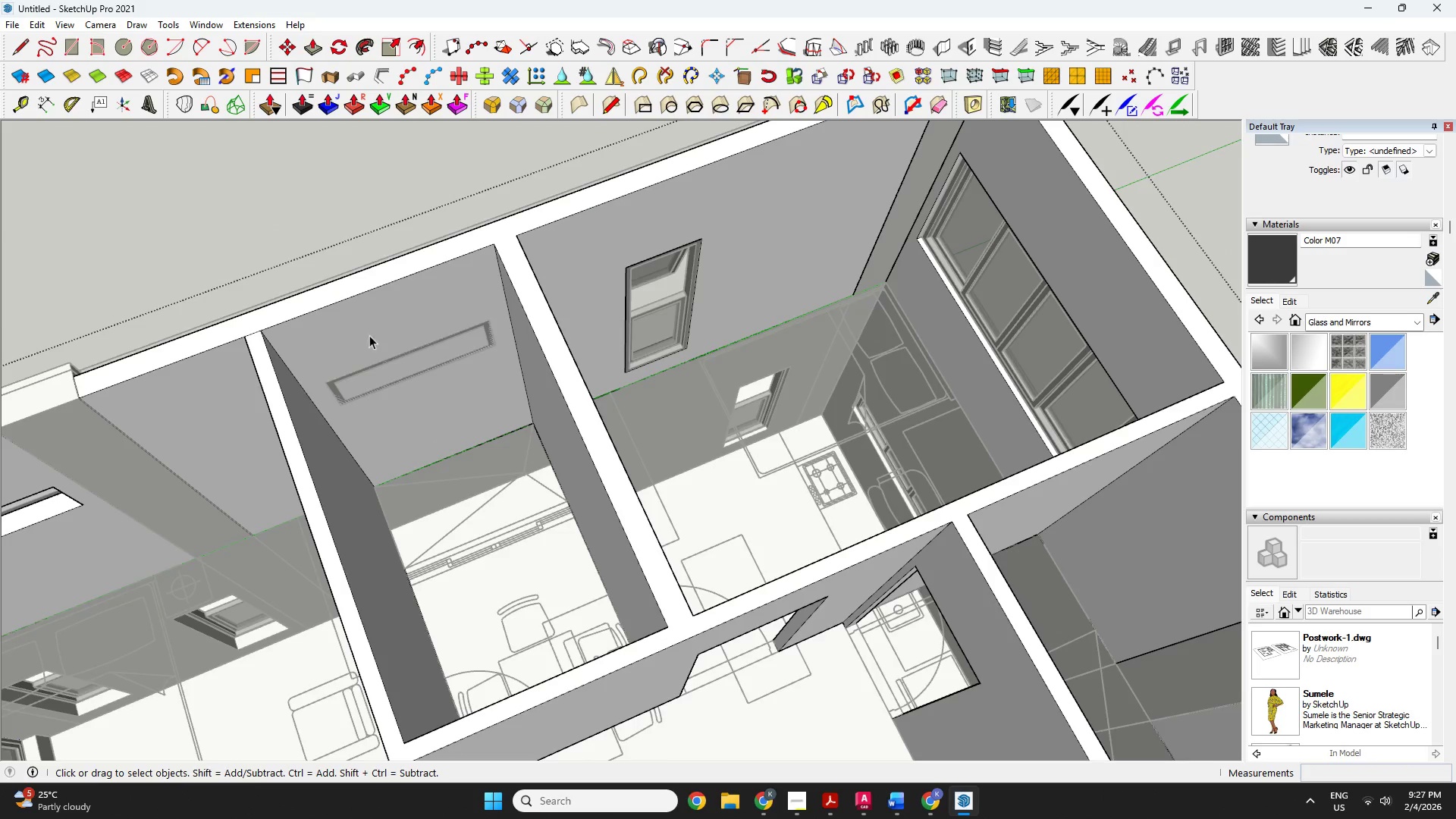 
key(R)
 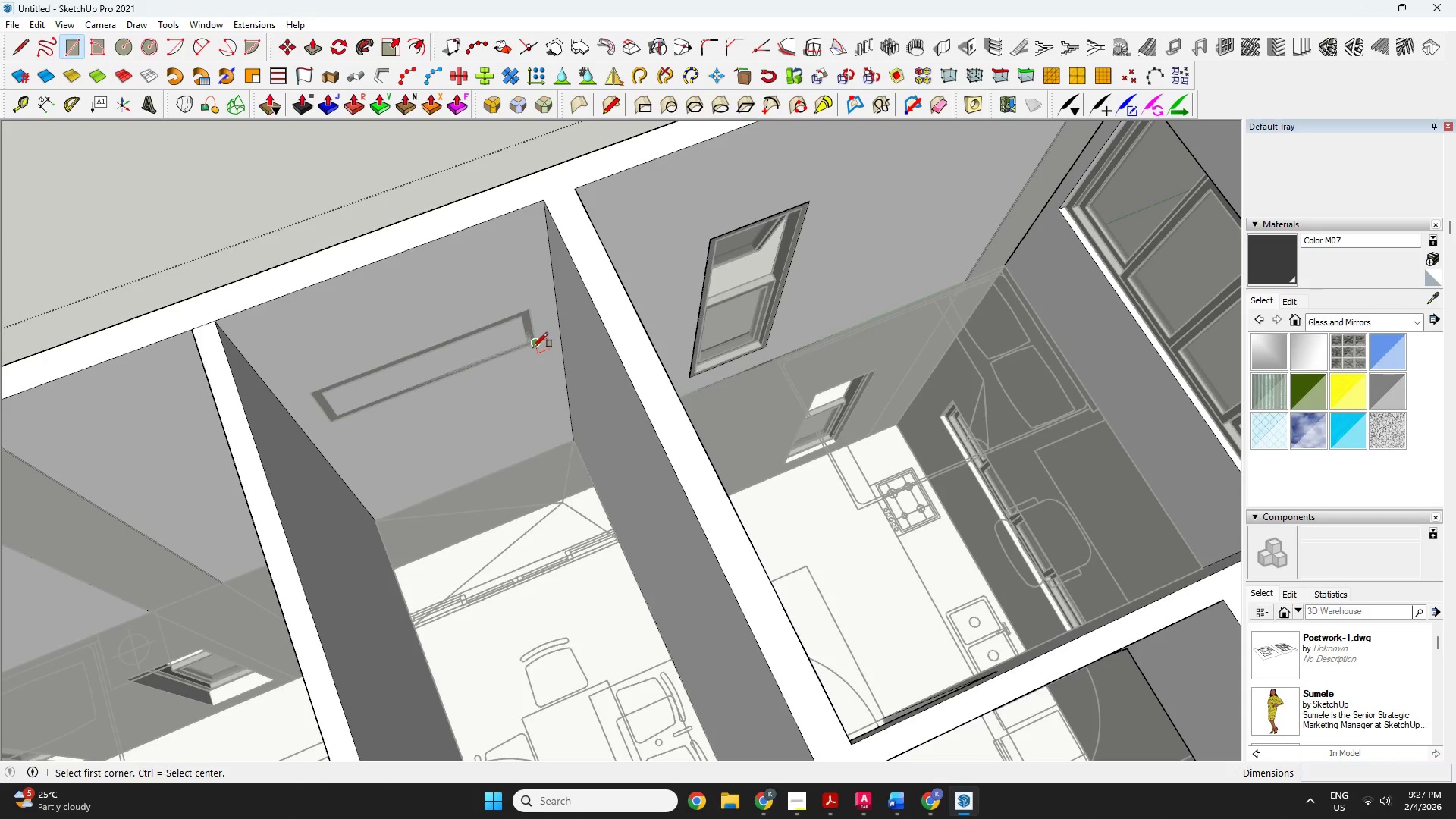 
scroll: coordinate [372, 360], scroll_direction: up, amount: 3.0
 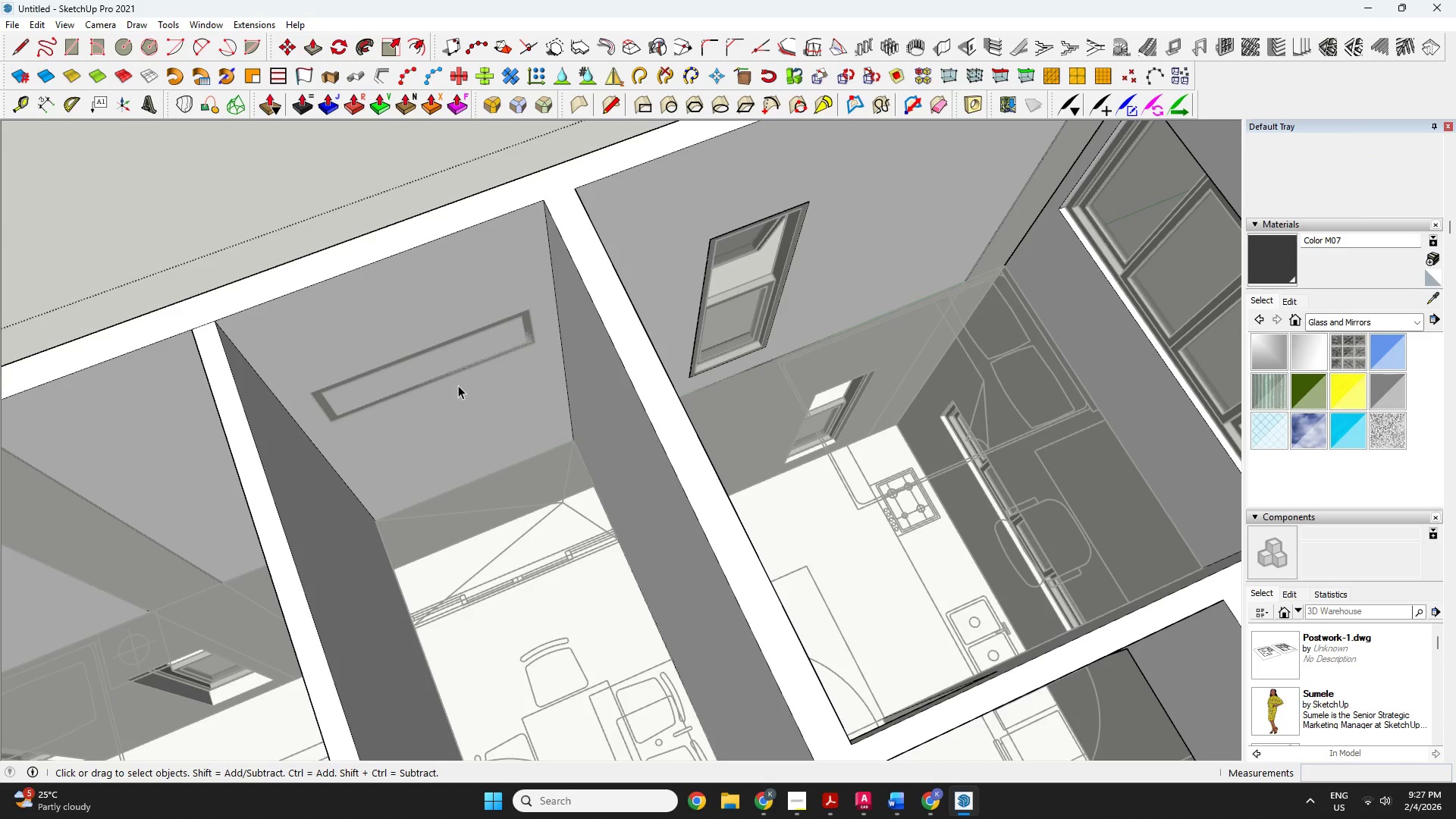 
left_click([534, 347])
 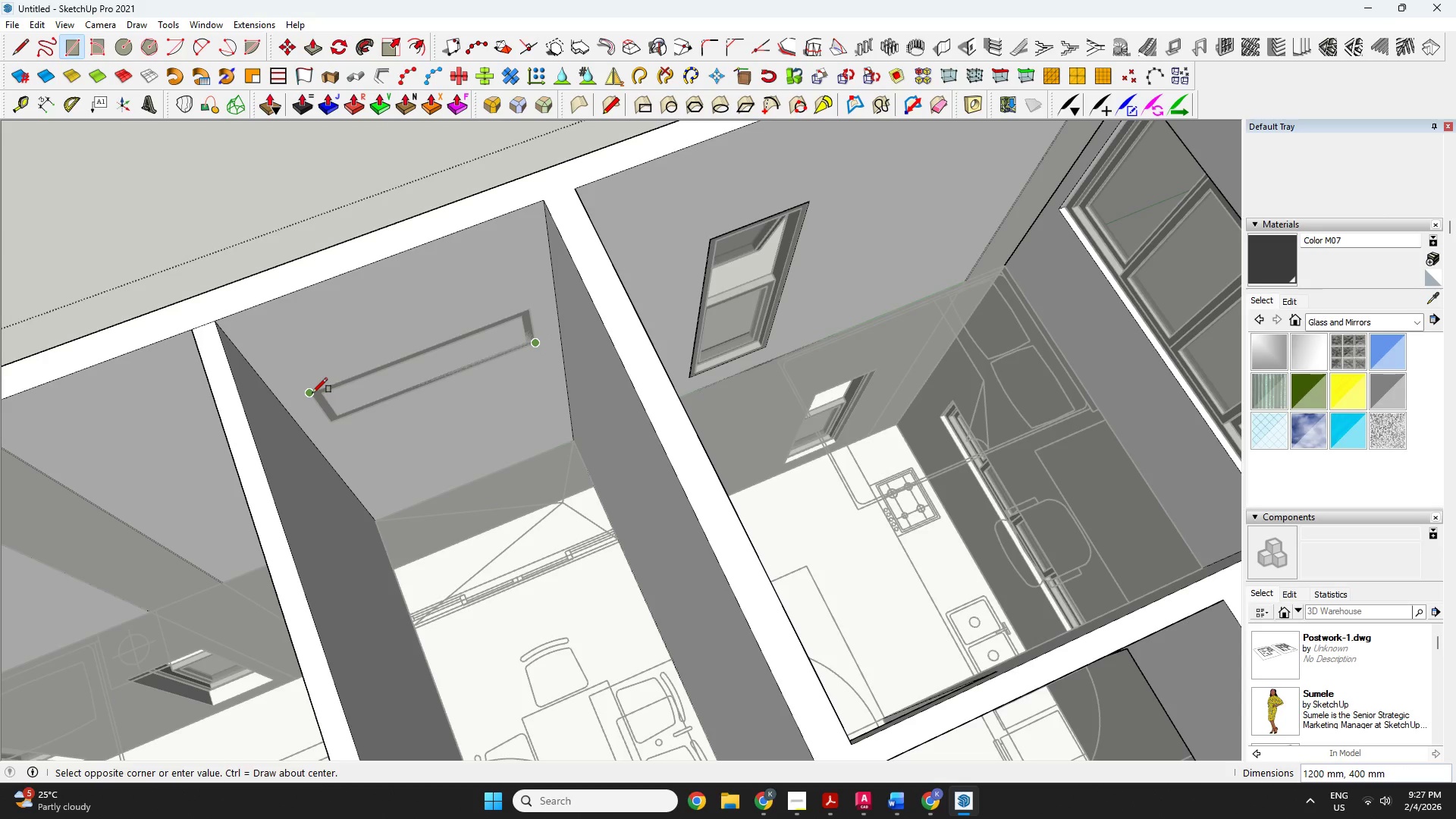 
left_click([312, 393])
 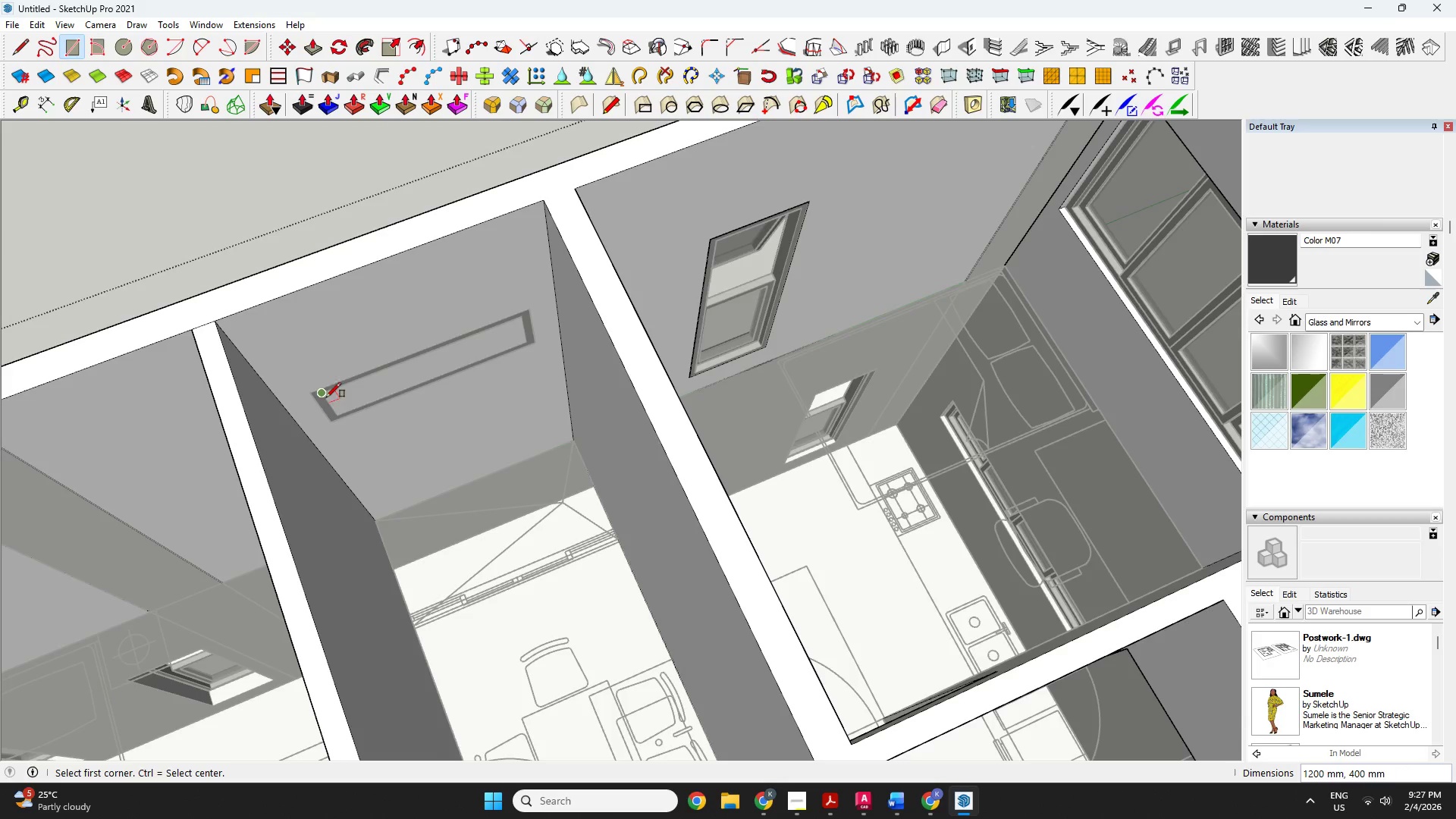 
key(P)
 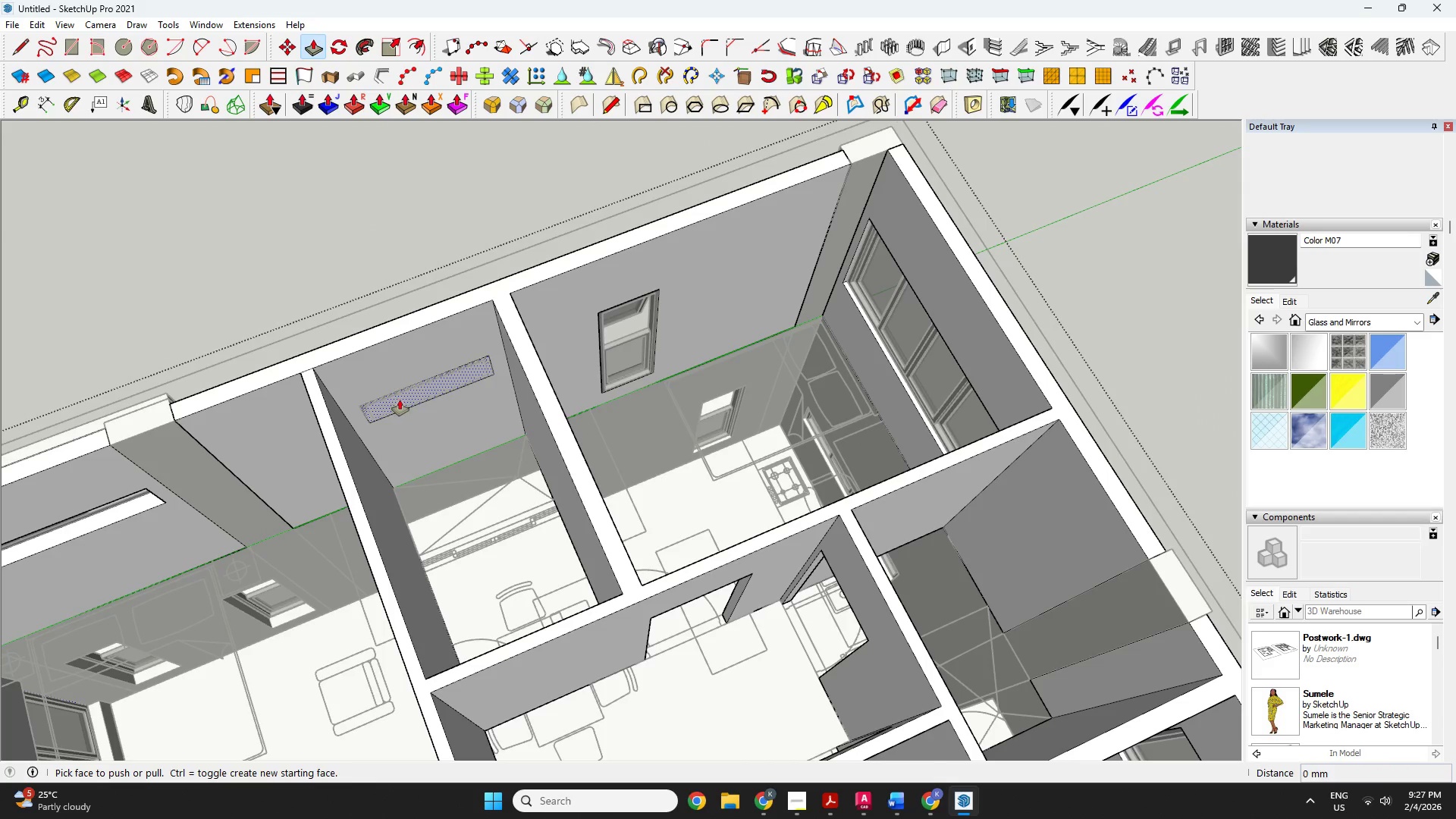 
scroll: coordinate [434, 425], scroll_direction: down, amount: 5.0
 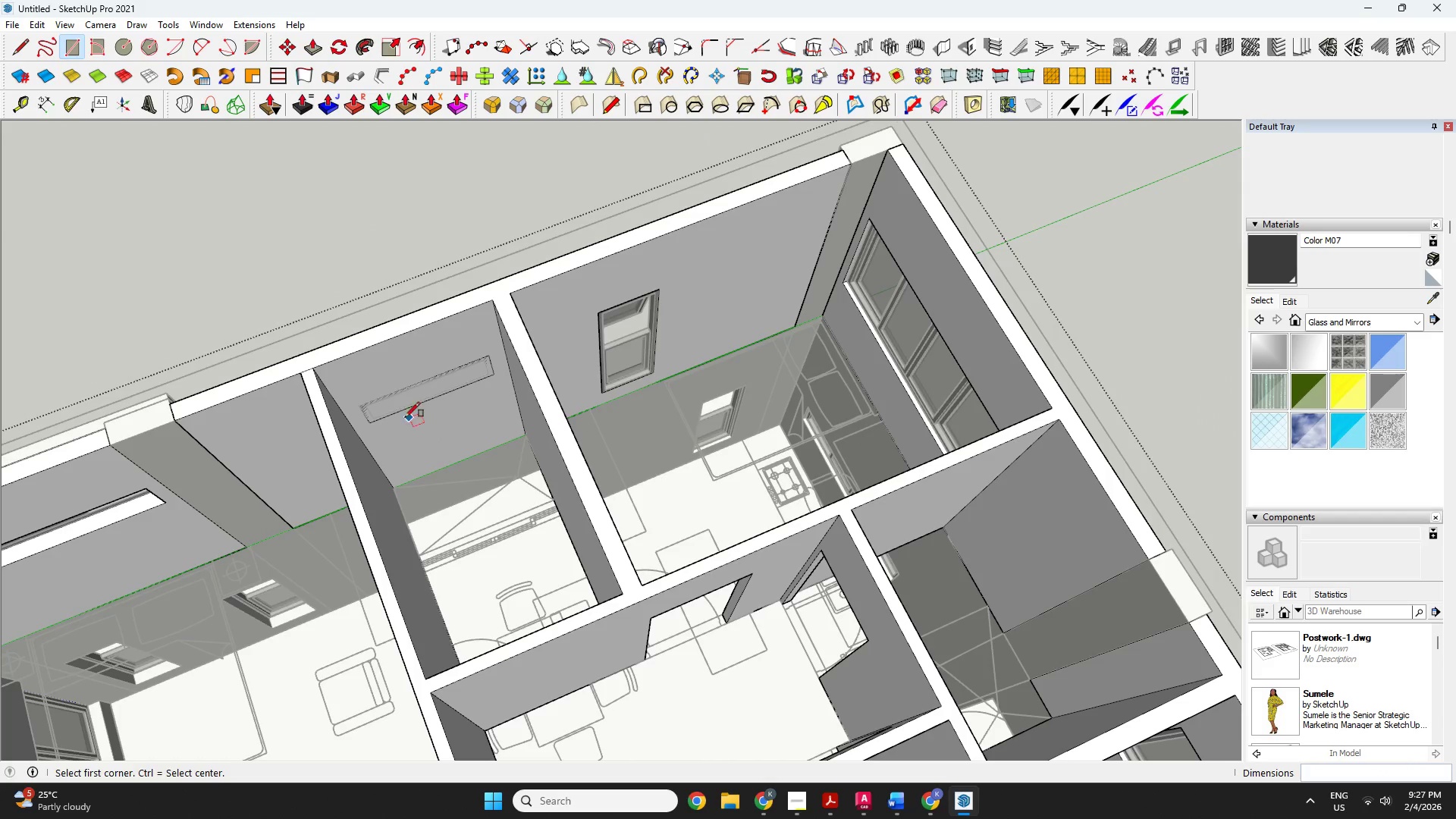 
left_click([400, 400])
 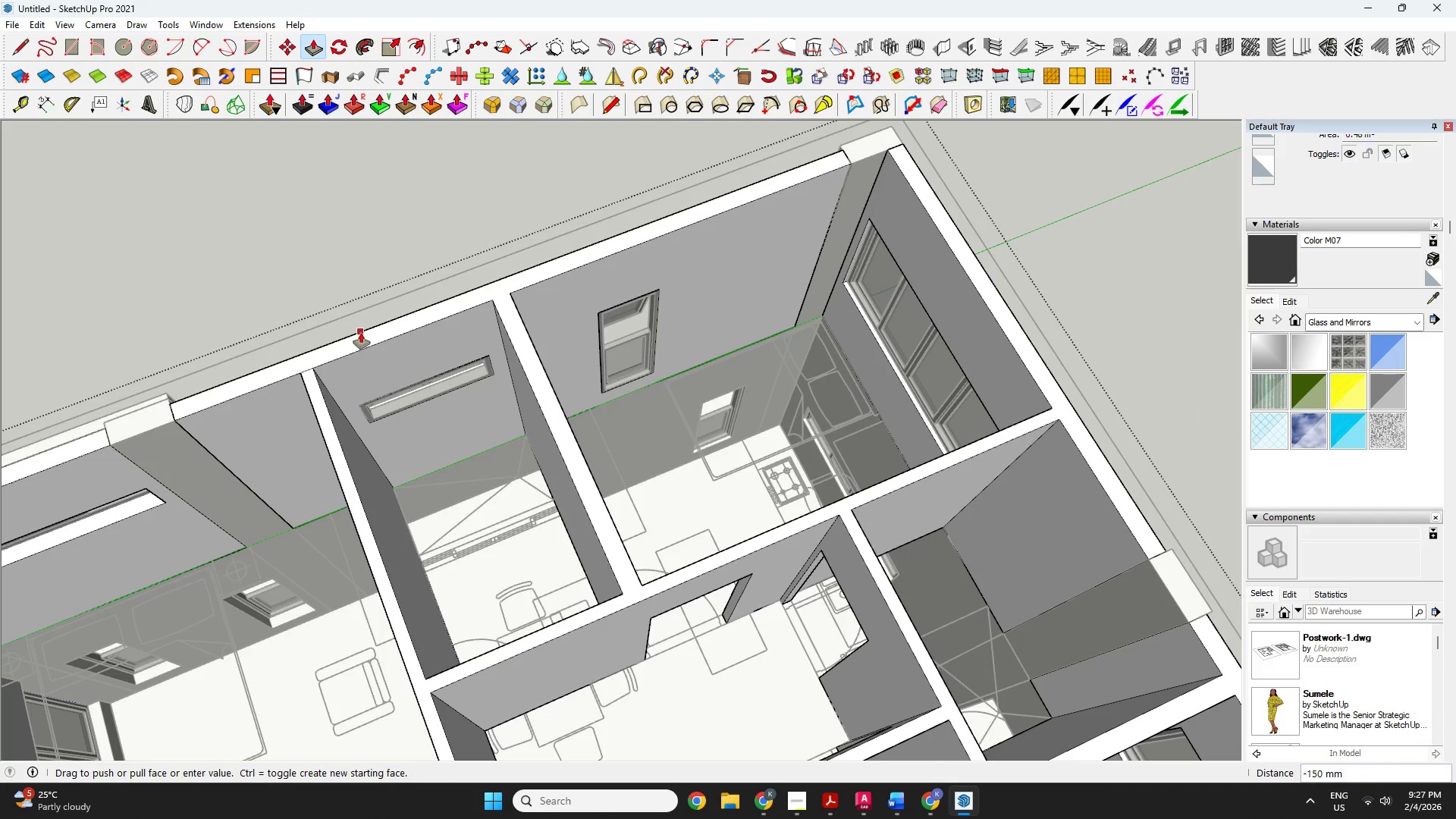 
left_click([359, 334])
 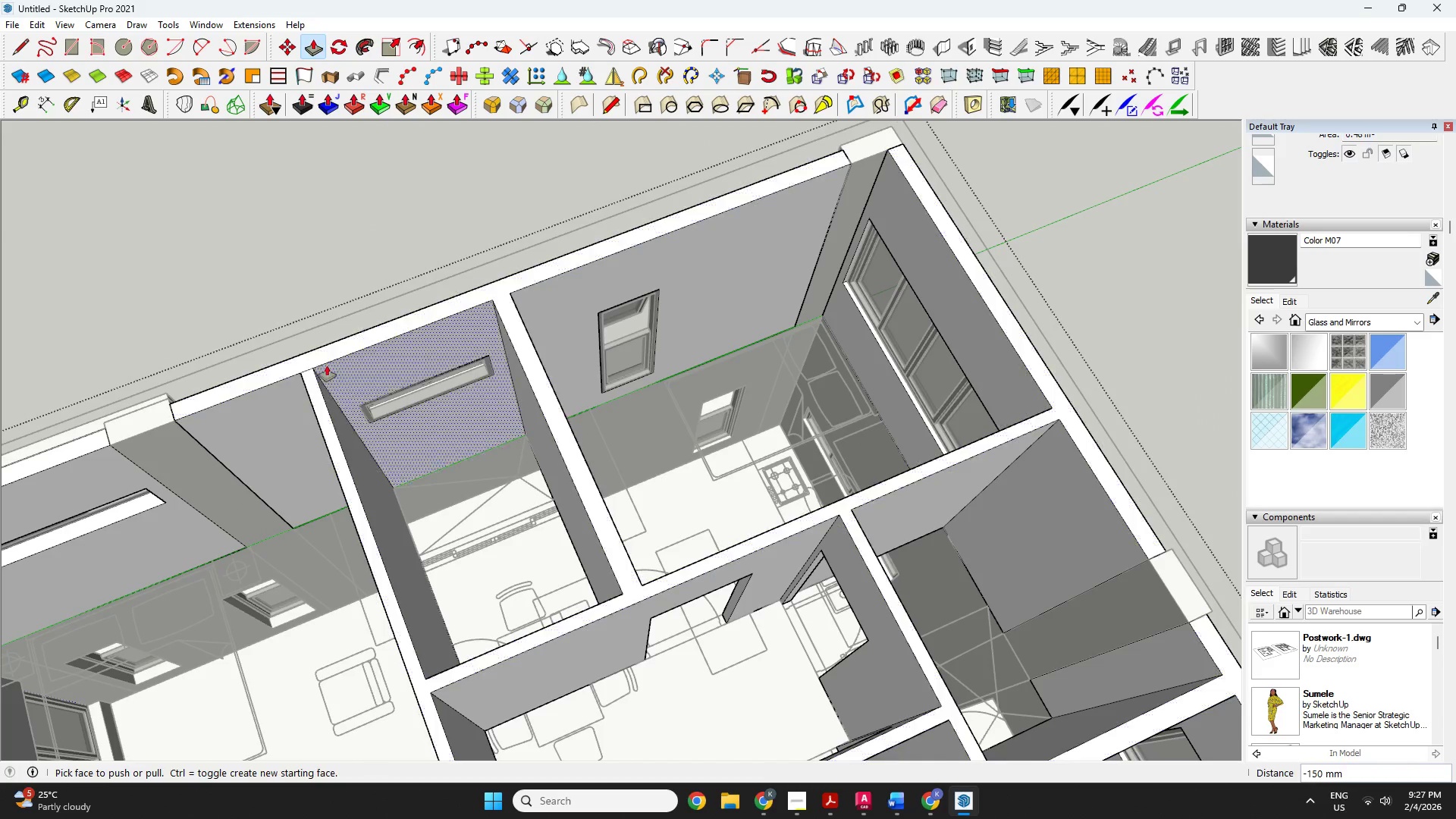 
key(Space)
 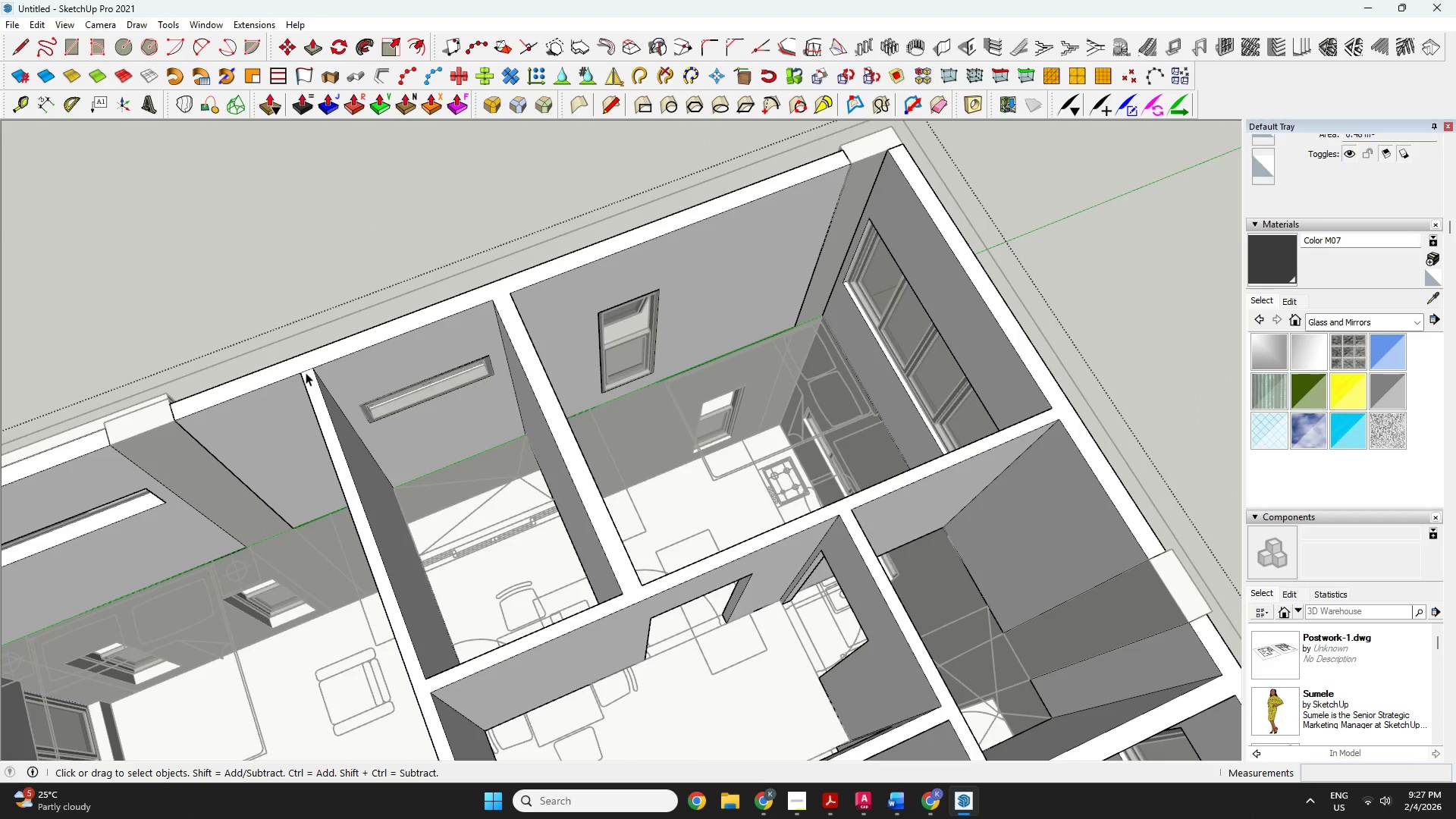 
left_click([307, 372])
 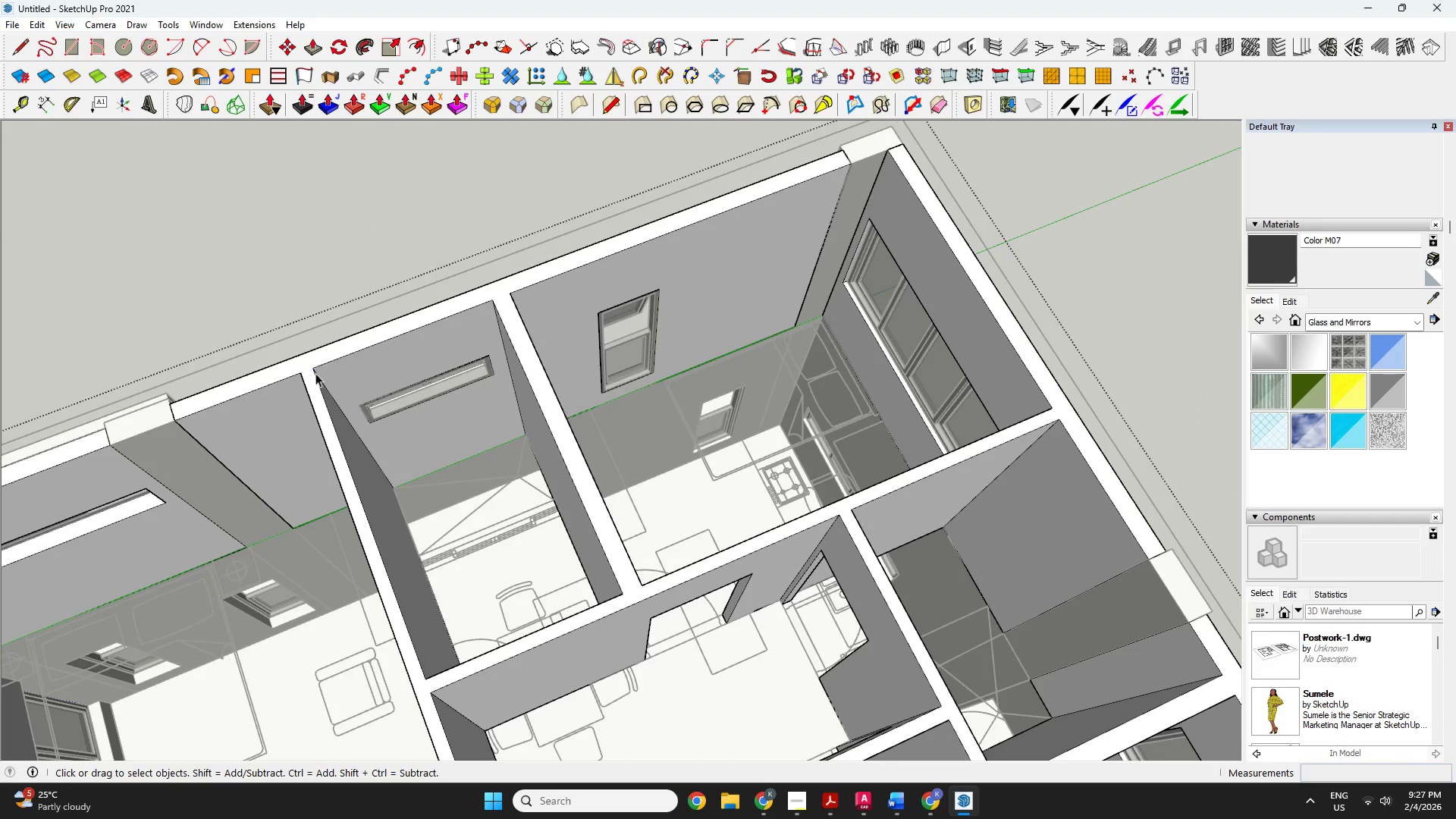 
key(Delete)
 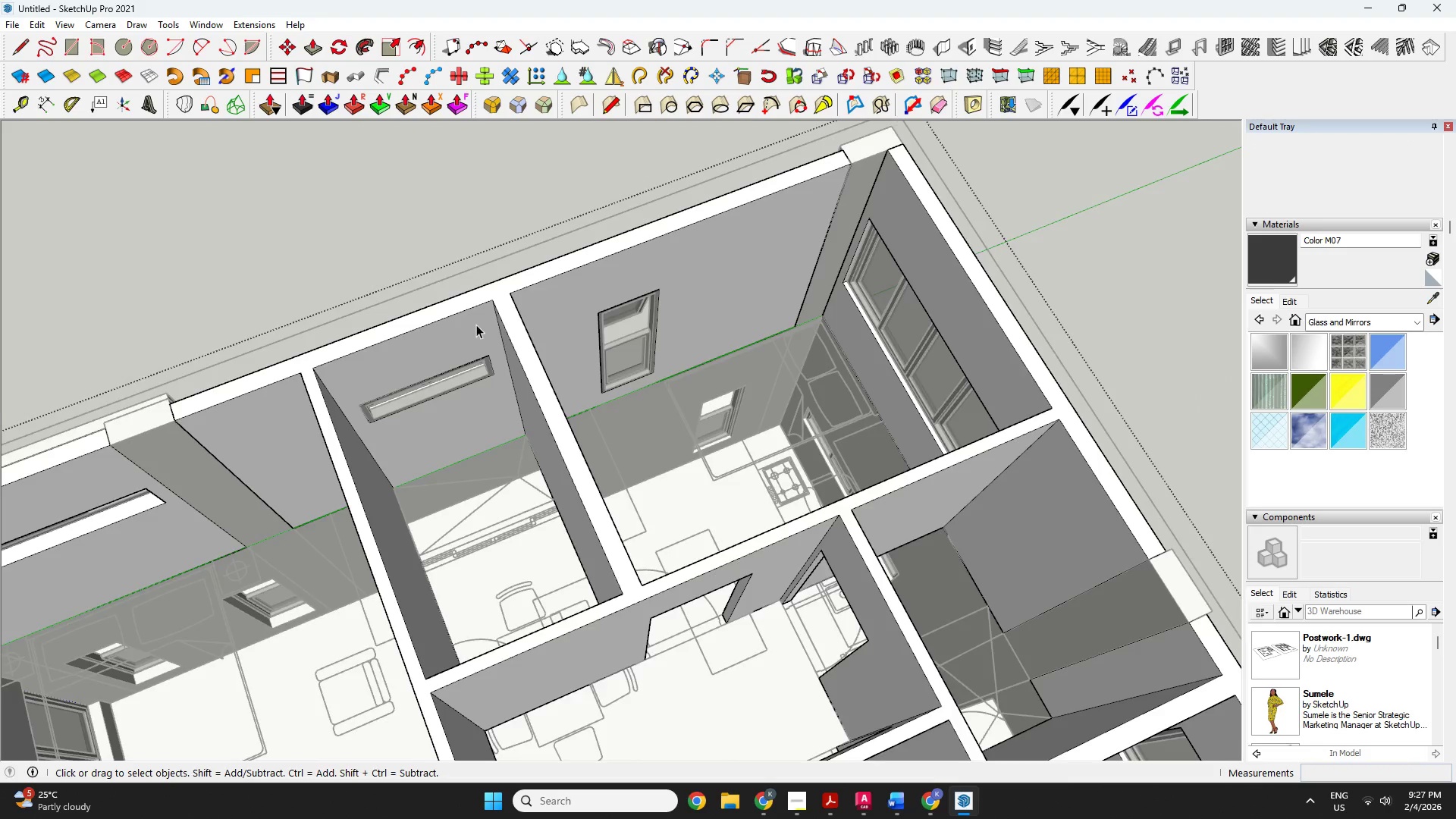 
key(Space)
 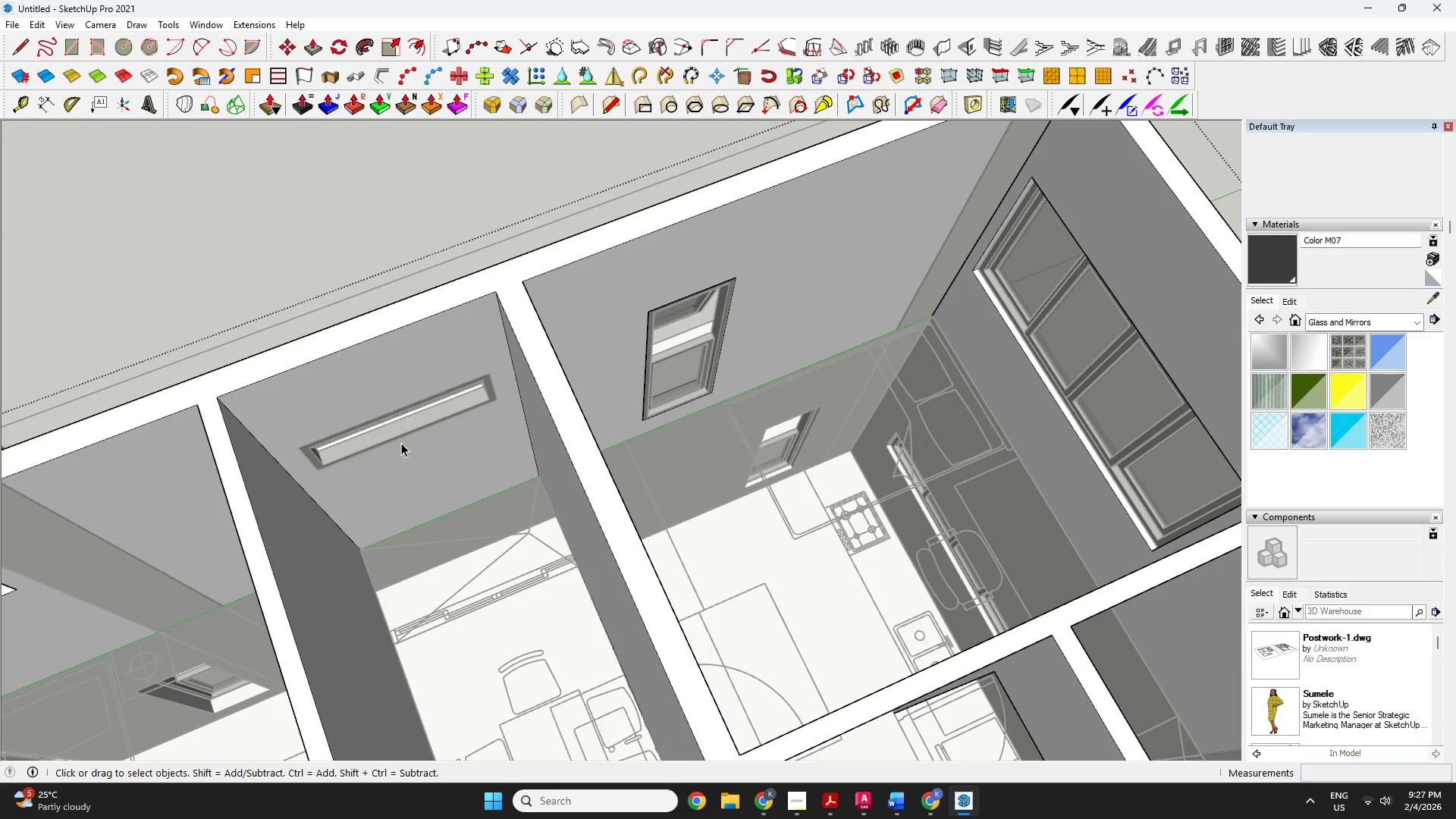 
scroll: coordinate [488, 314], scroll_direction: up, amount: 4.0
 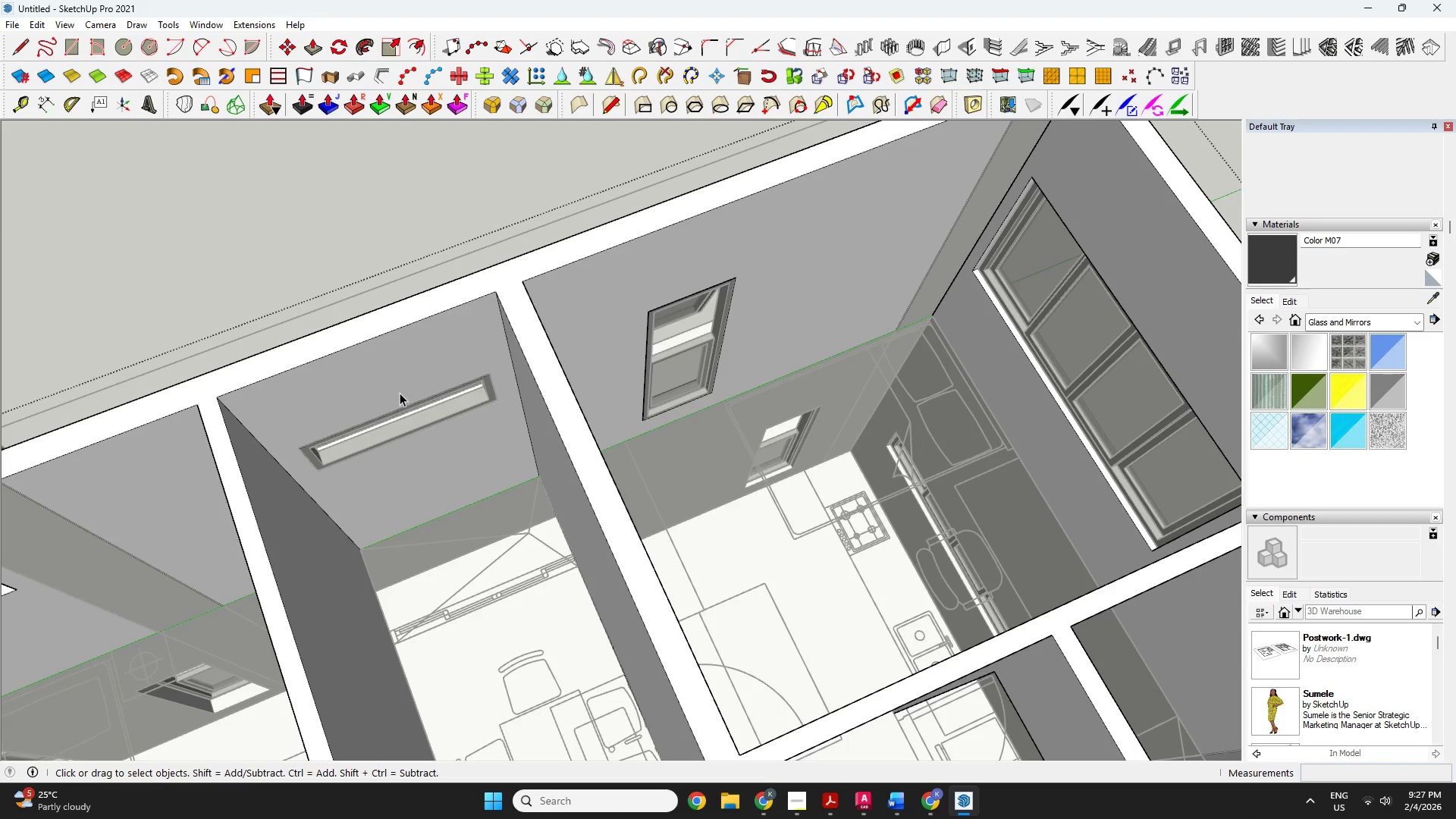 
key(Escape)
 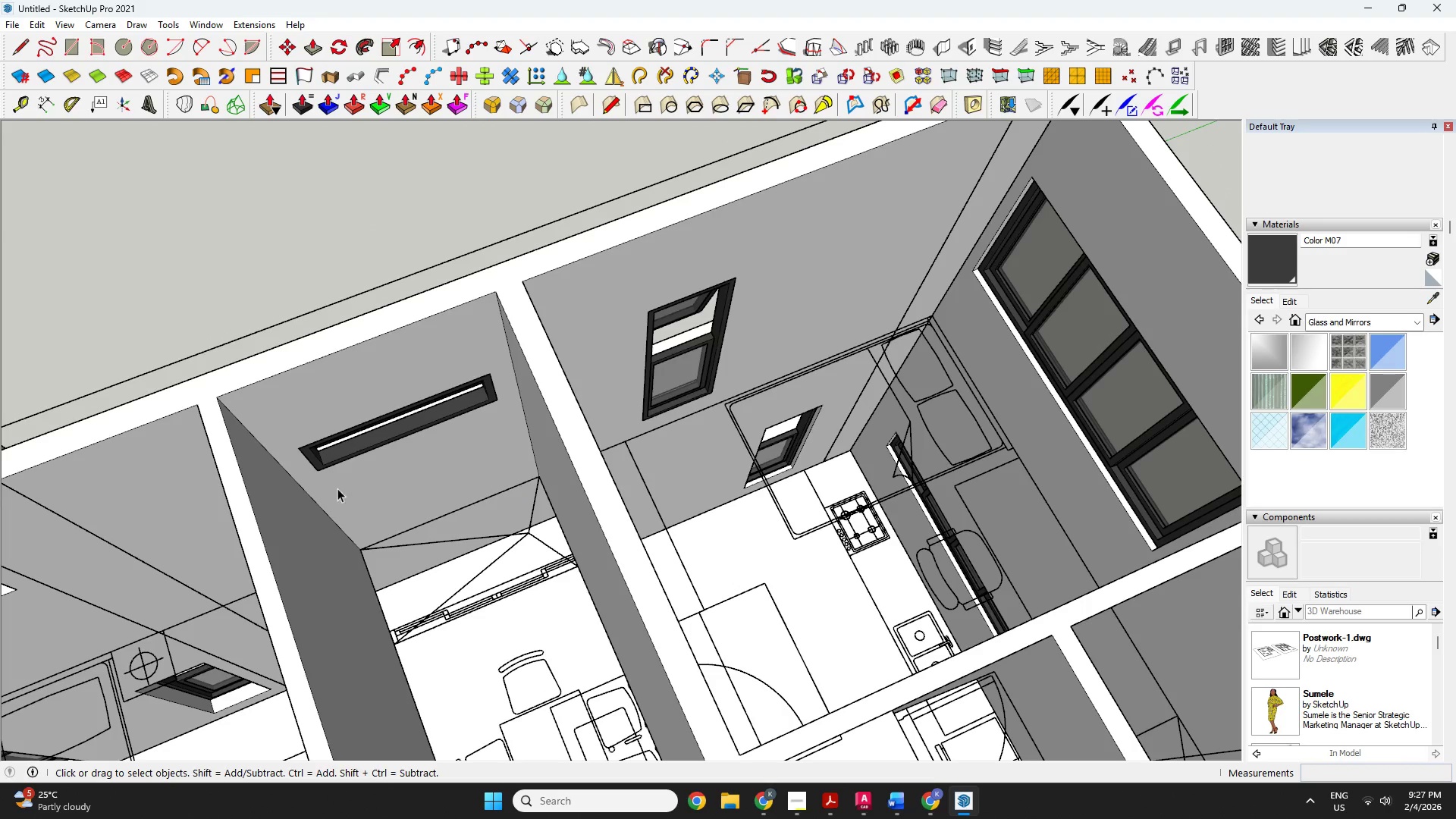 
key(O)
 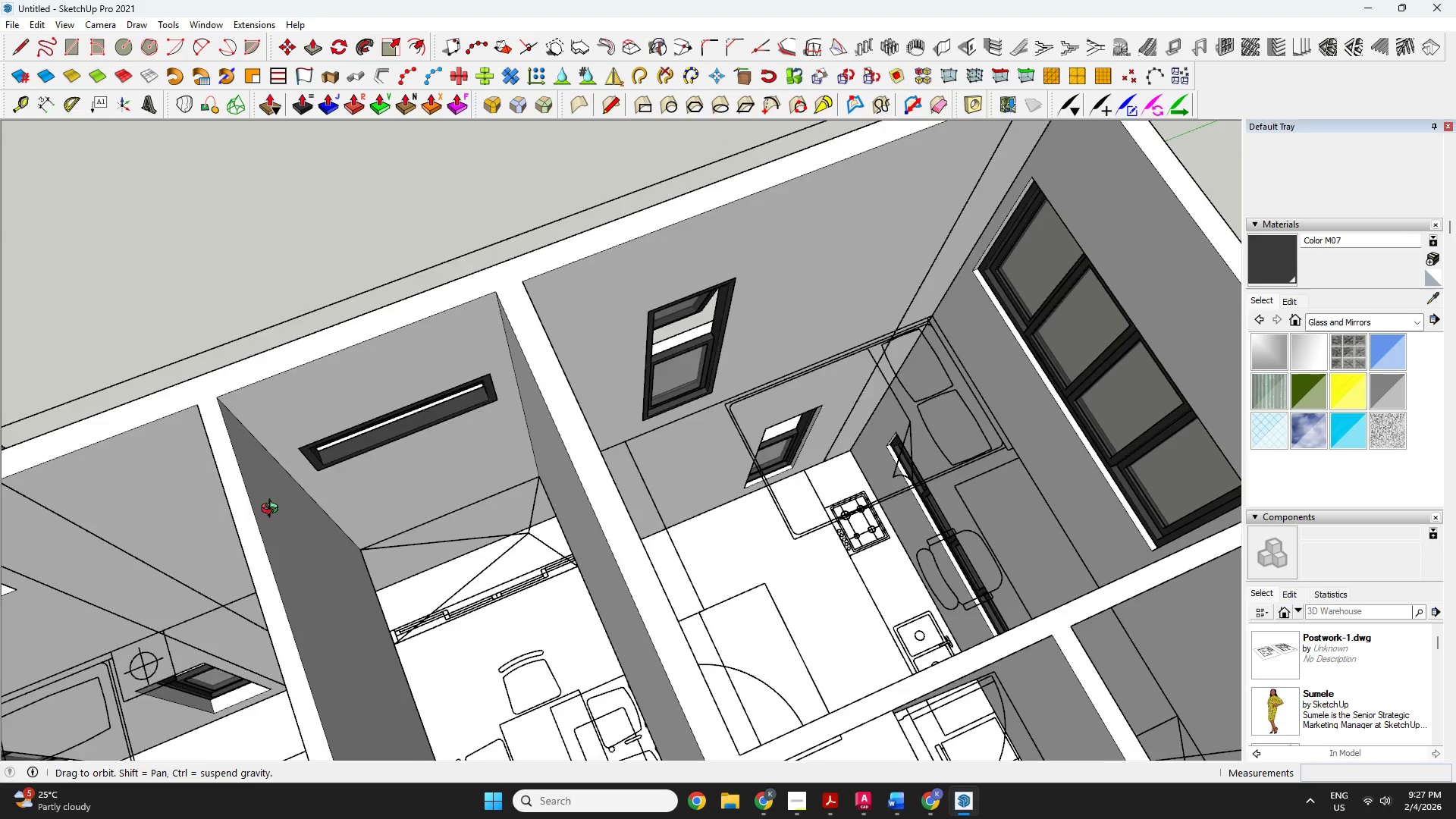 
left_click_drag(start_coordinate=[273, 510], to_coordinate=[1033, 306])
 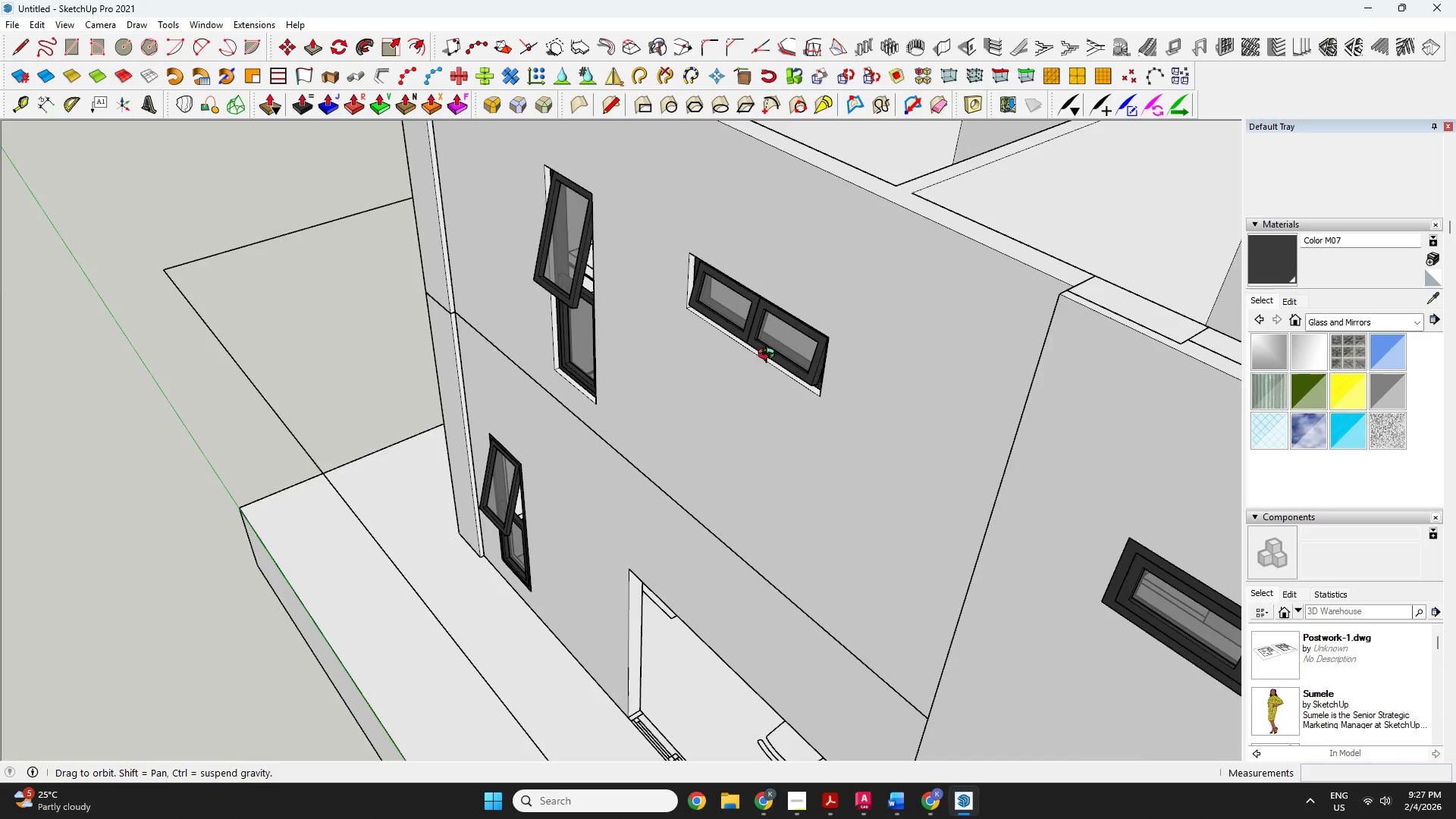 
key(Space)
 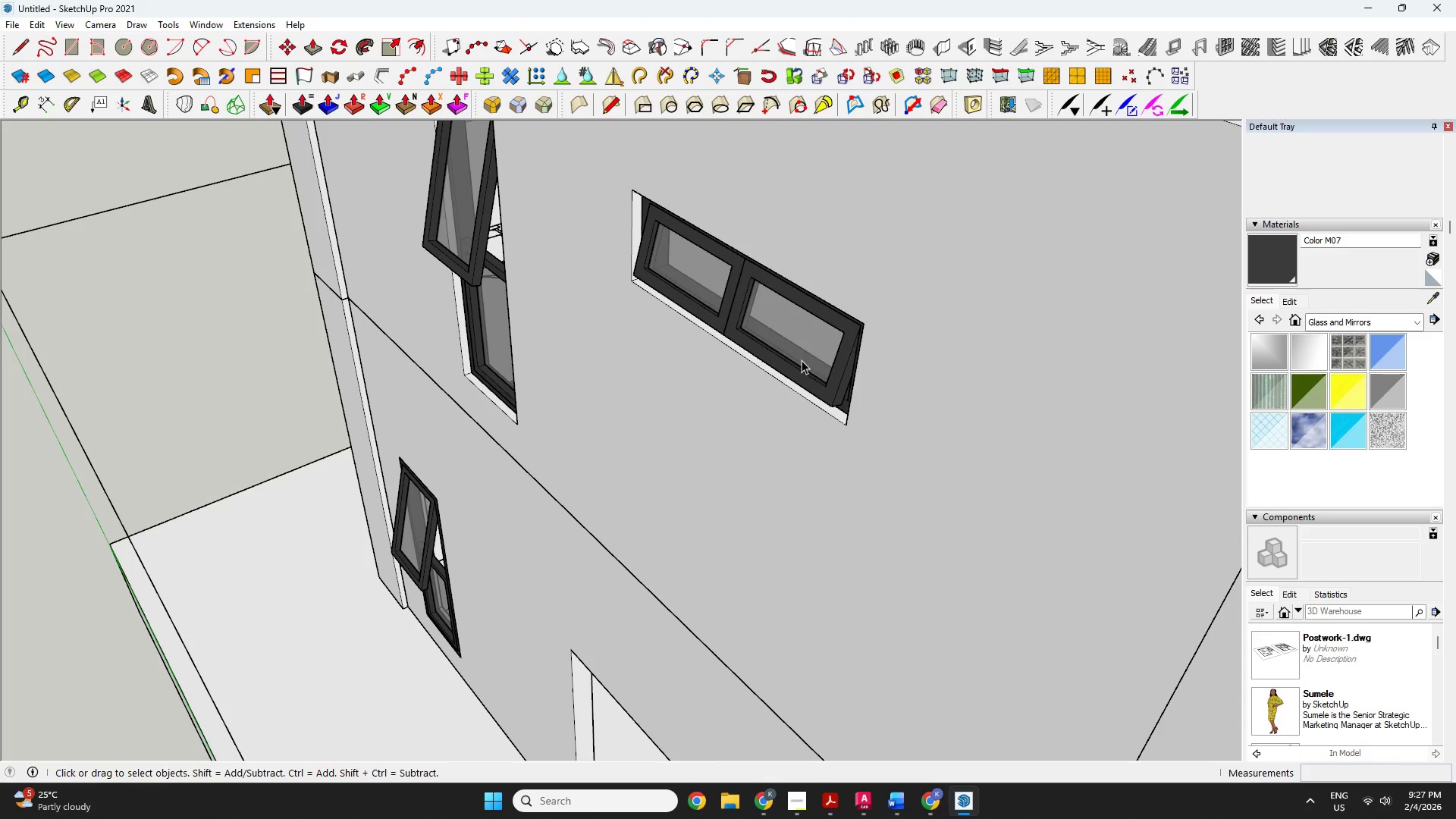 
left_click([811, 362])
 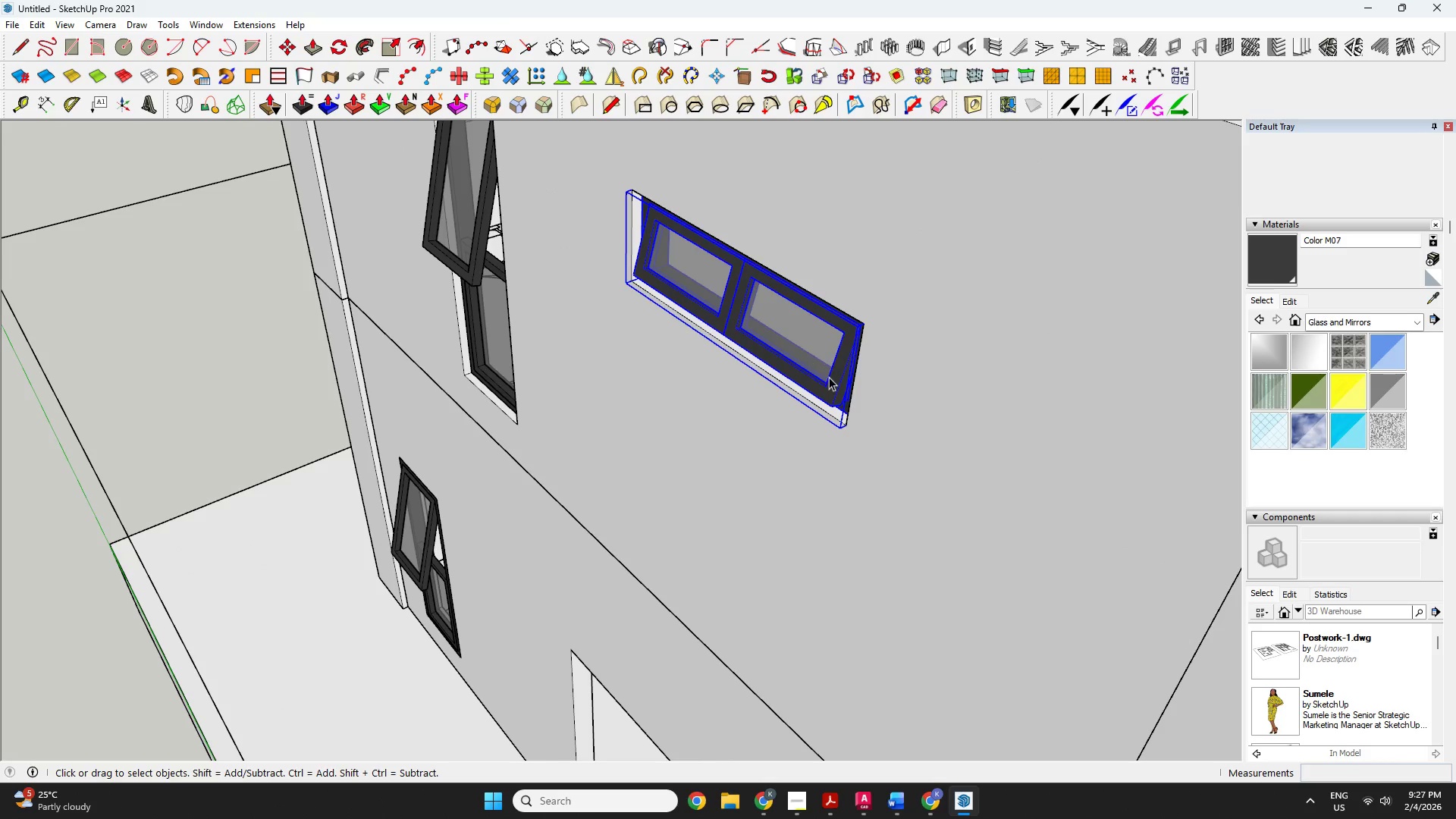 
scroll: coordinate [789, 356], scroll_direction: up, amount: 5.0
 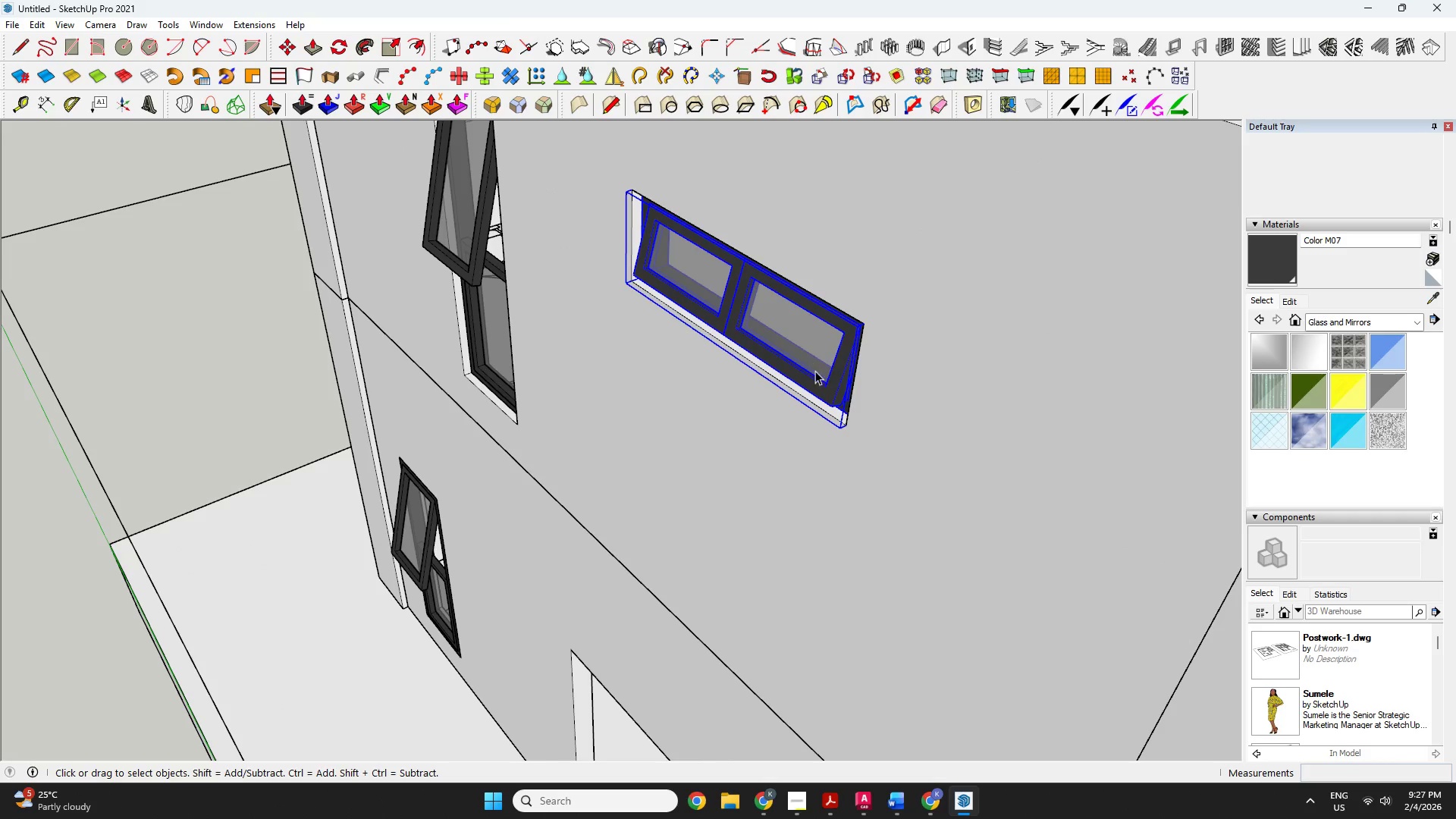 
key(M)
 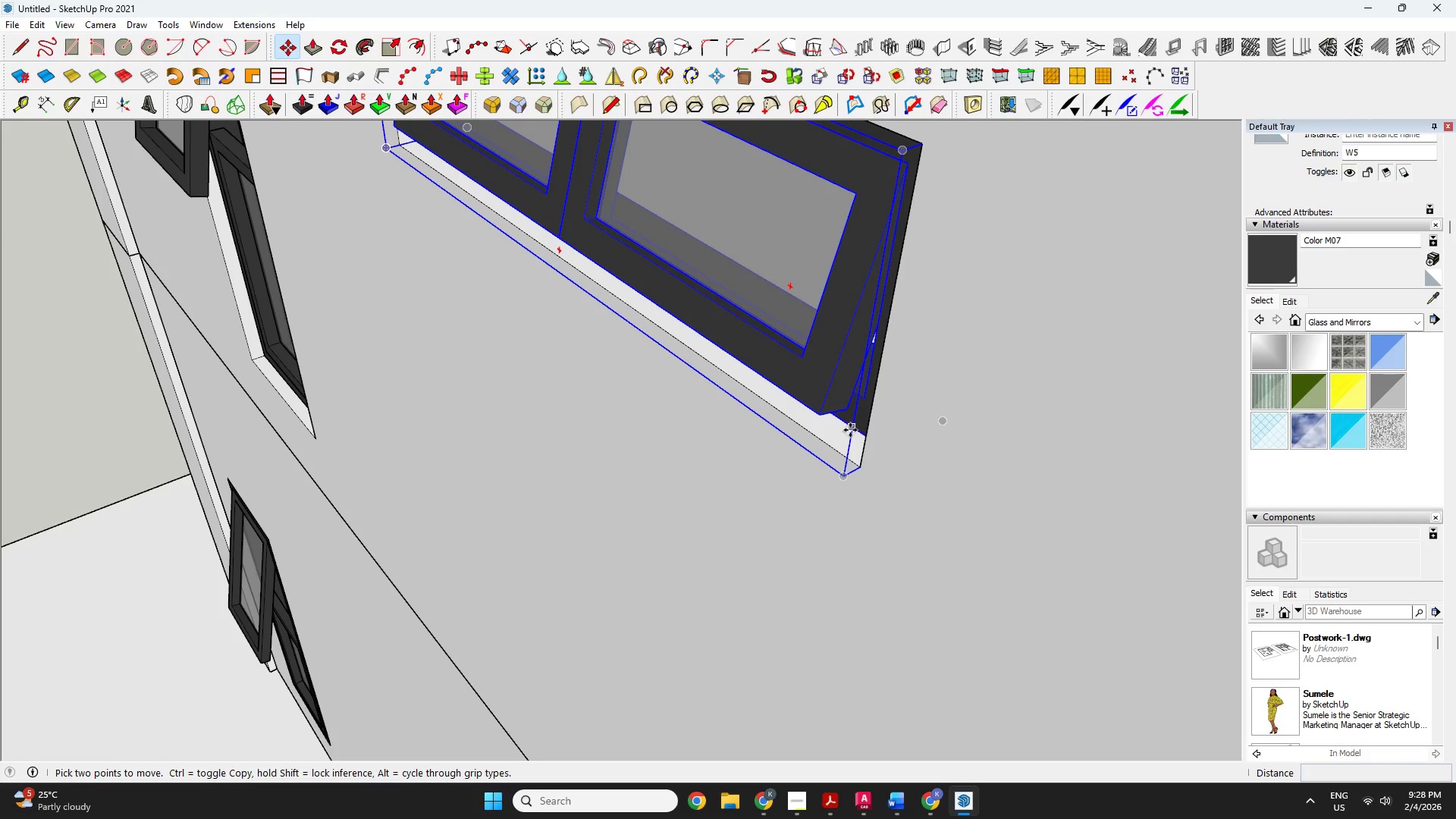 
scroll: coordinate [839, 430], scroll_direction: up, amount: 10.0
 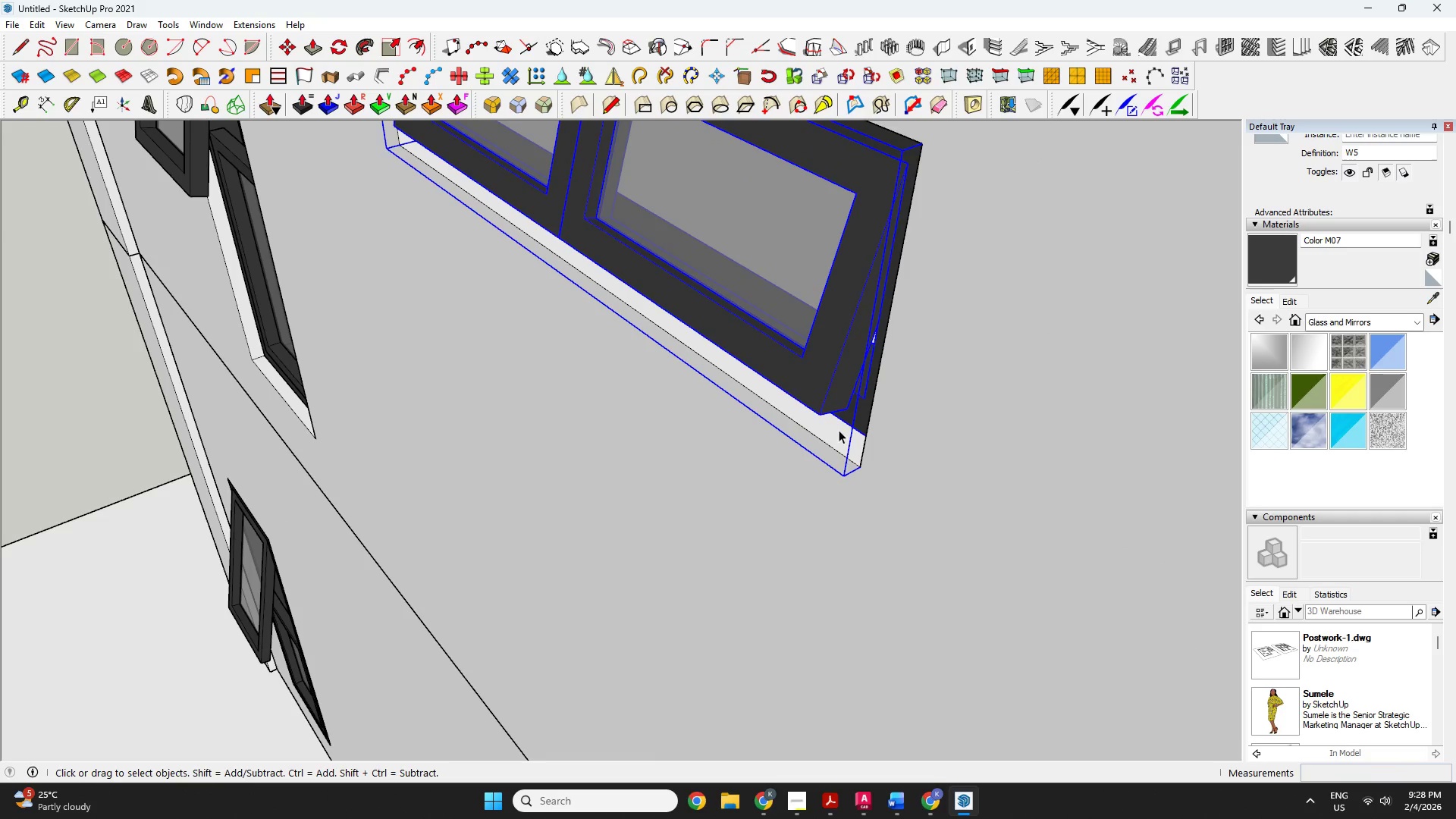 
left_click([850, 430])
 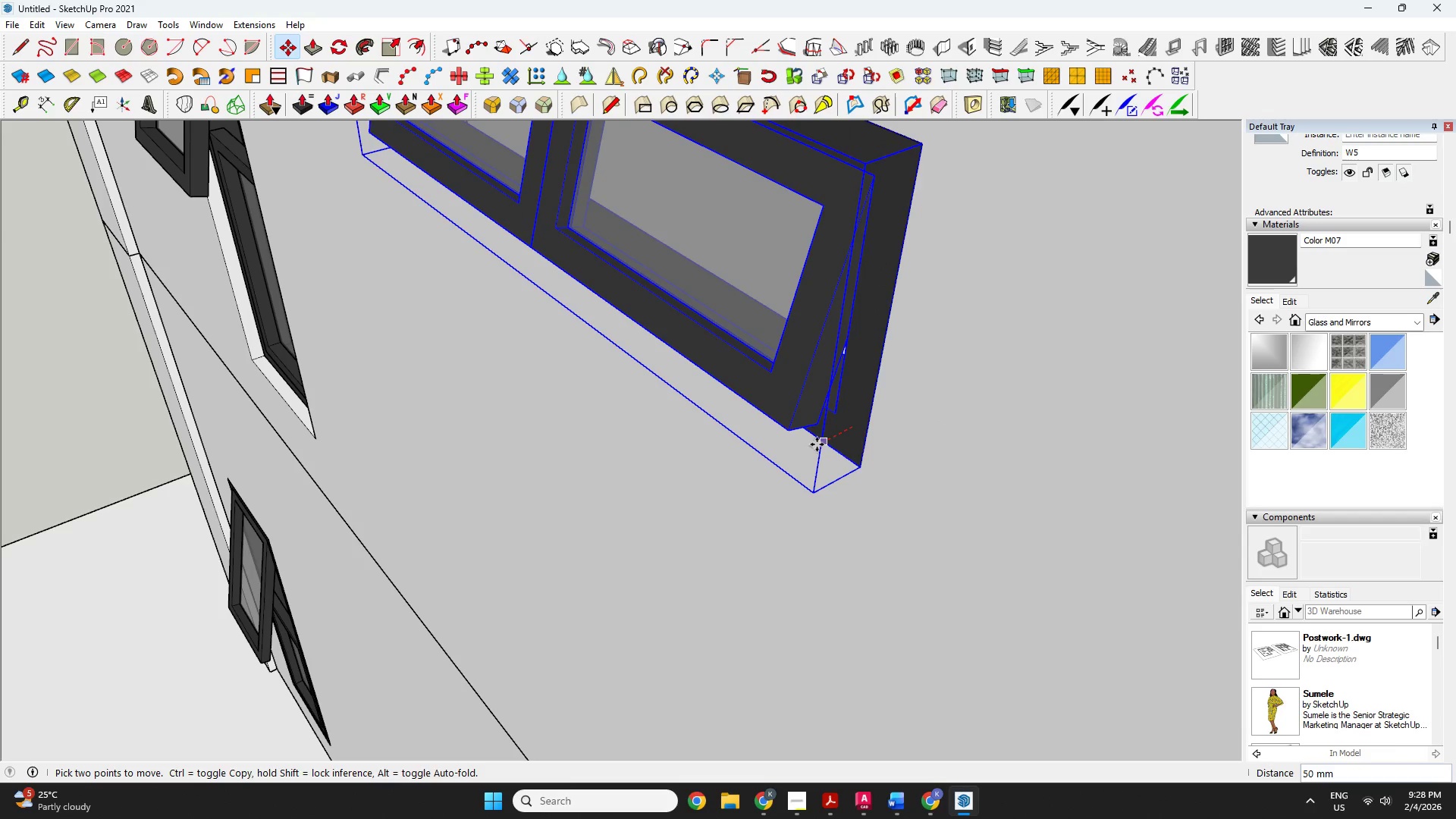 
left_click([817, 444])
 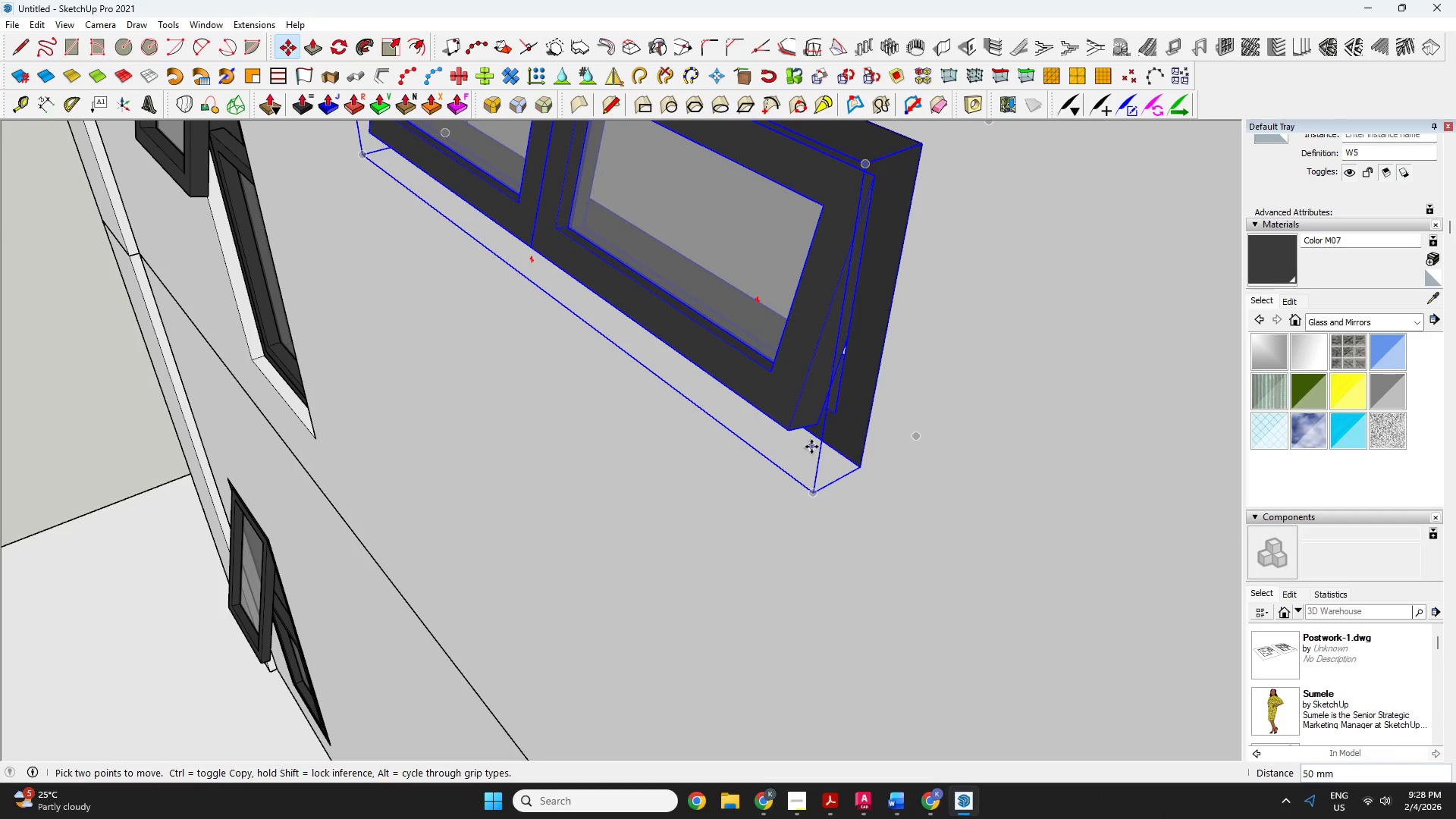 
key(Space)
 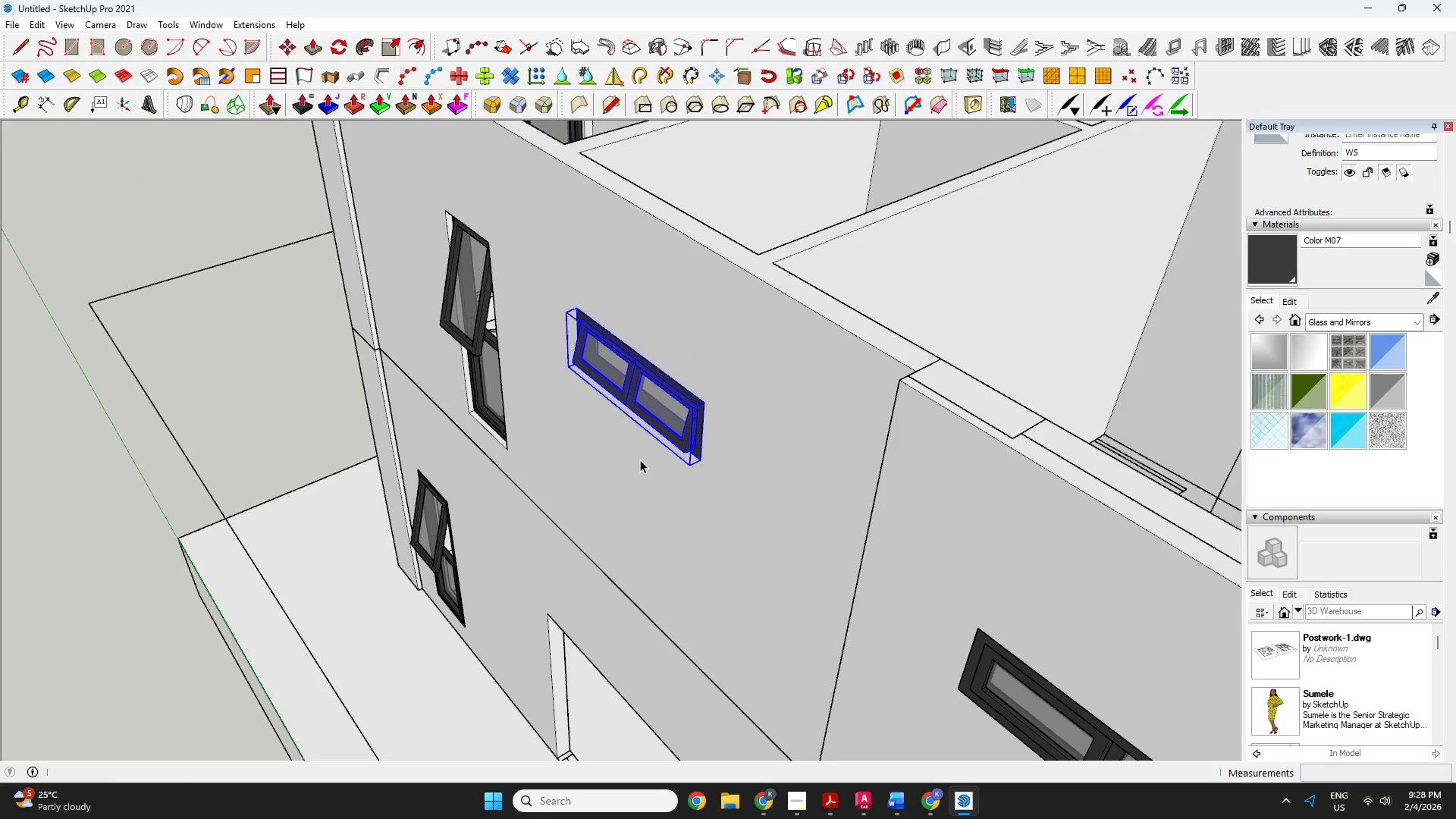 
key(Escape)
 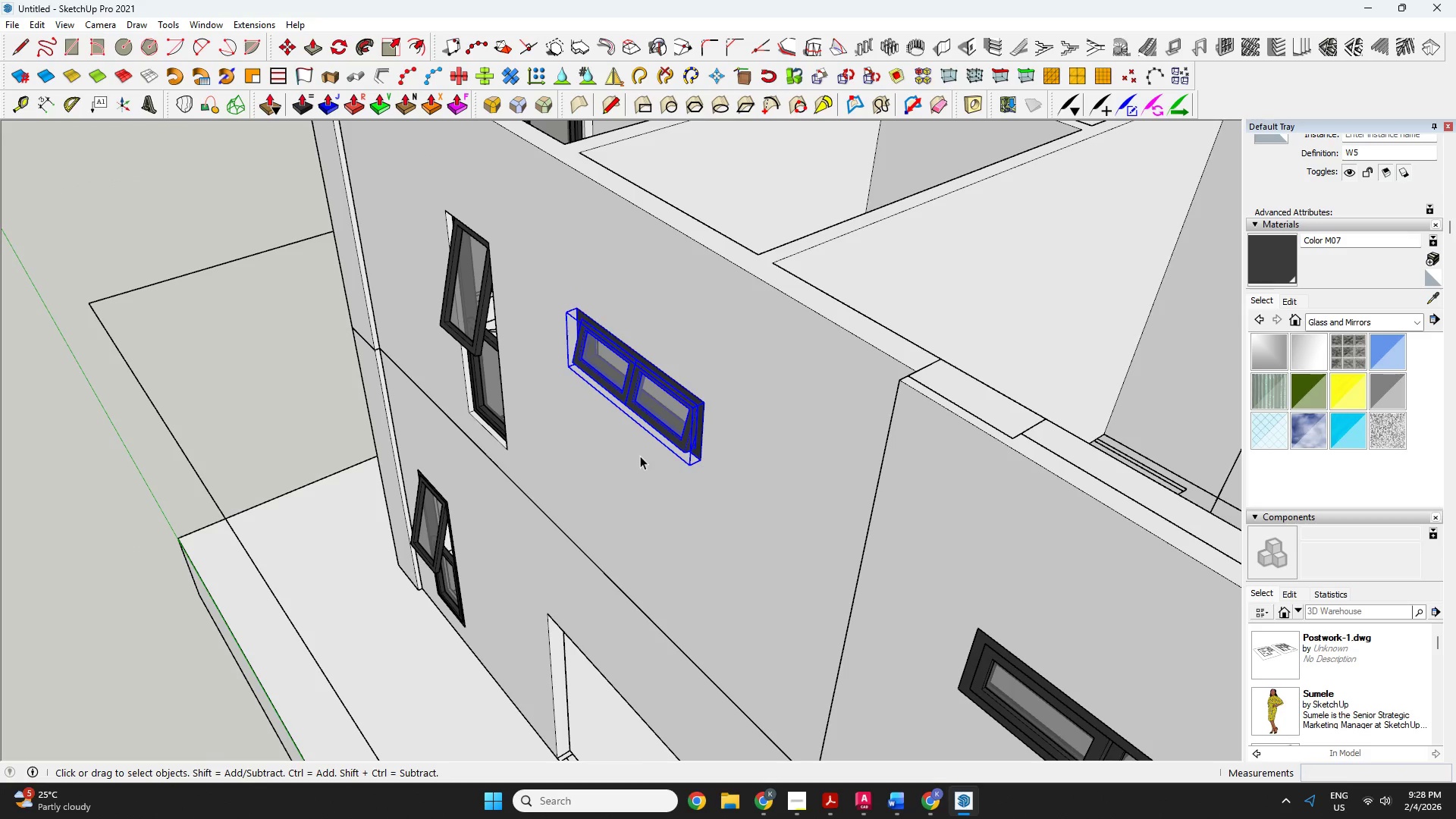 
key(Escape)
 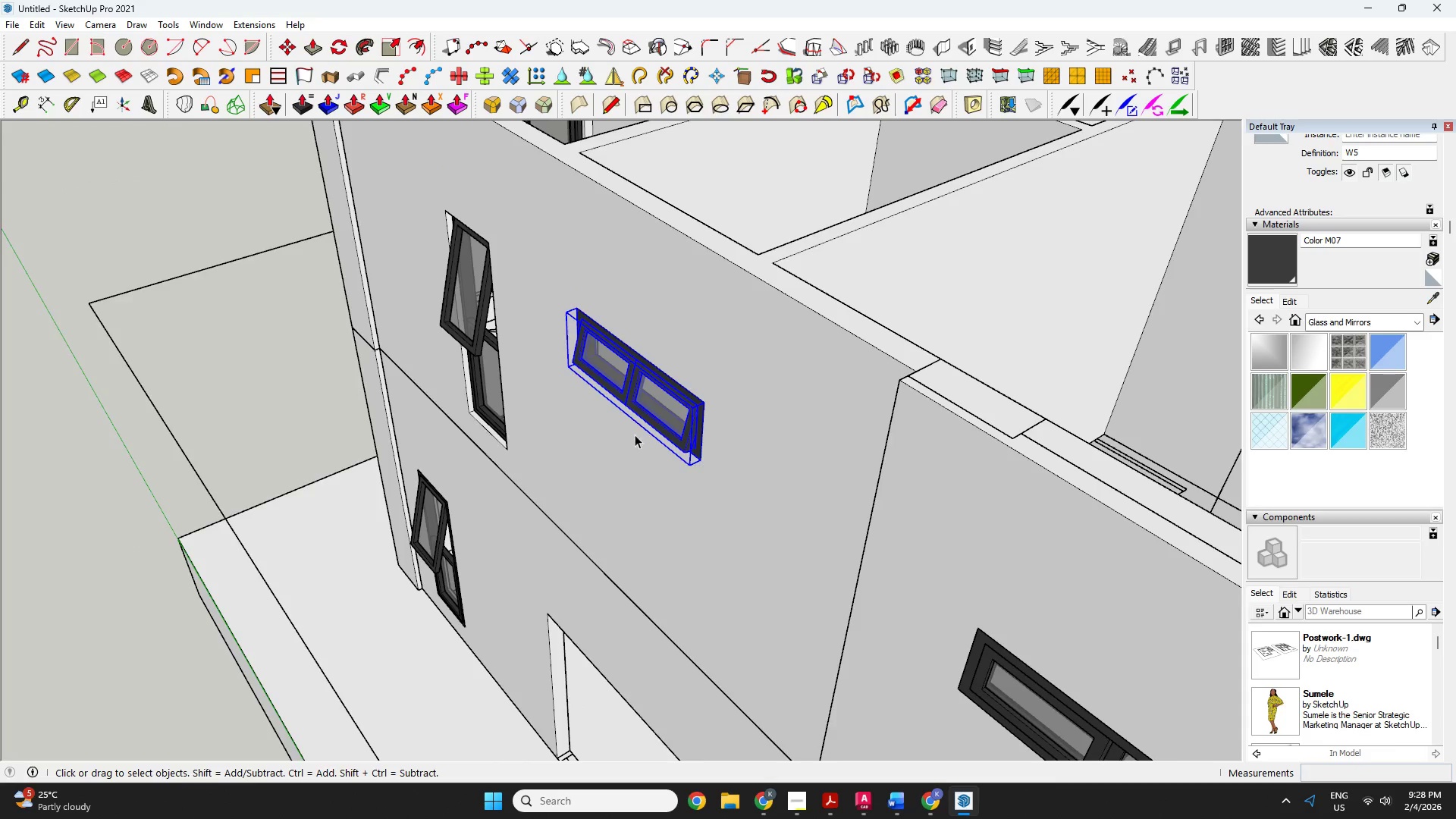 
scroll: coordinate [595, 237], scroll_direction: down, amount: 17.0
 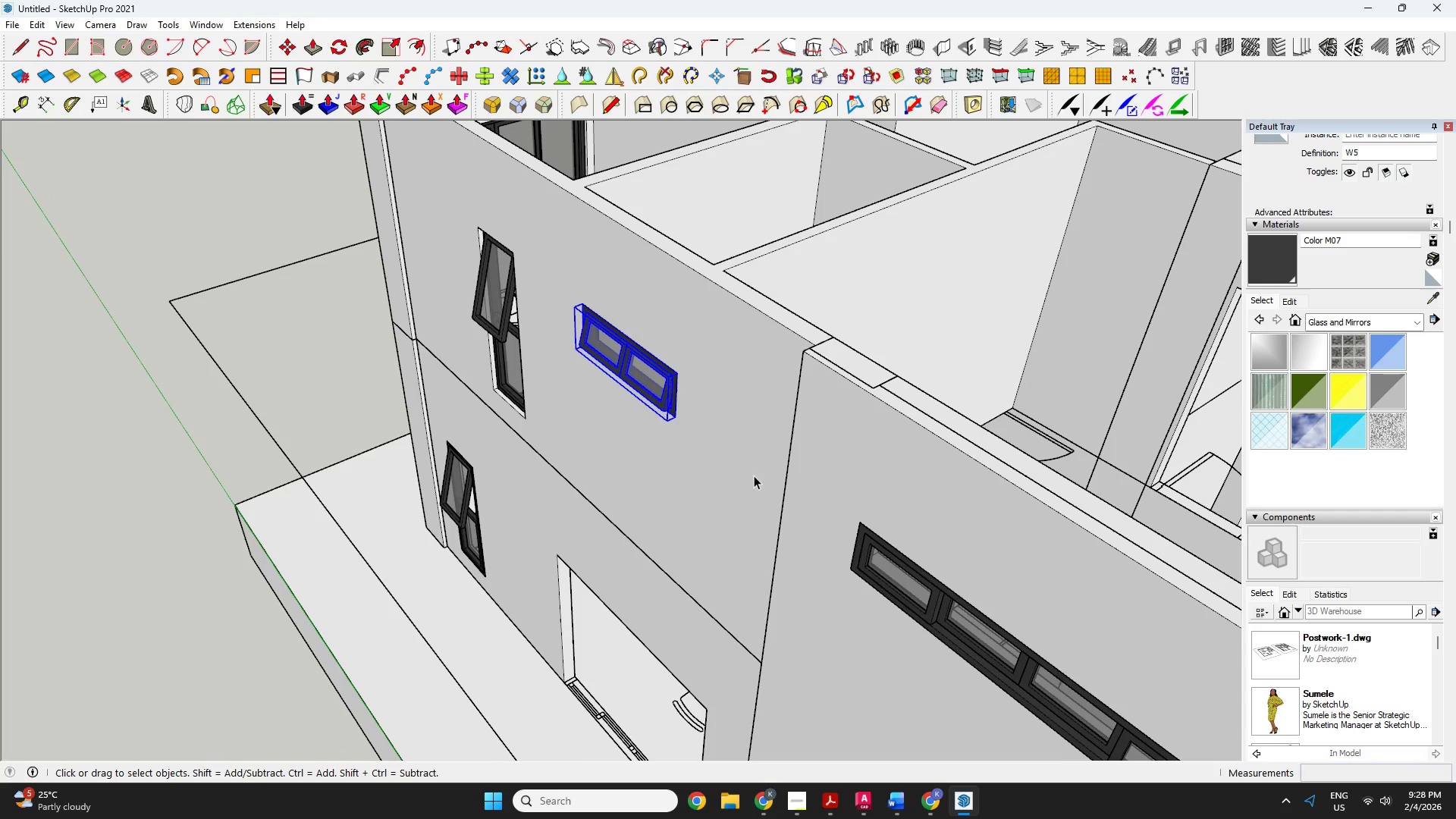 
key(O)
 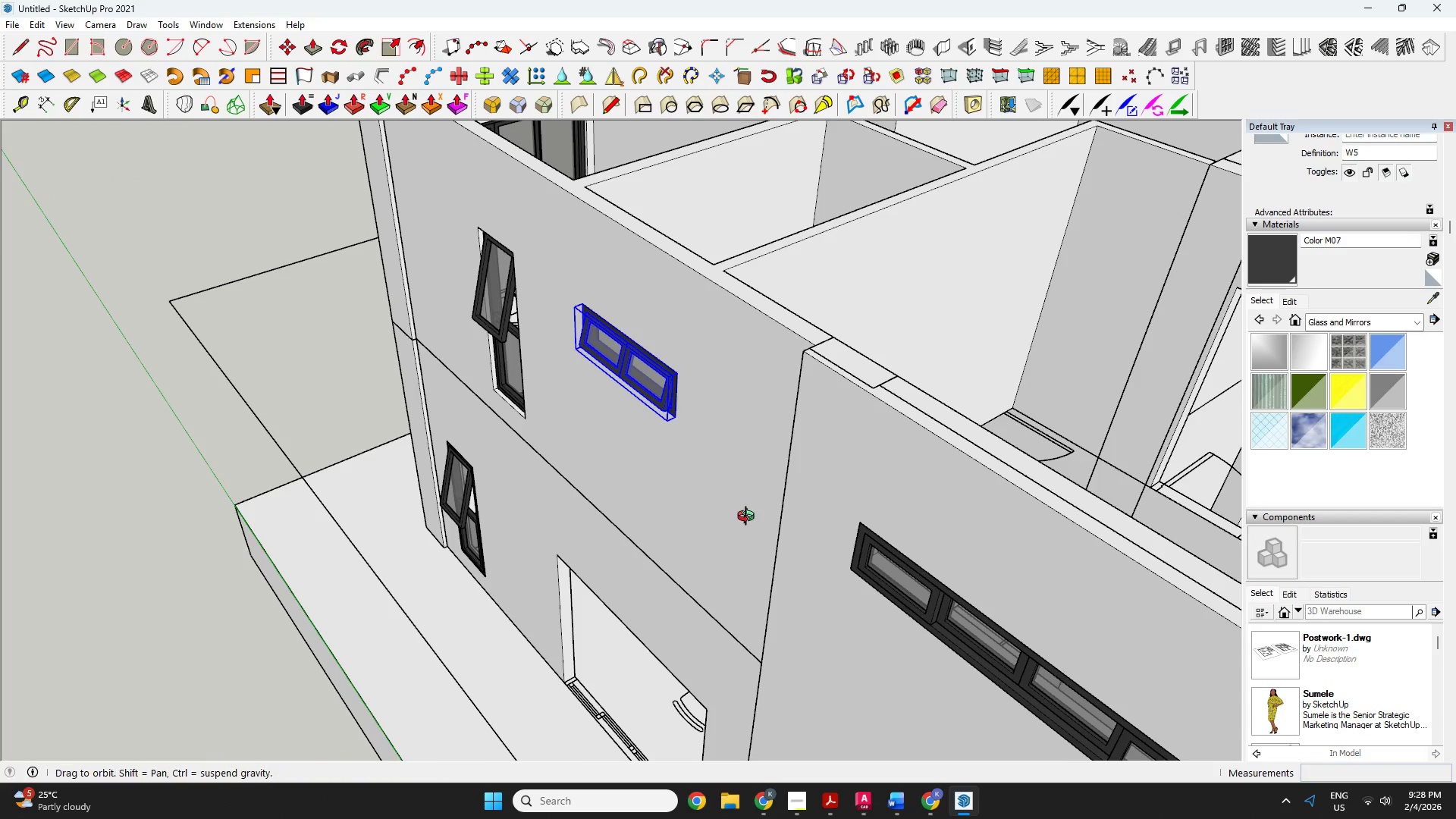 
left_click_drag(start_coordinate=[748, 519], to_coordinate=[473, 457])
 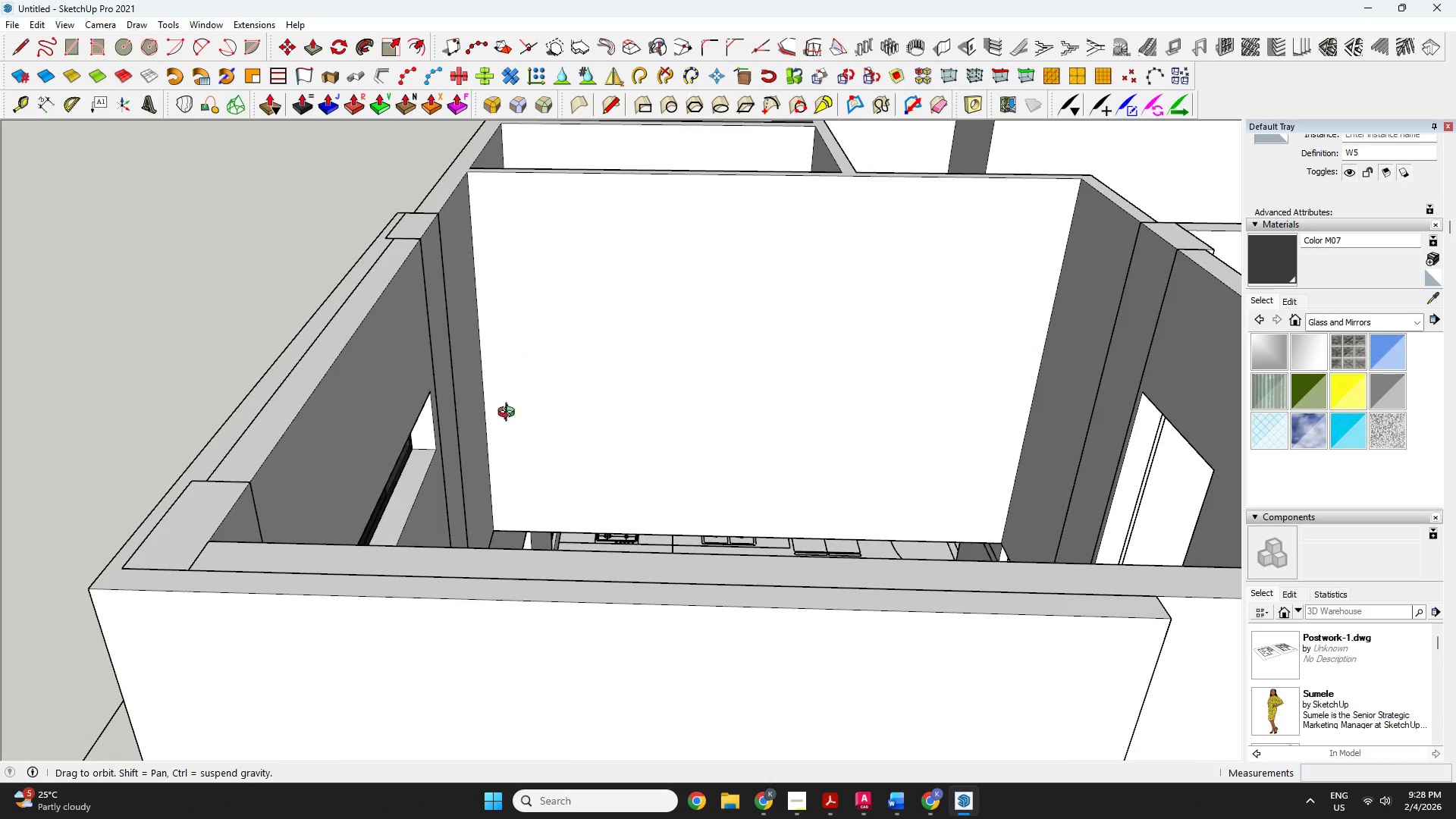 
left_click_drag(start_coordinate=[656, 420], to_coordinate=[731, 666])
 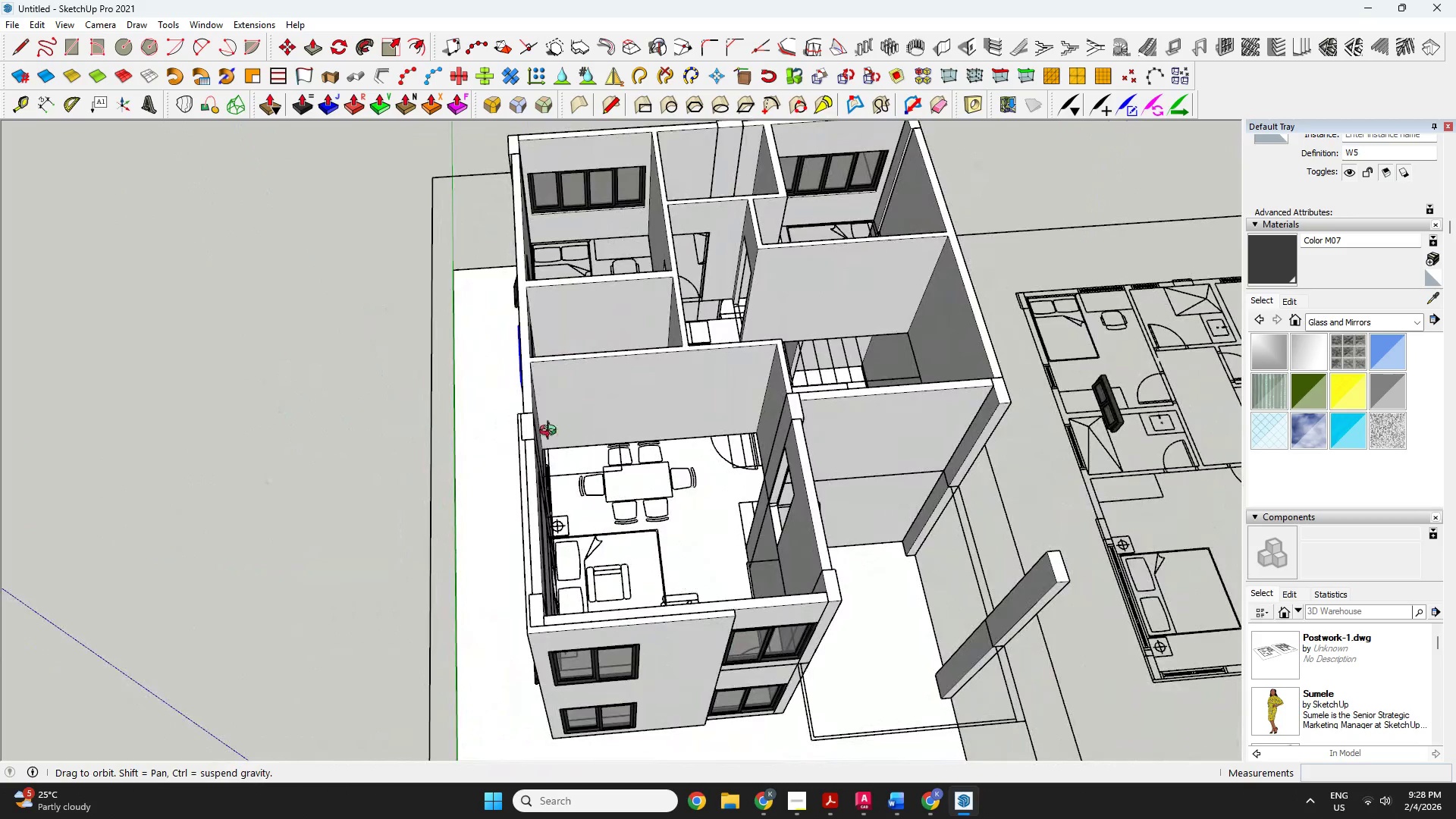 
scroll: coordinate [597, 356], scroll_direction: down, amount: 10.0
 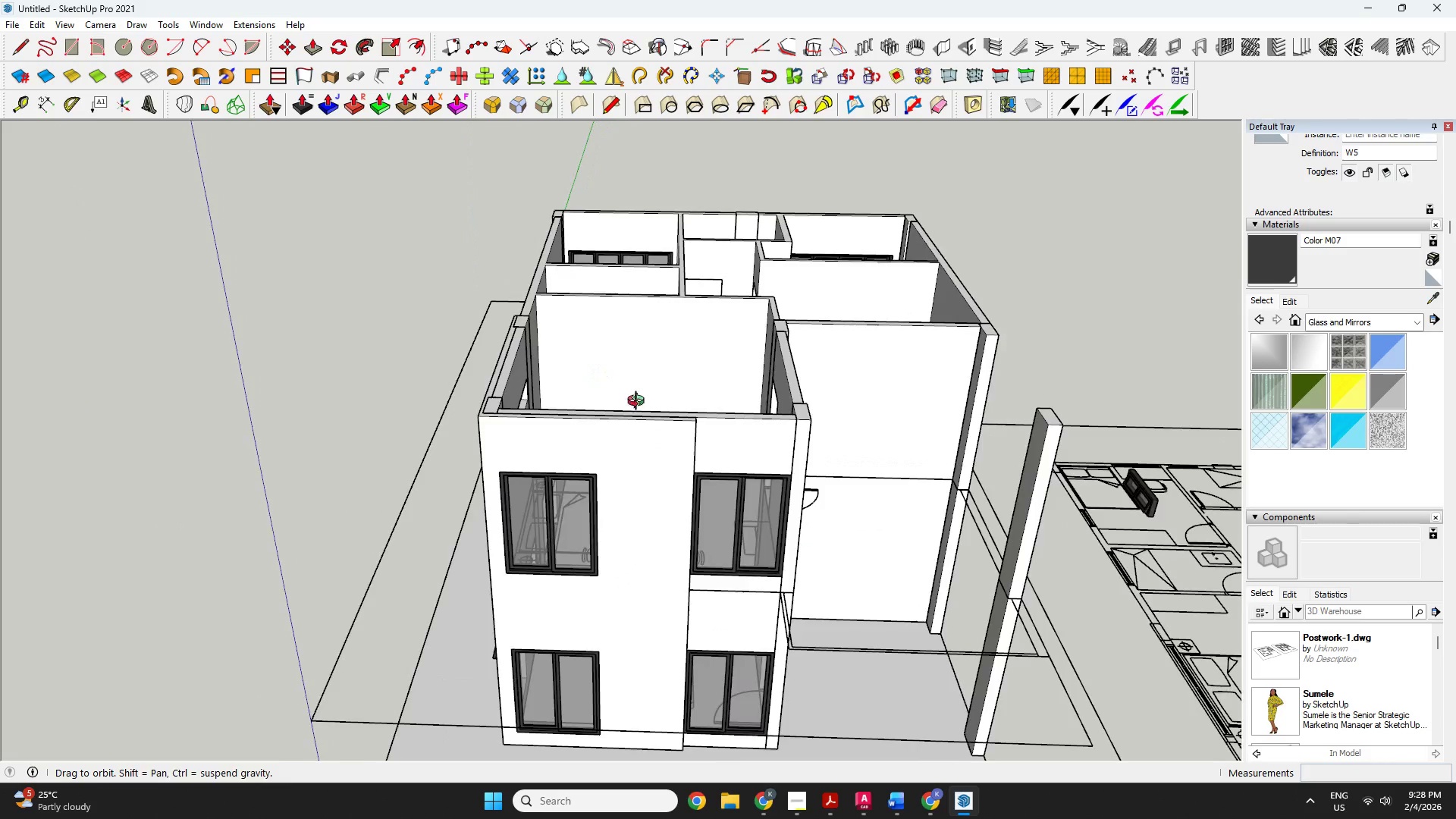 
scroll: coordinate [570, 335], scroll_direction: up, amount: 10.0
 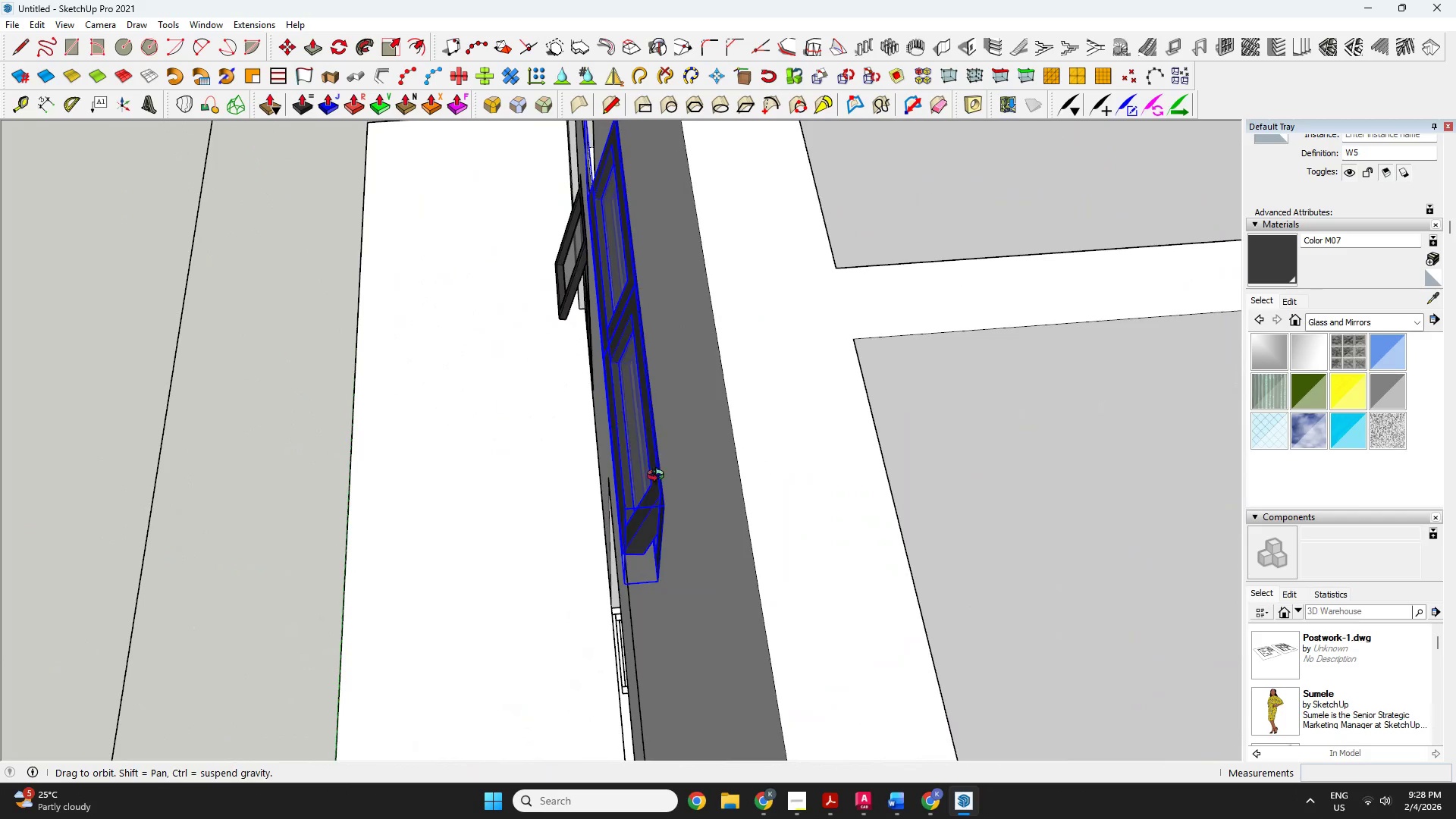 
left_click([666, 486])
 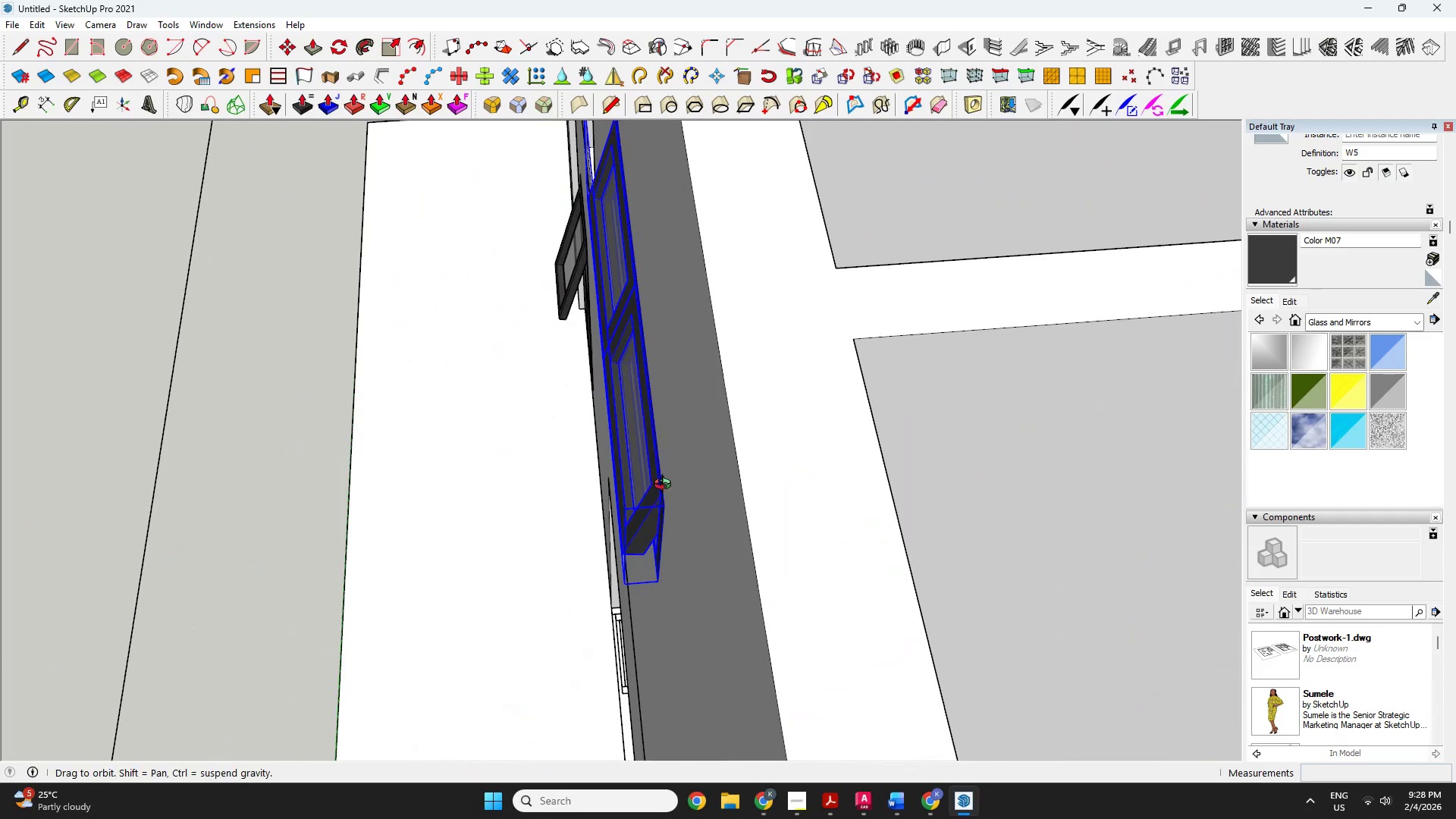 
key(Space)
 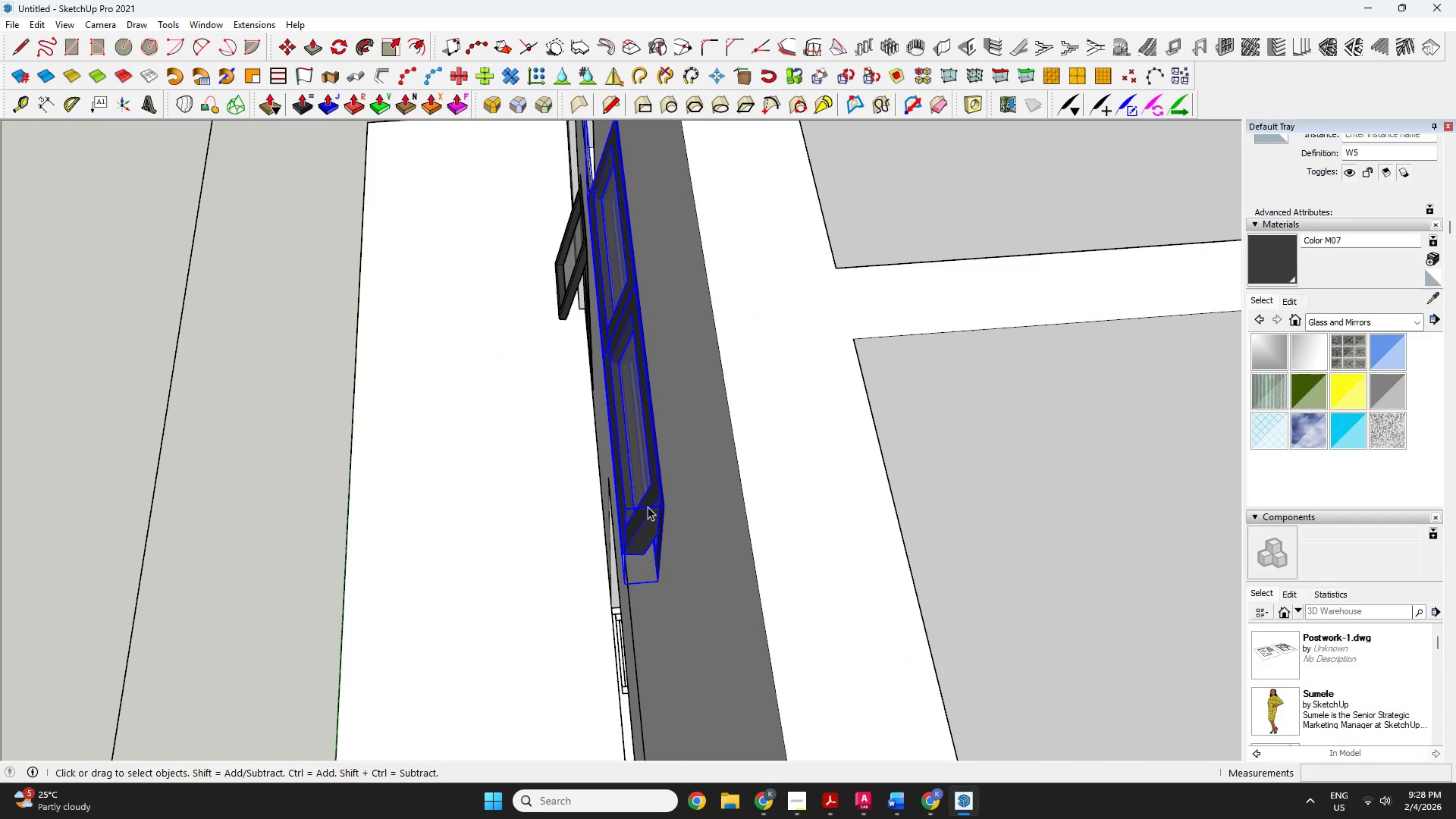 
key(M)
 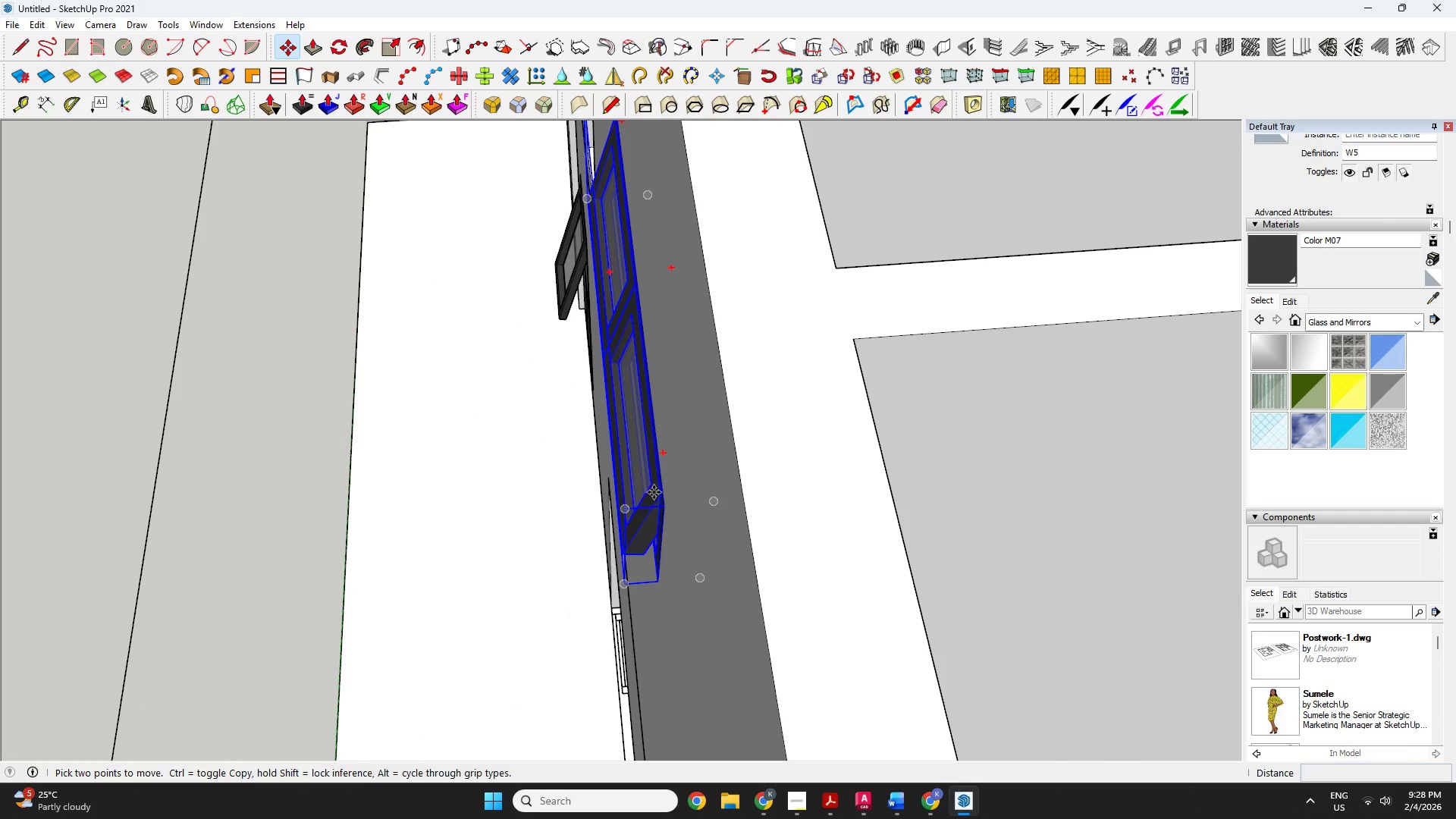 
left_click([654, 492])
 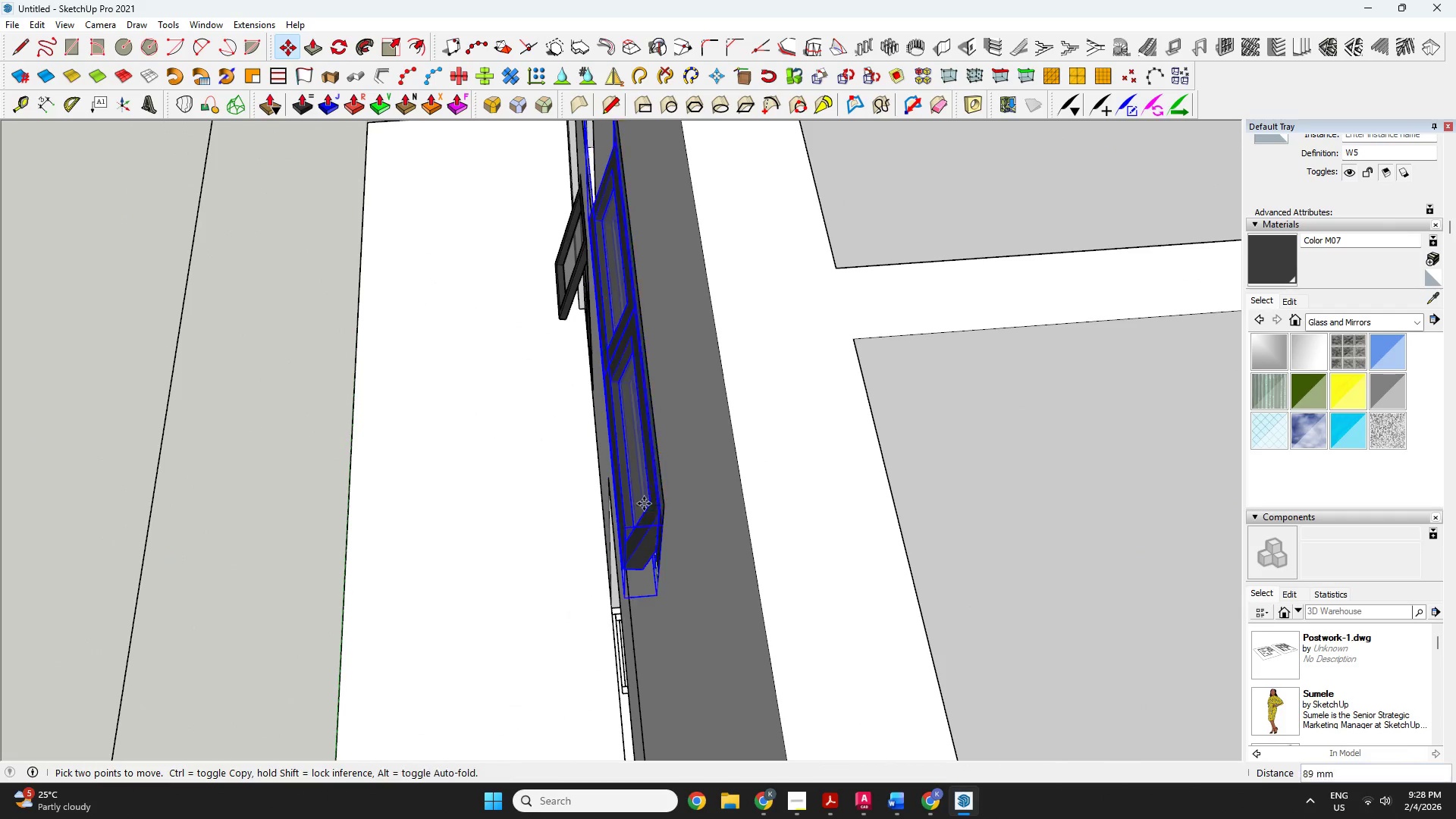 
key(Control+ControlLeft)
 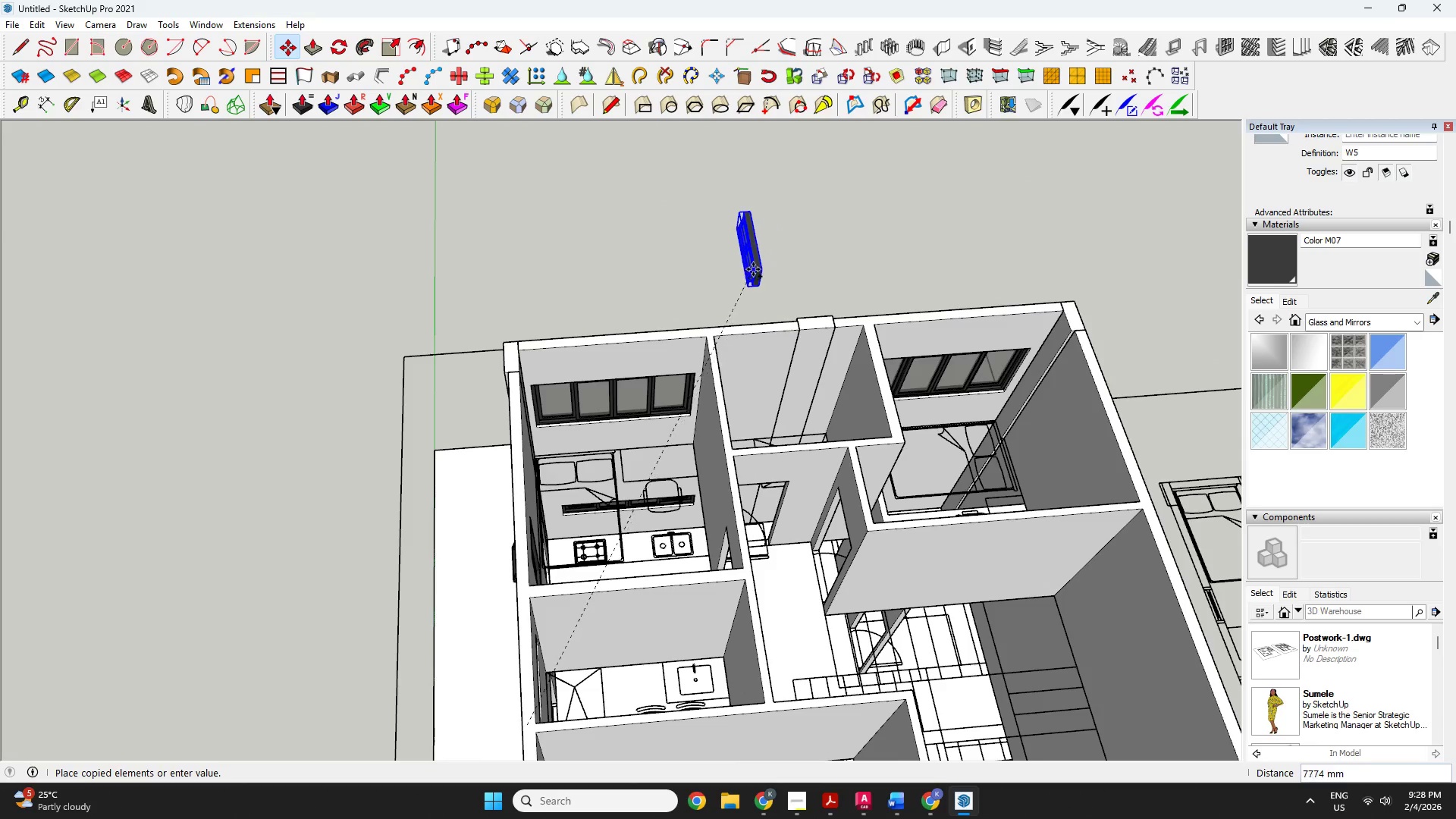 
scroll: coordinate [788, 234], scroll_direction: down, amount: 19.0
 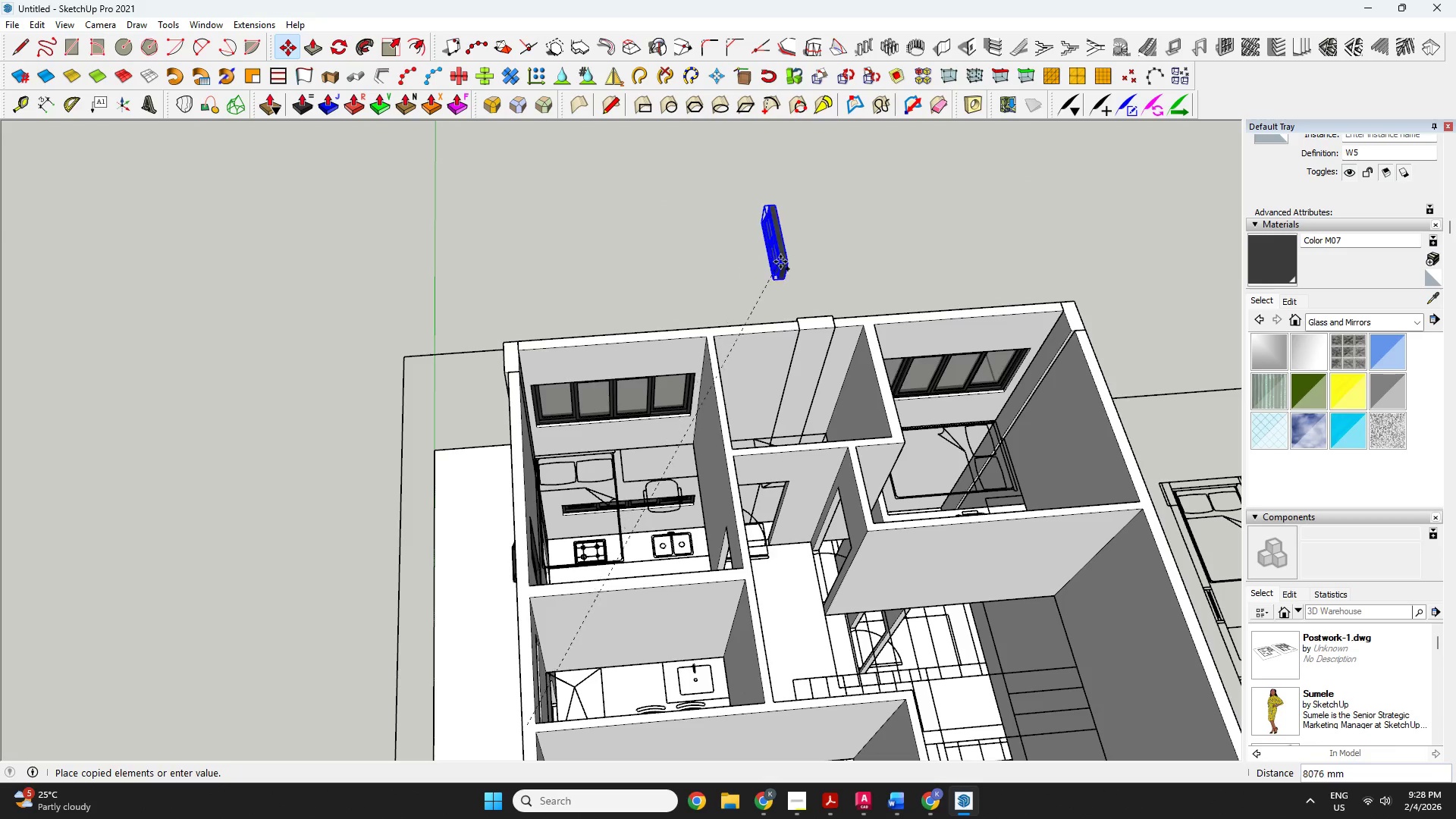 
key(Control+ControlLeft)
 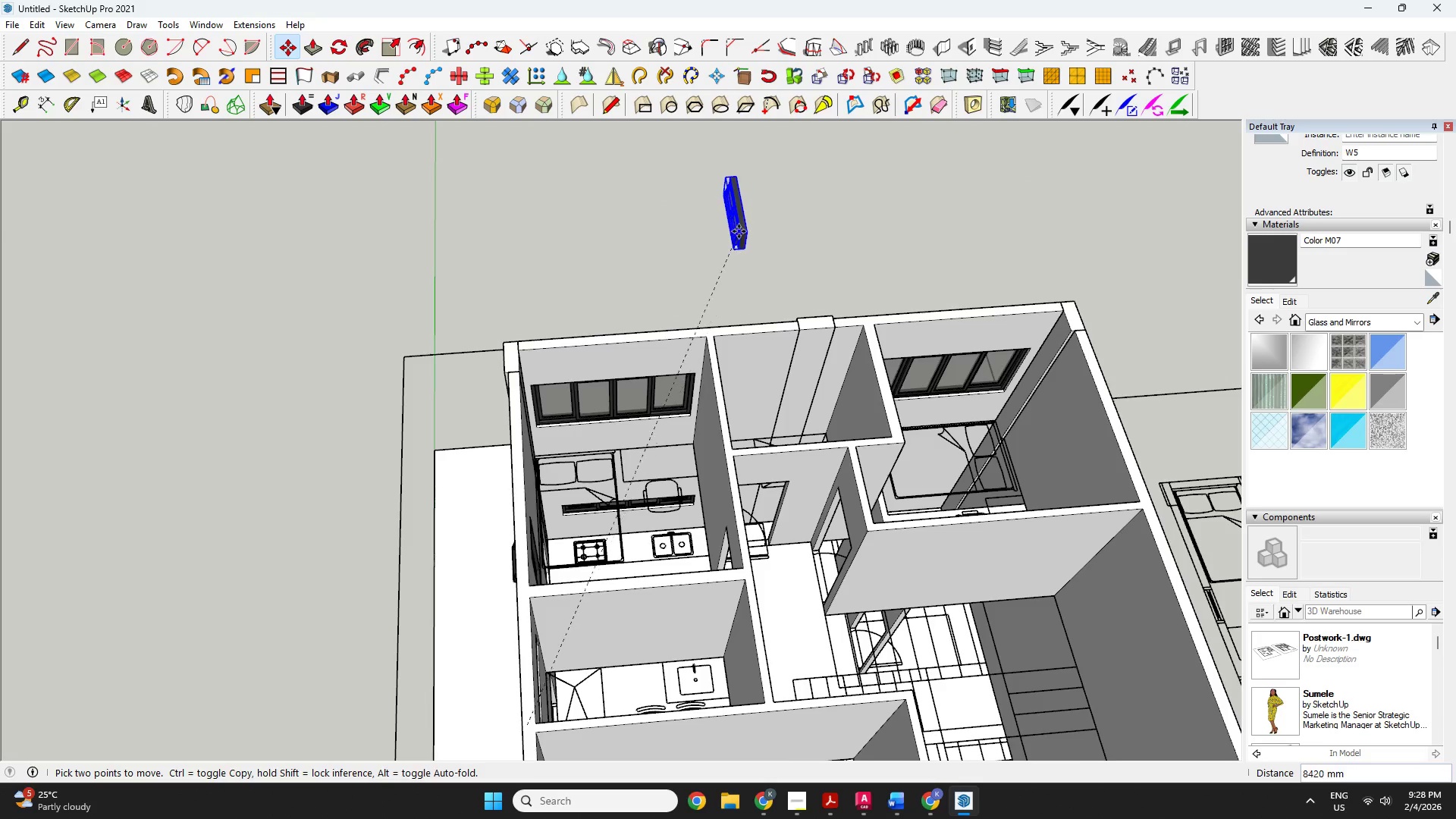 
scroll: coordinate [756, 276], scroll_direction: down, amount: 7.0
 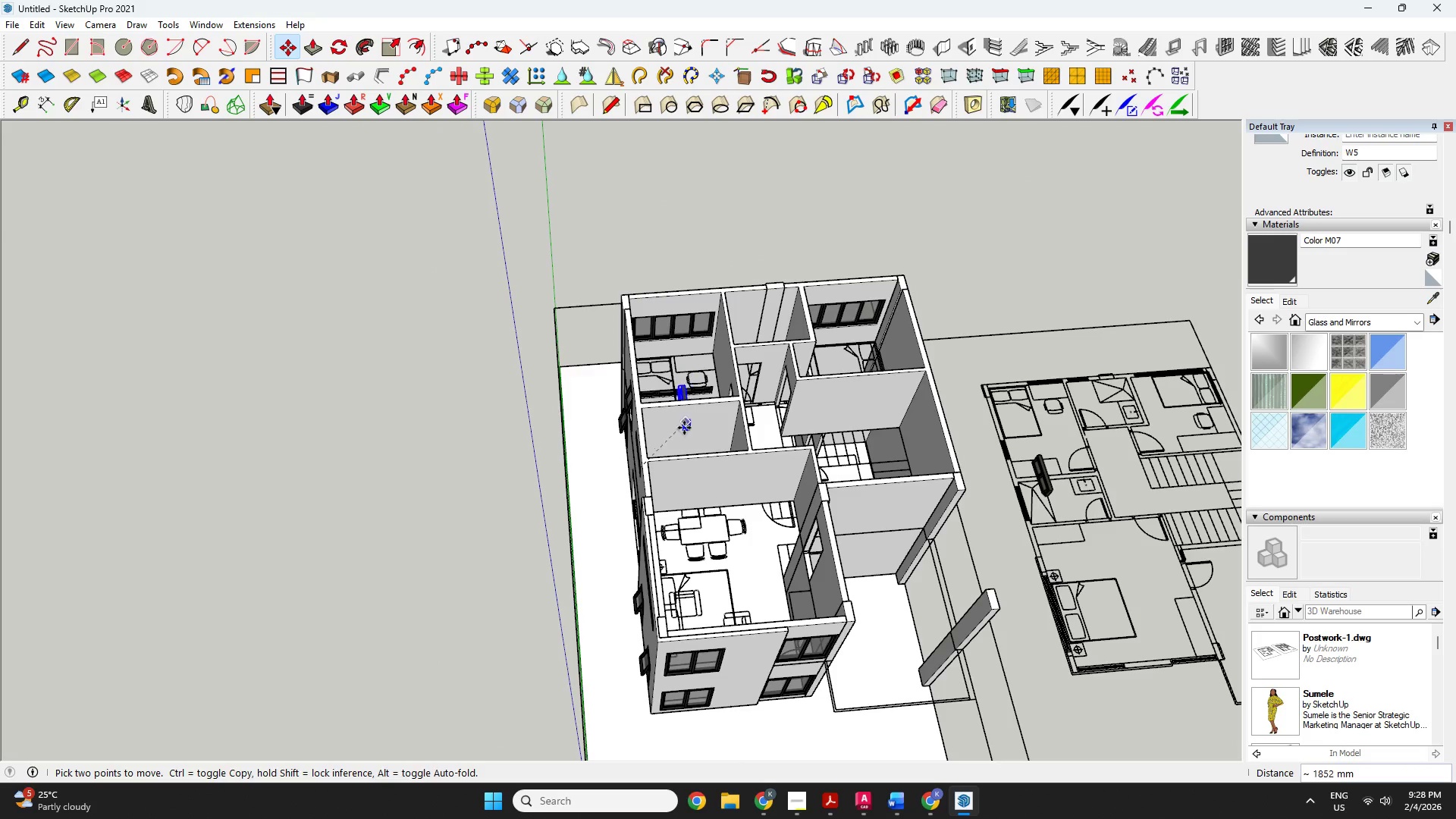 
key(O)
 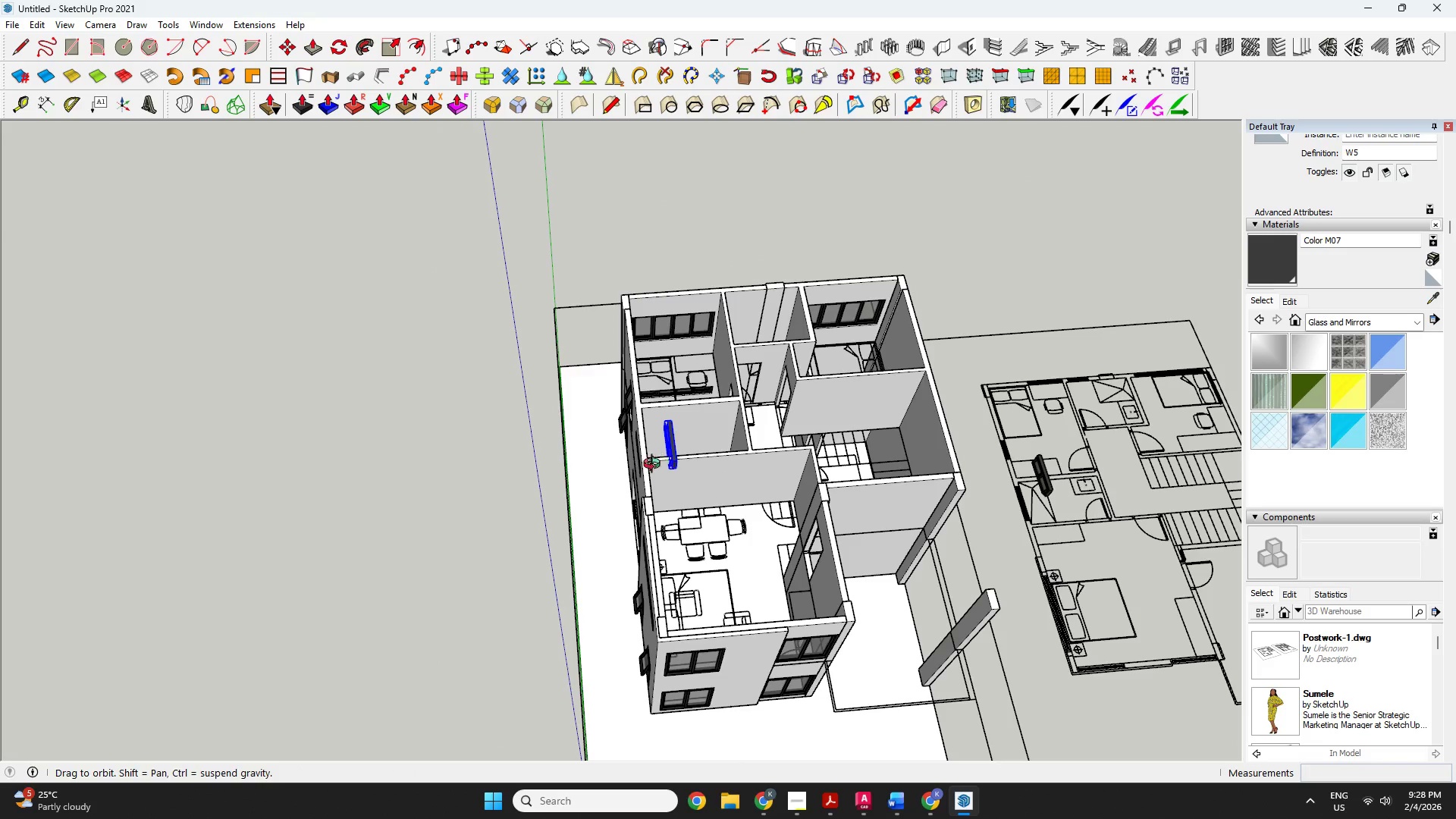 
left_click_drag(start_coordinate=[654, 466], to_coordinate=[824, 421])
 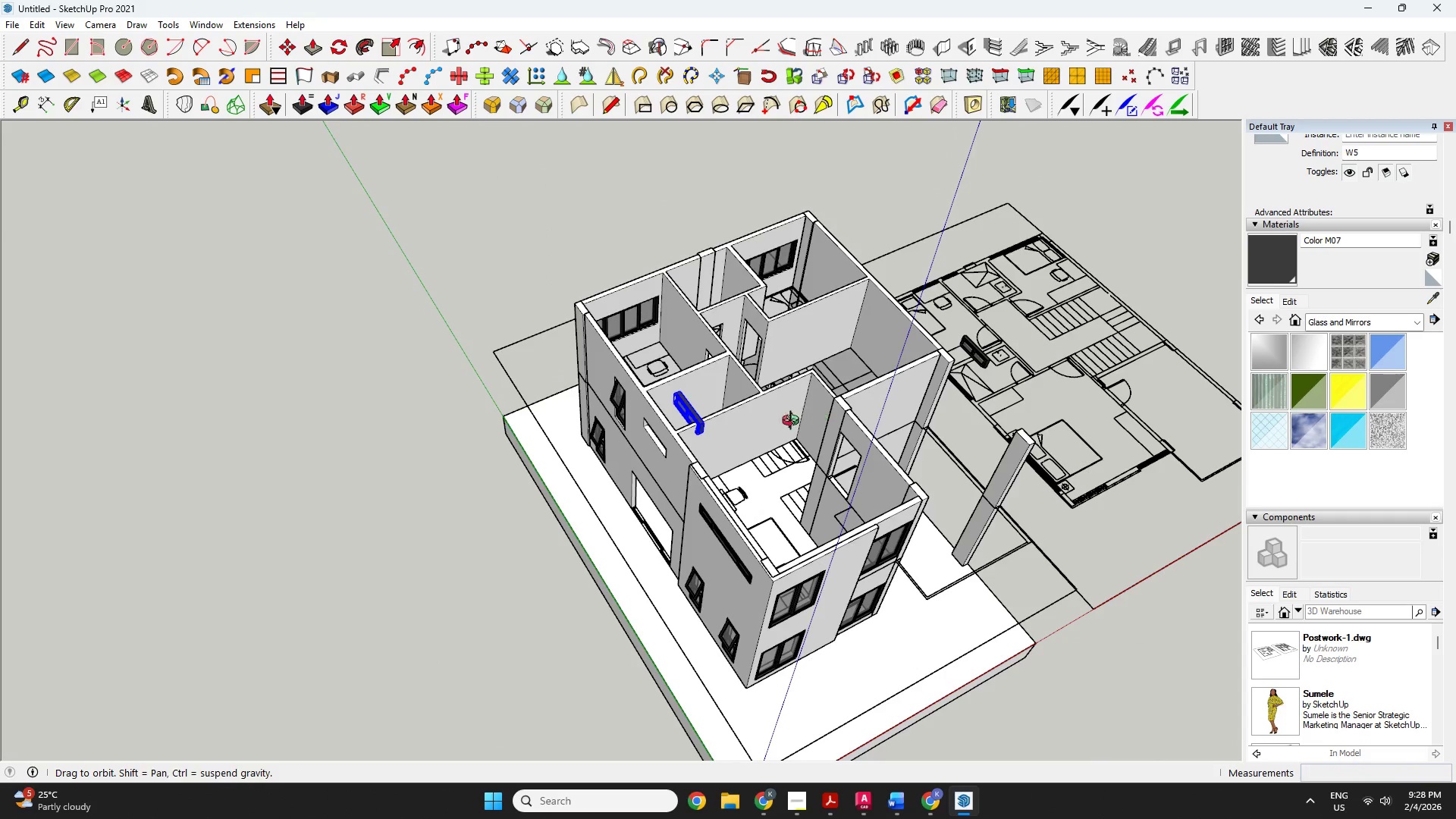 
key(Space)
 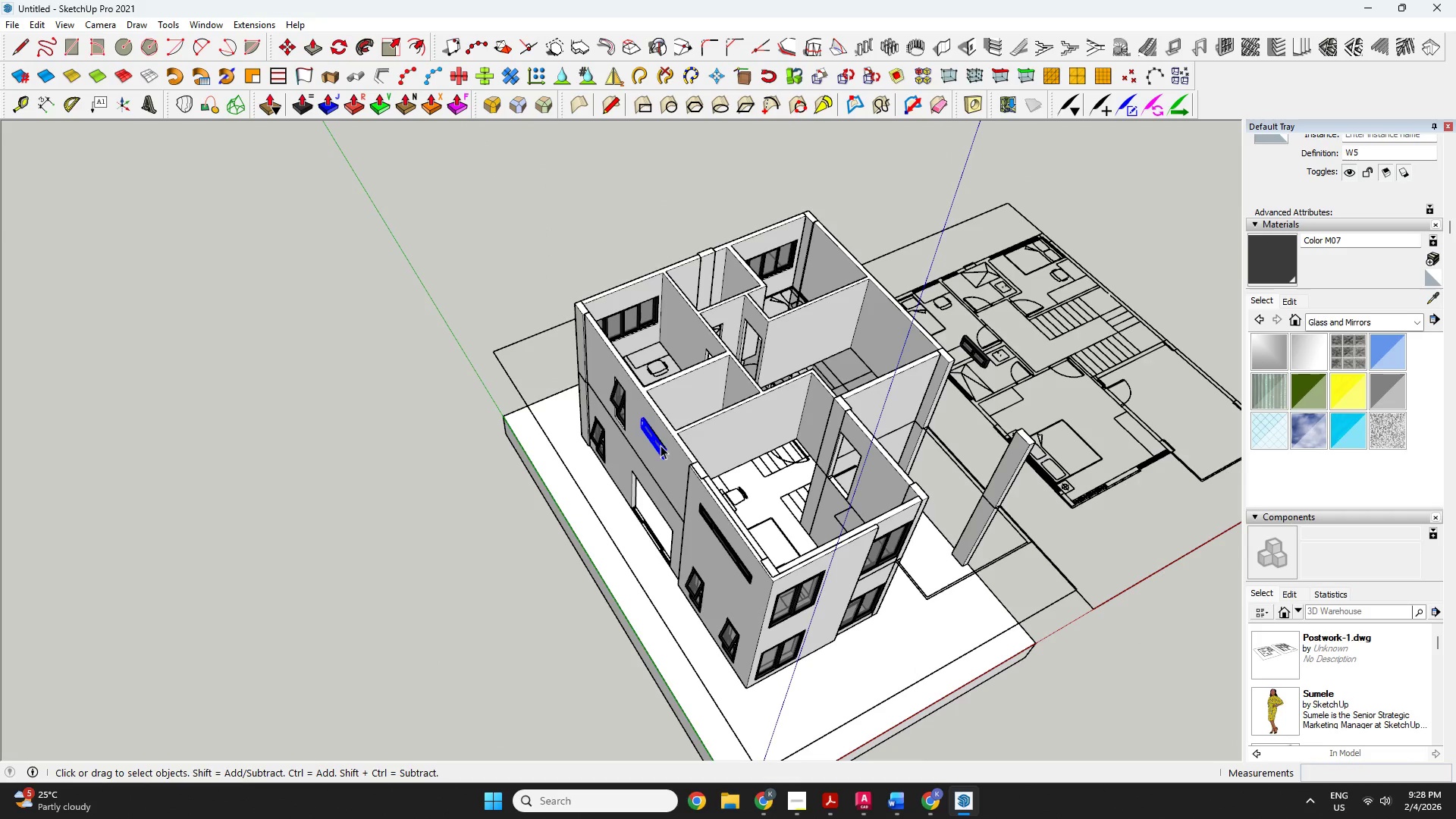 
key(M)
 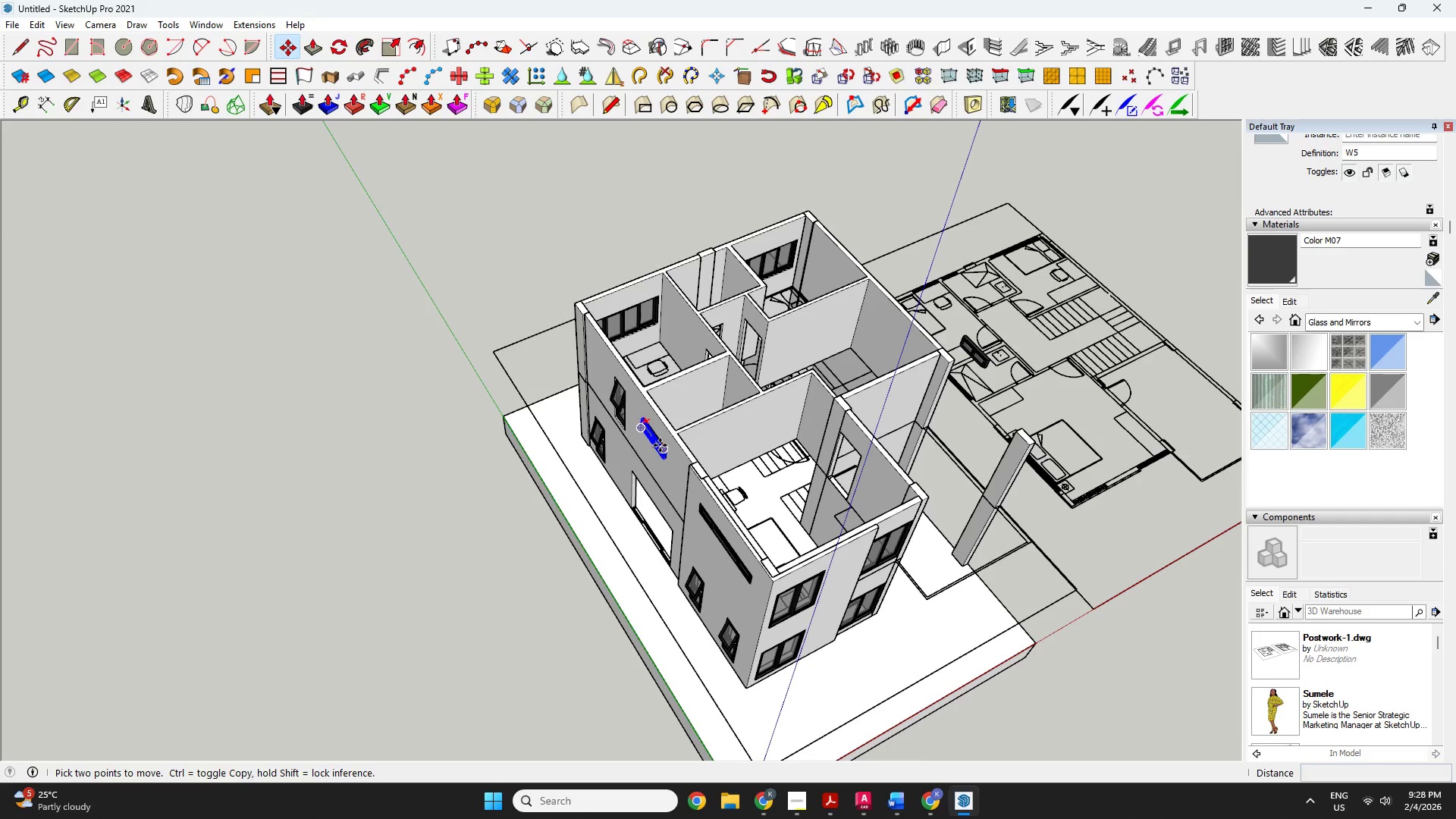 
left_click([660, 445])
 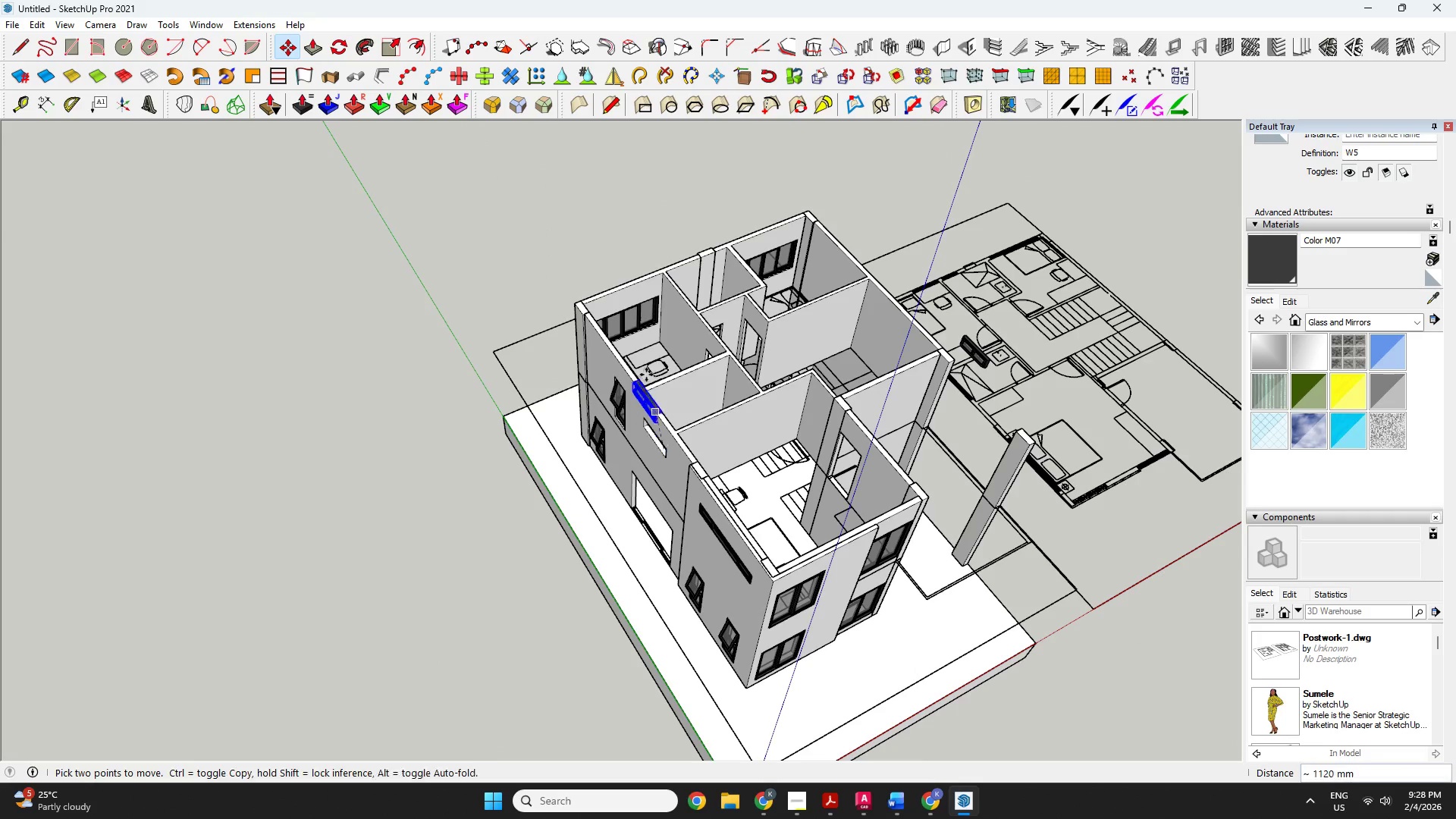 
key(Control+ControlLeft)
 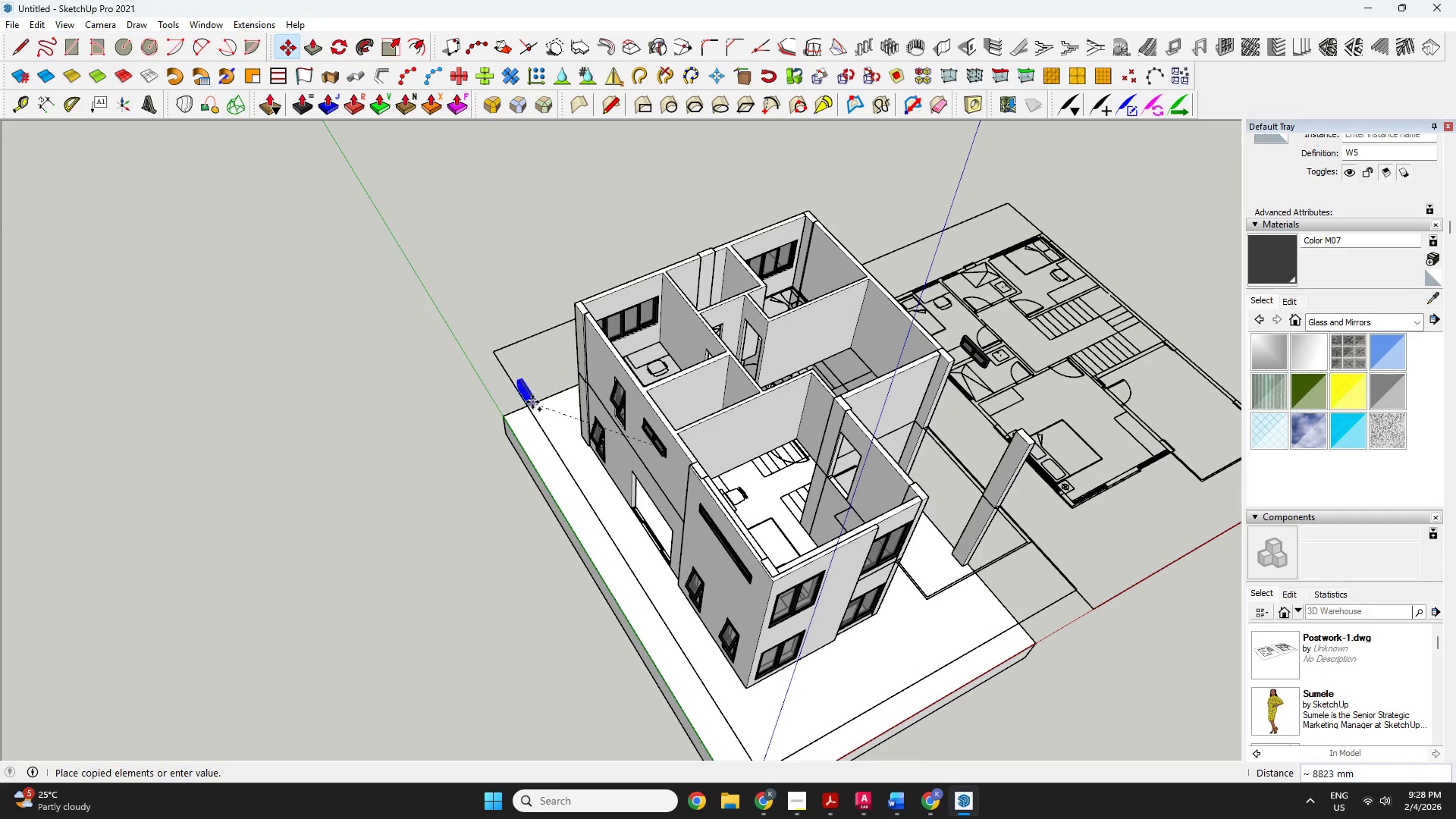 
key(Control+ControlLeft)
 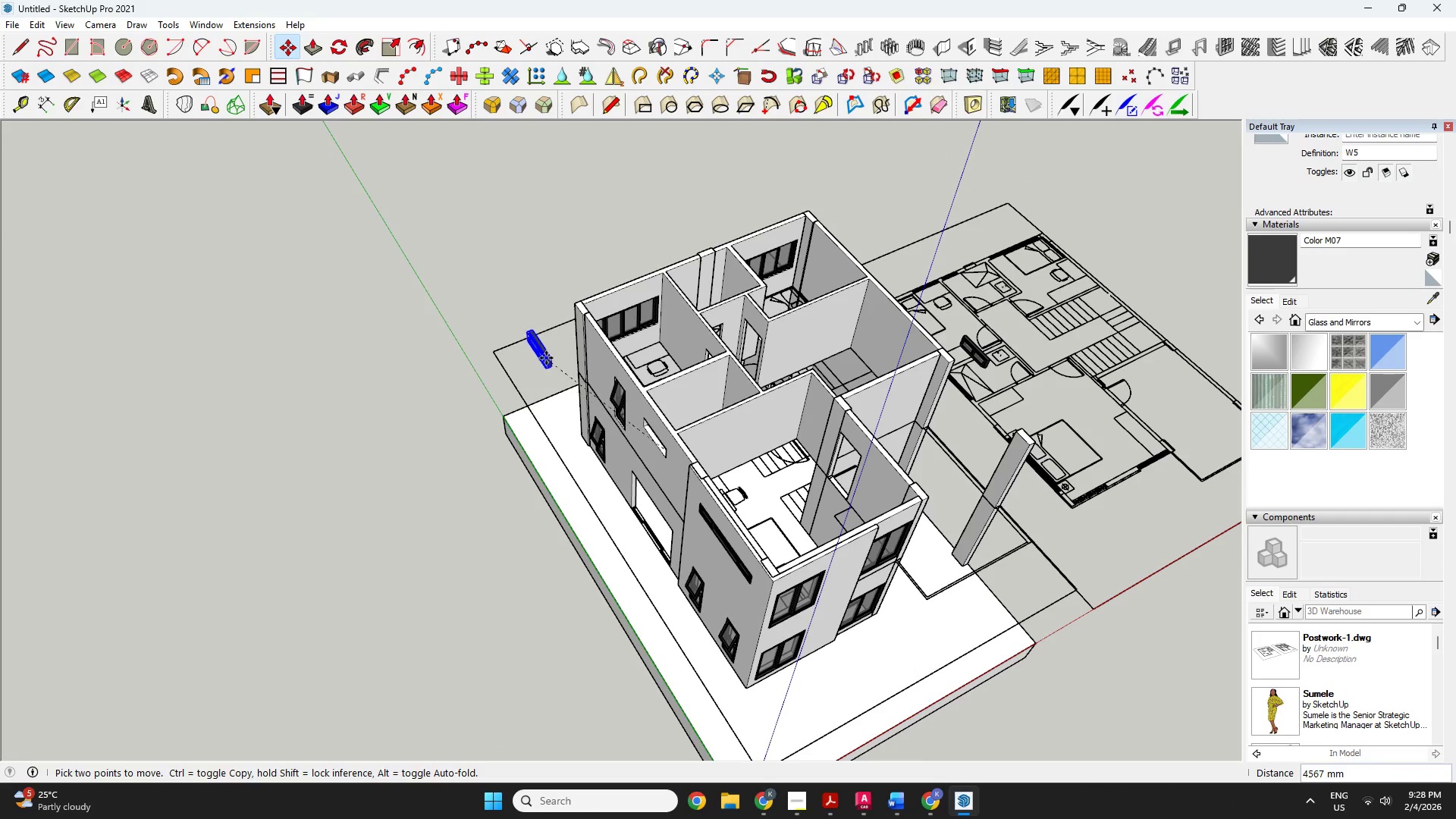 
key(Control+ControlLeft)
 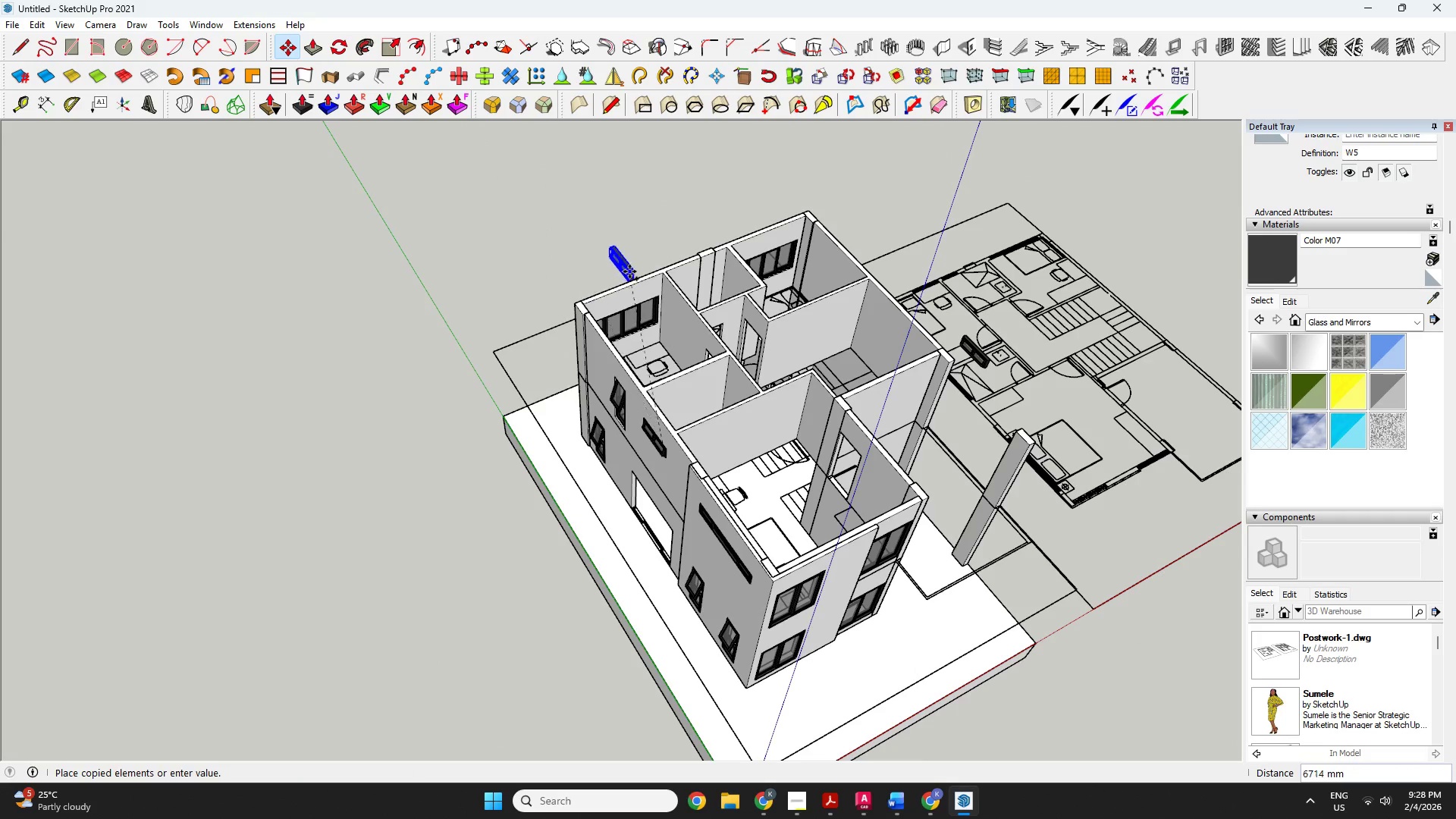 
scroll: coordinate [699, 306], scroll_direction: up, amount: 3.0
 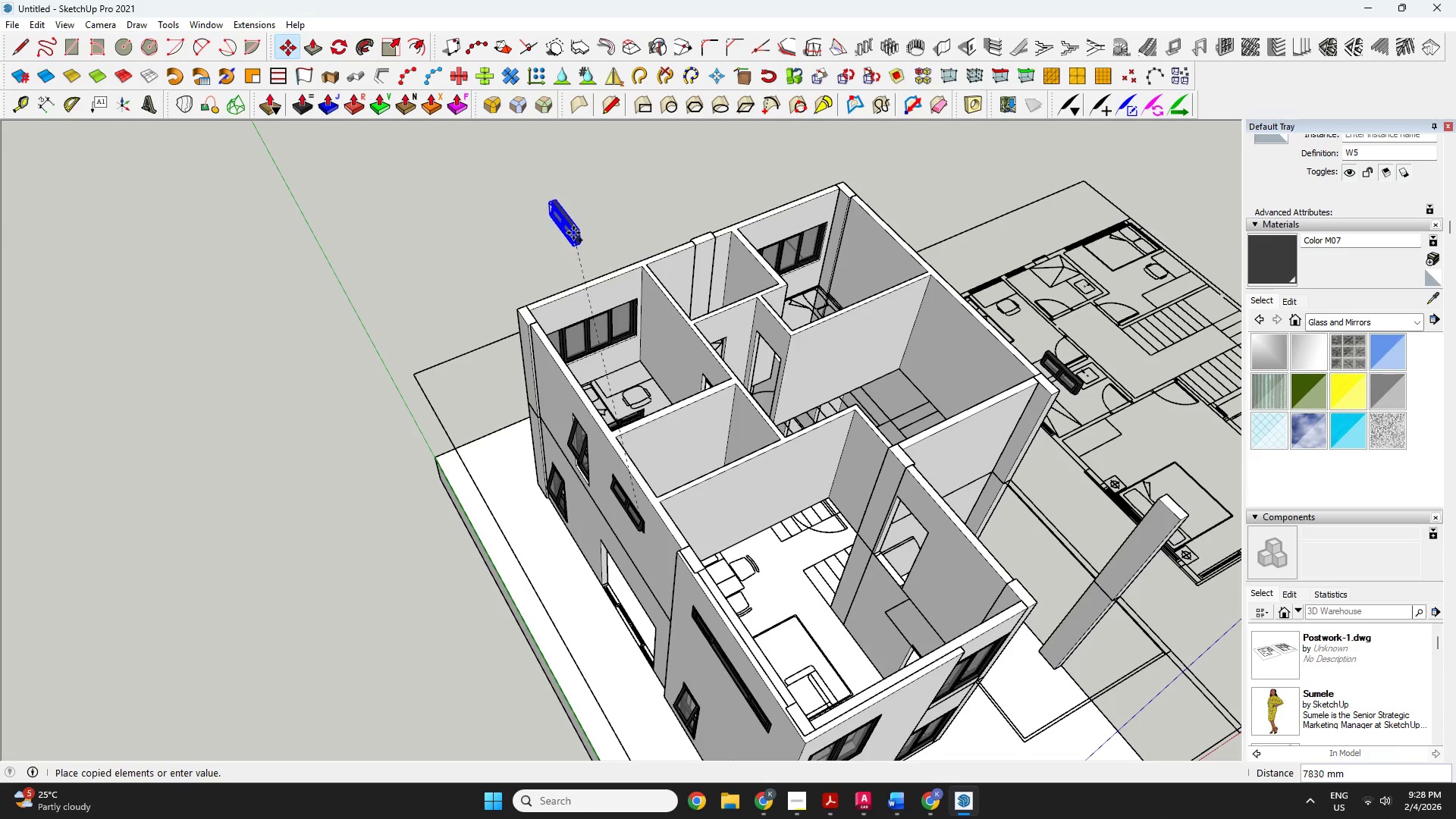 
left_click([573, 233])
 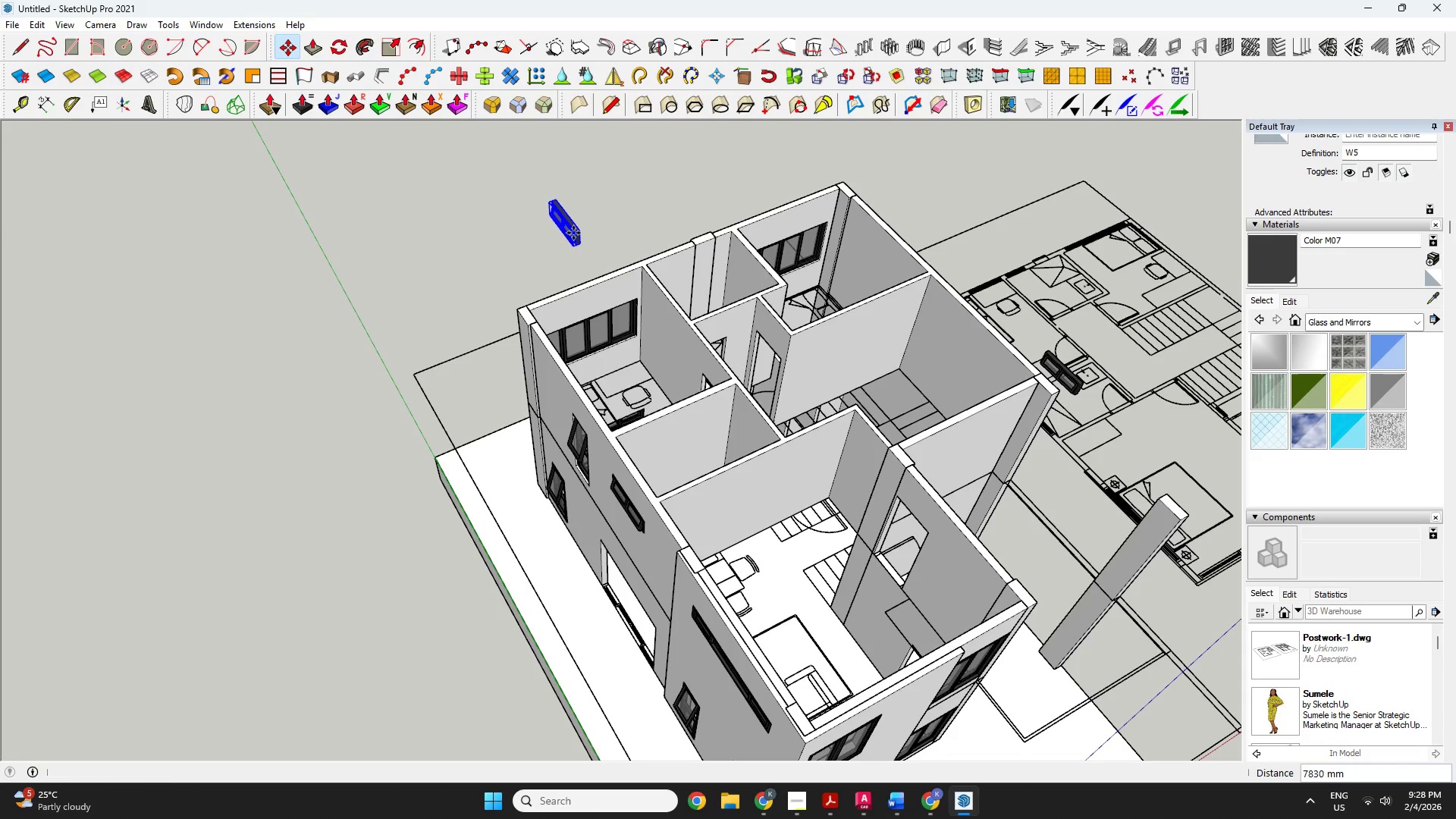 
key(Space)
 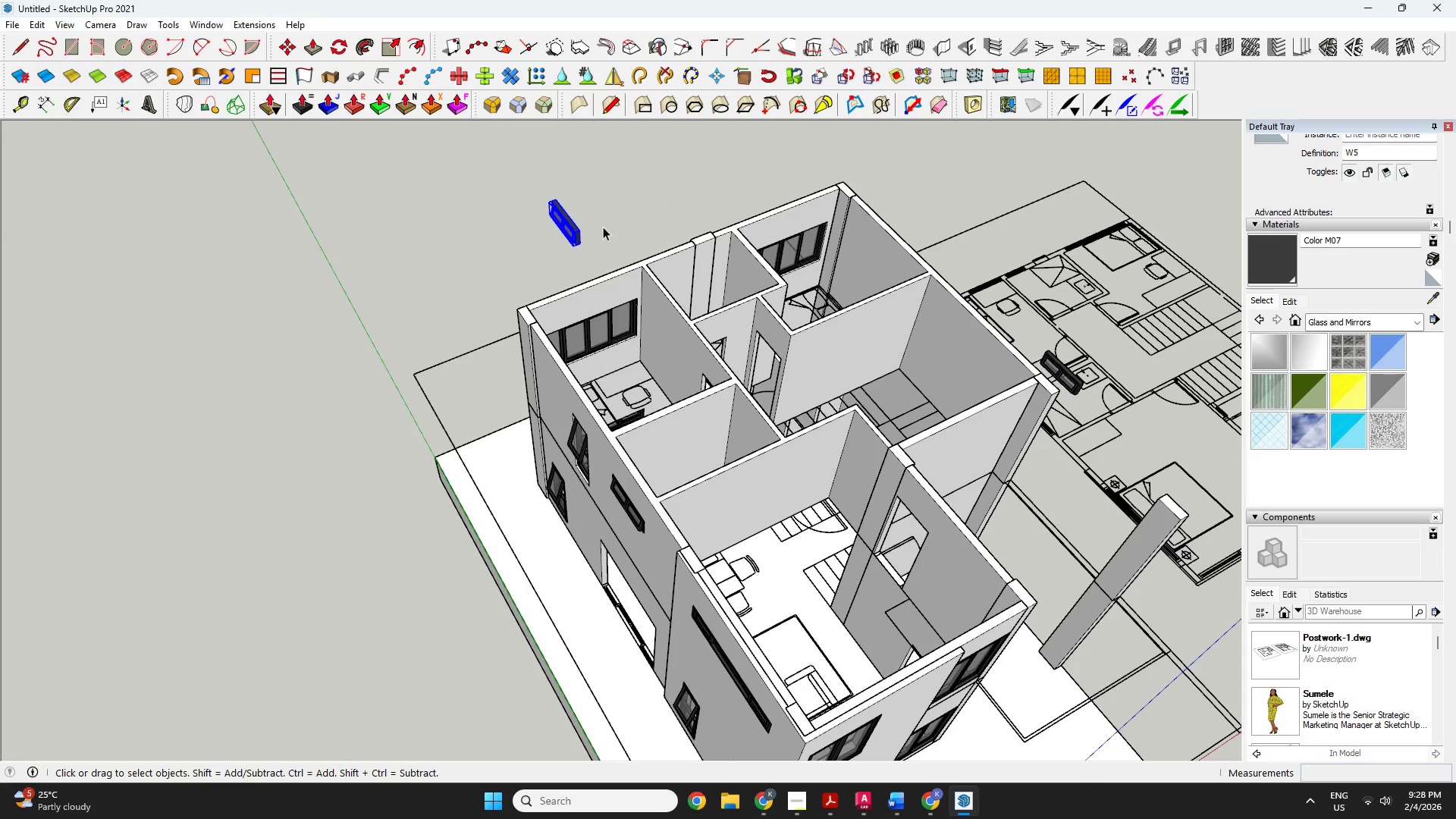 
key(Q)
 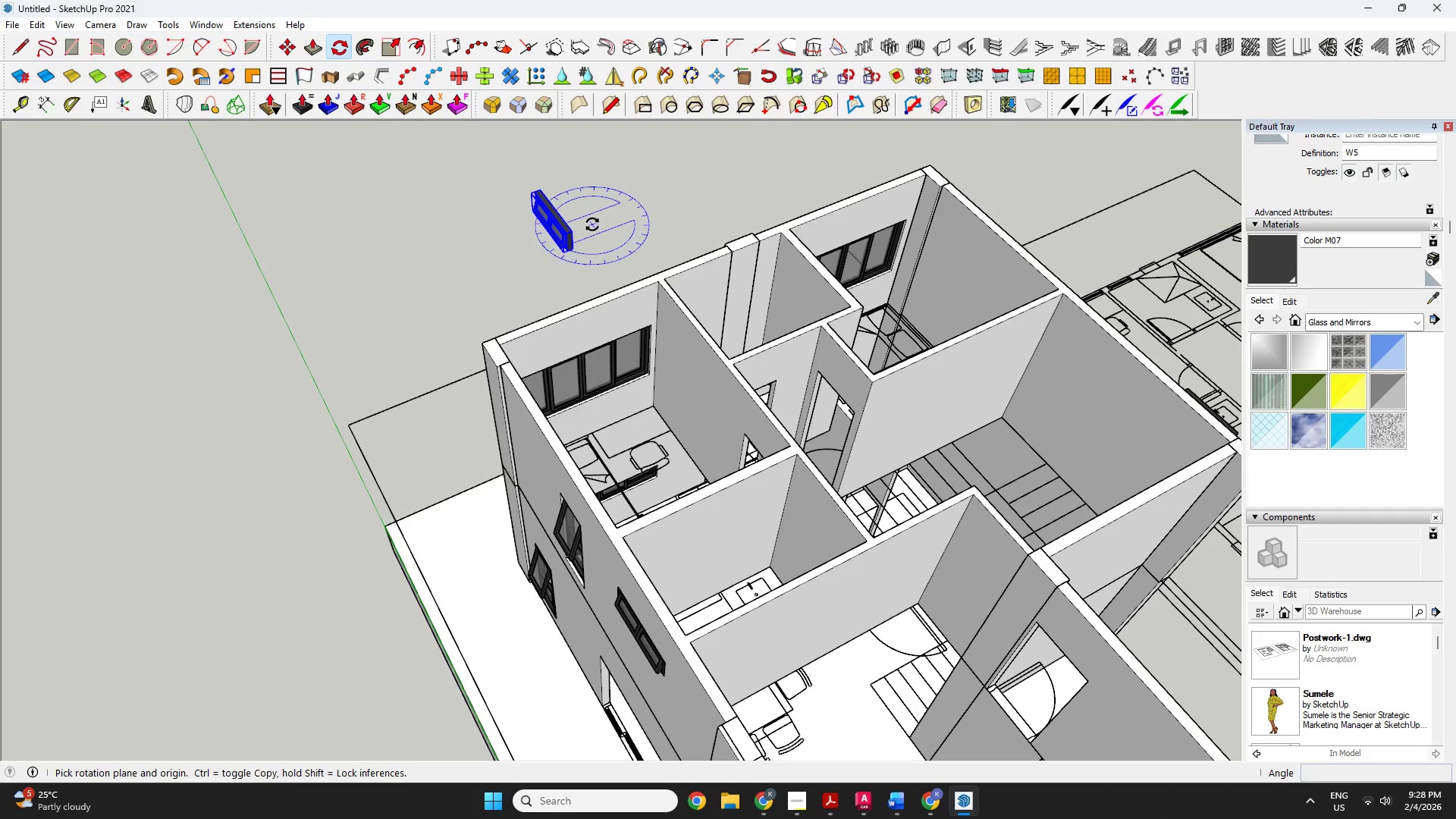 
left_click([592, 224])
 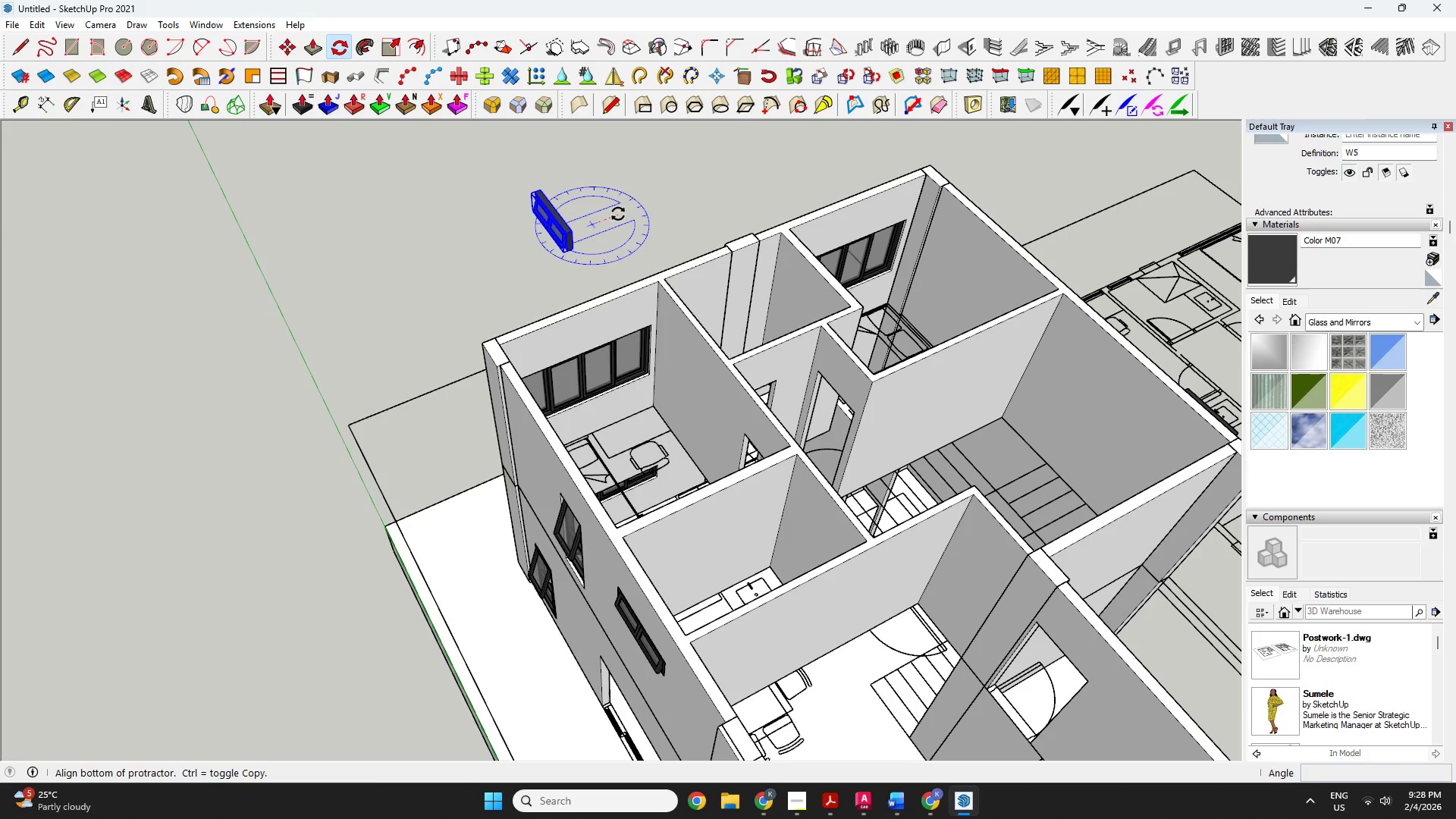 
scroll: coordinate [600, 228], scroll_direction: up, amount: 3.0
 